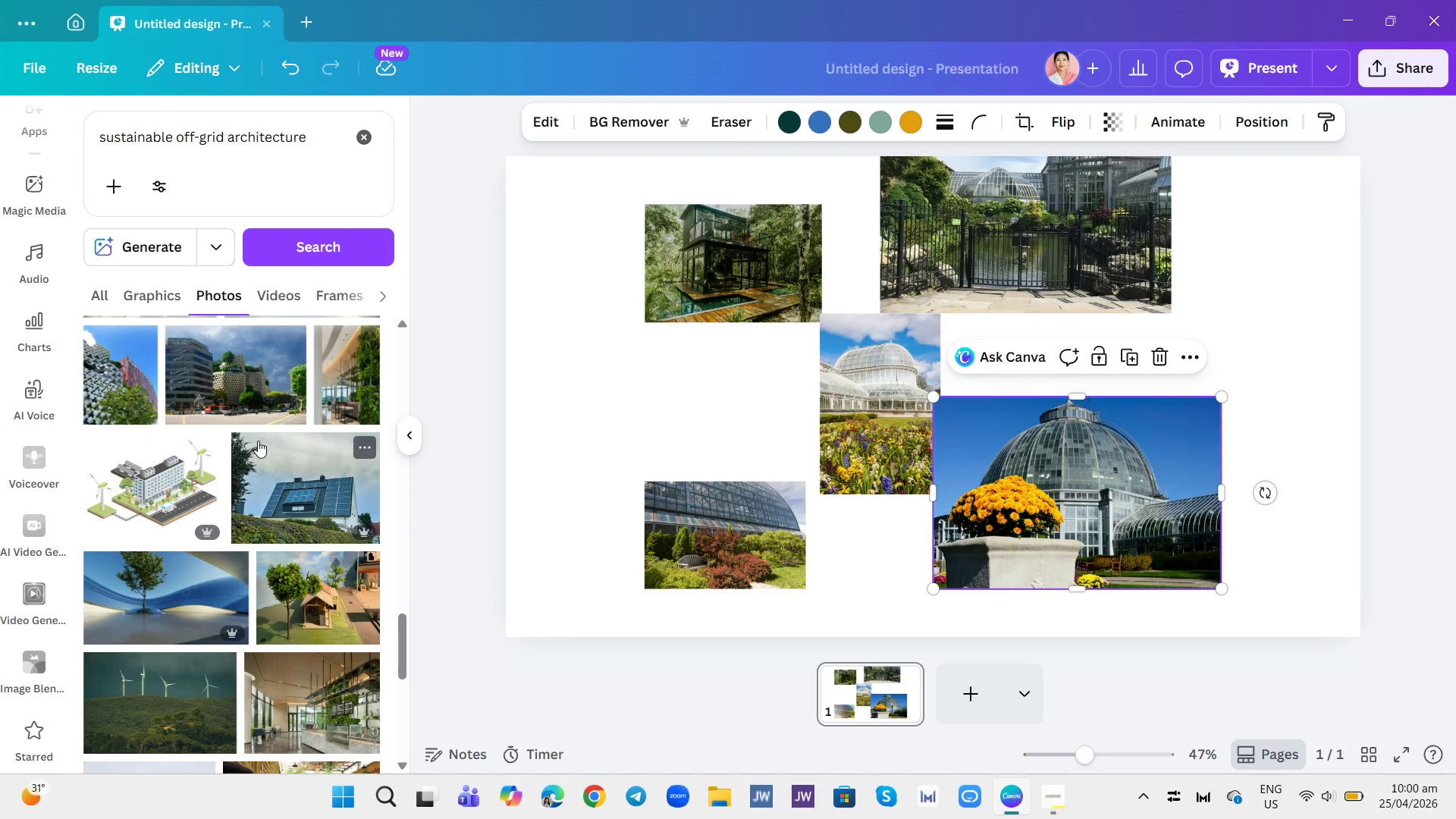 
scroll: coordinate [258, 434], scroll_direction: none, amount: 0.0
 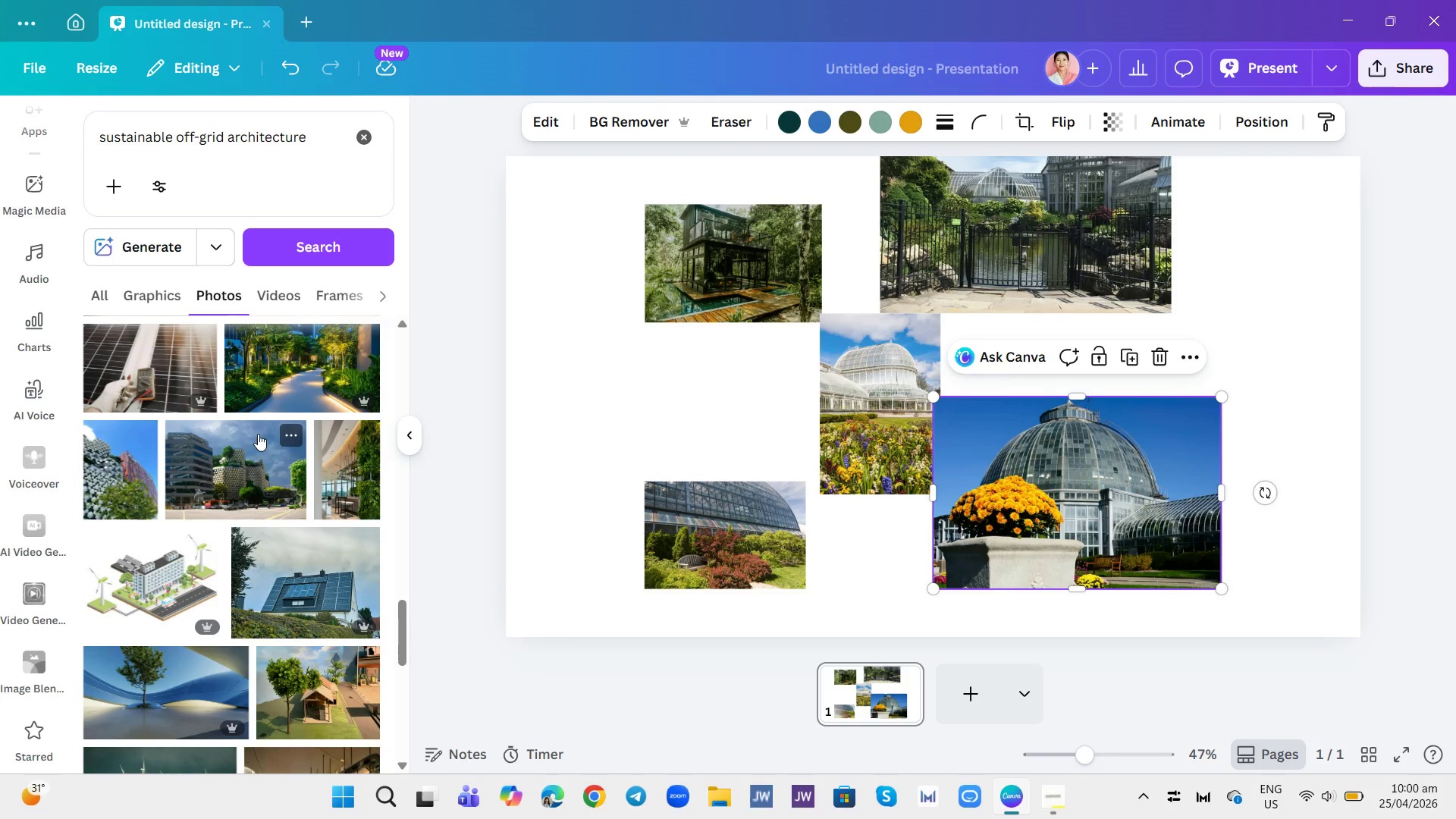 
scroll: coordinate [258, 434], scroll_direction: up, amount: 1.0
 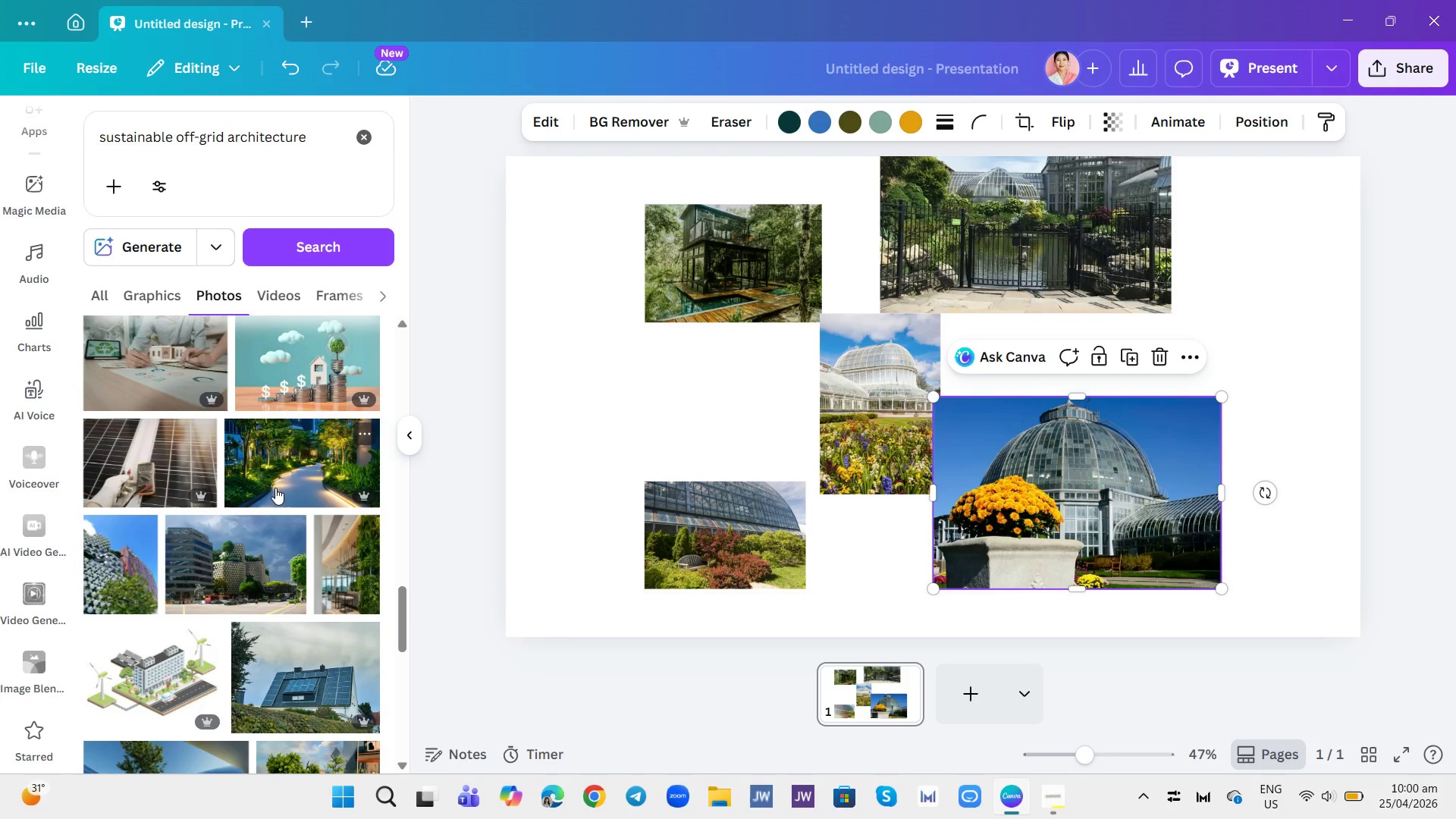 
left_click([282, 475])
 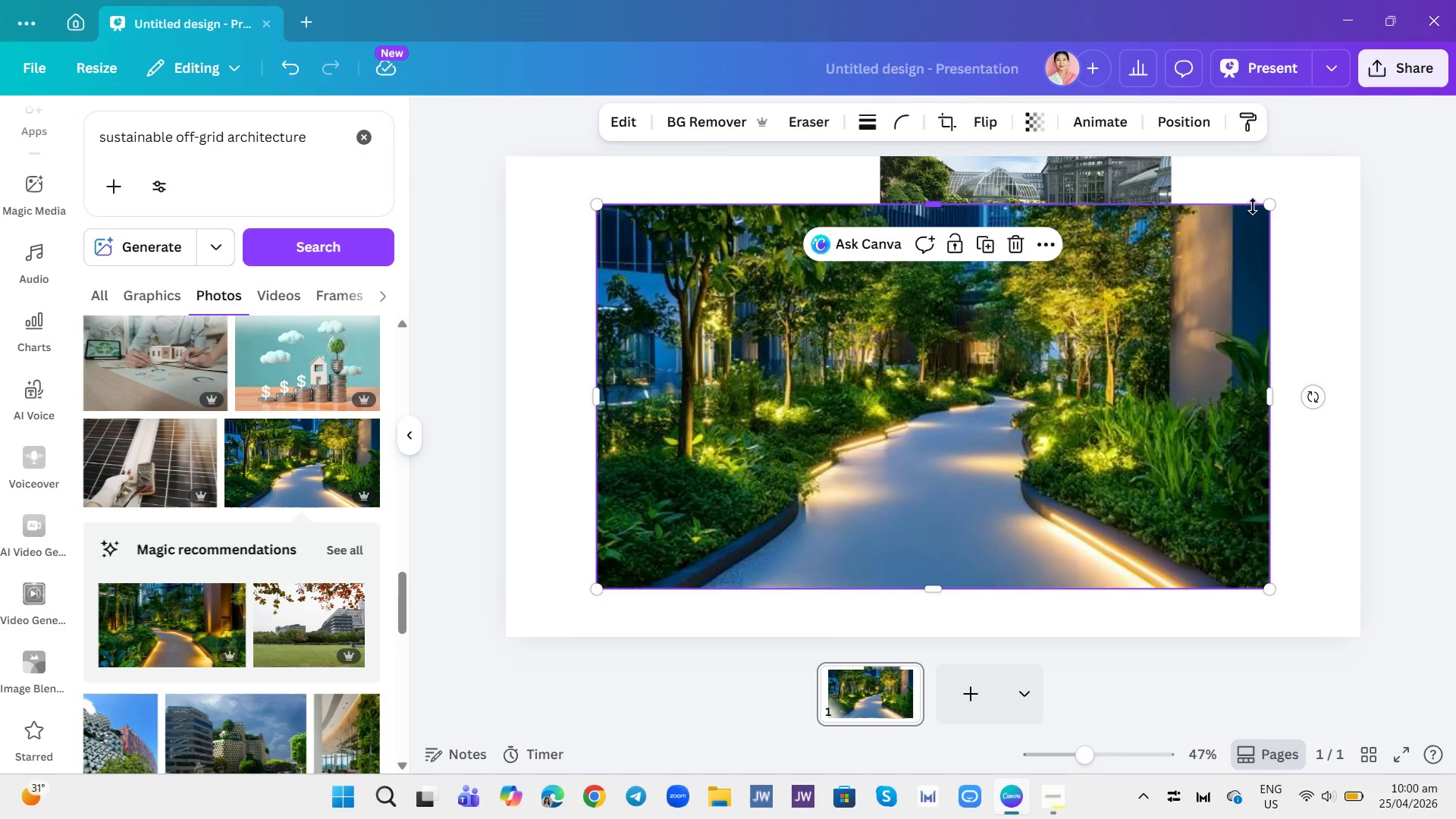 
left_click_drag(start_coordinate=[1269, 204], to_coordinate=[696, 422])
 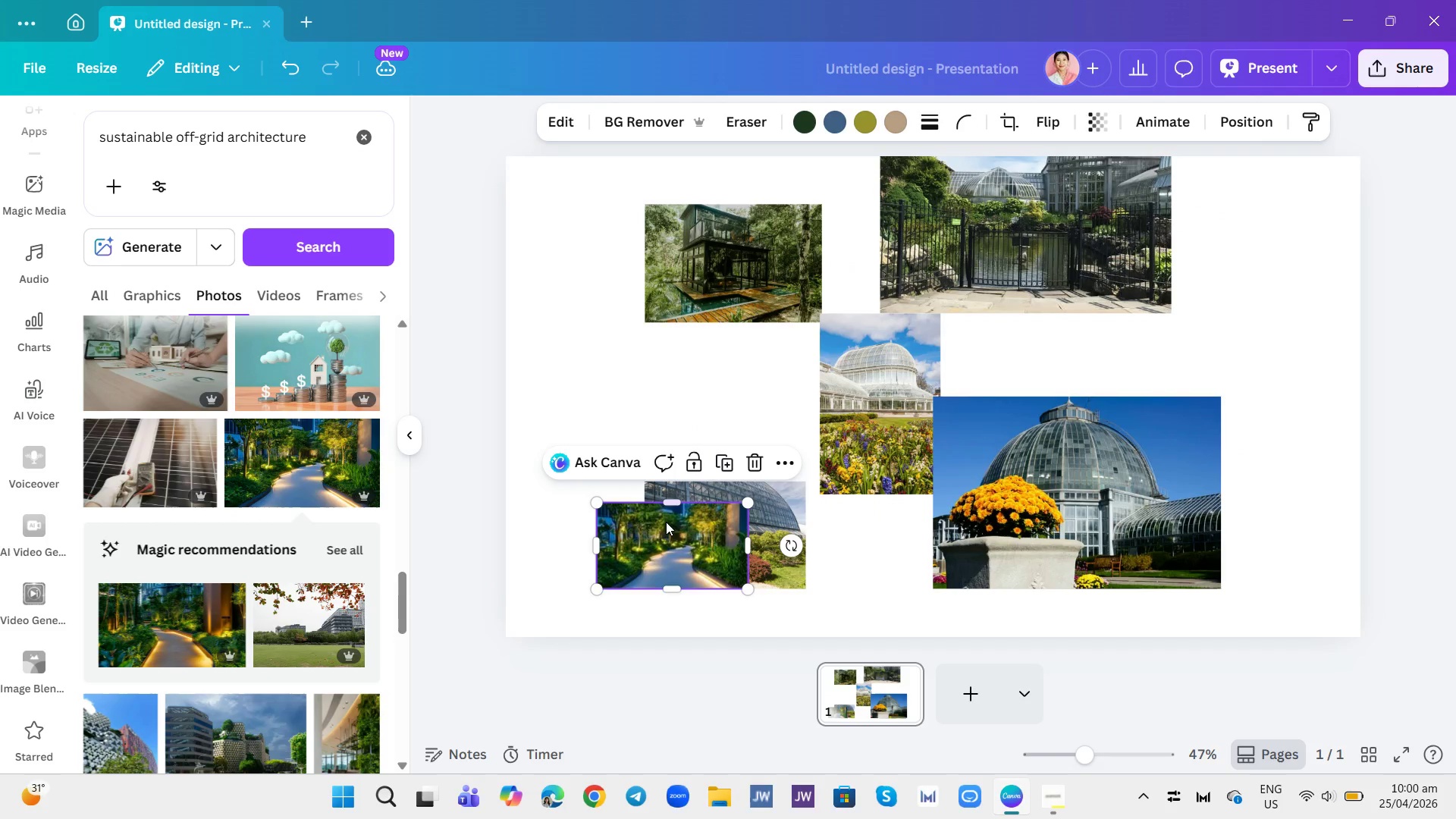 
left_click_drag(start_coordinate=[666, 534], to_coordinate=[637, 381])
 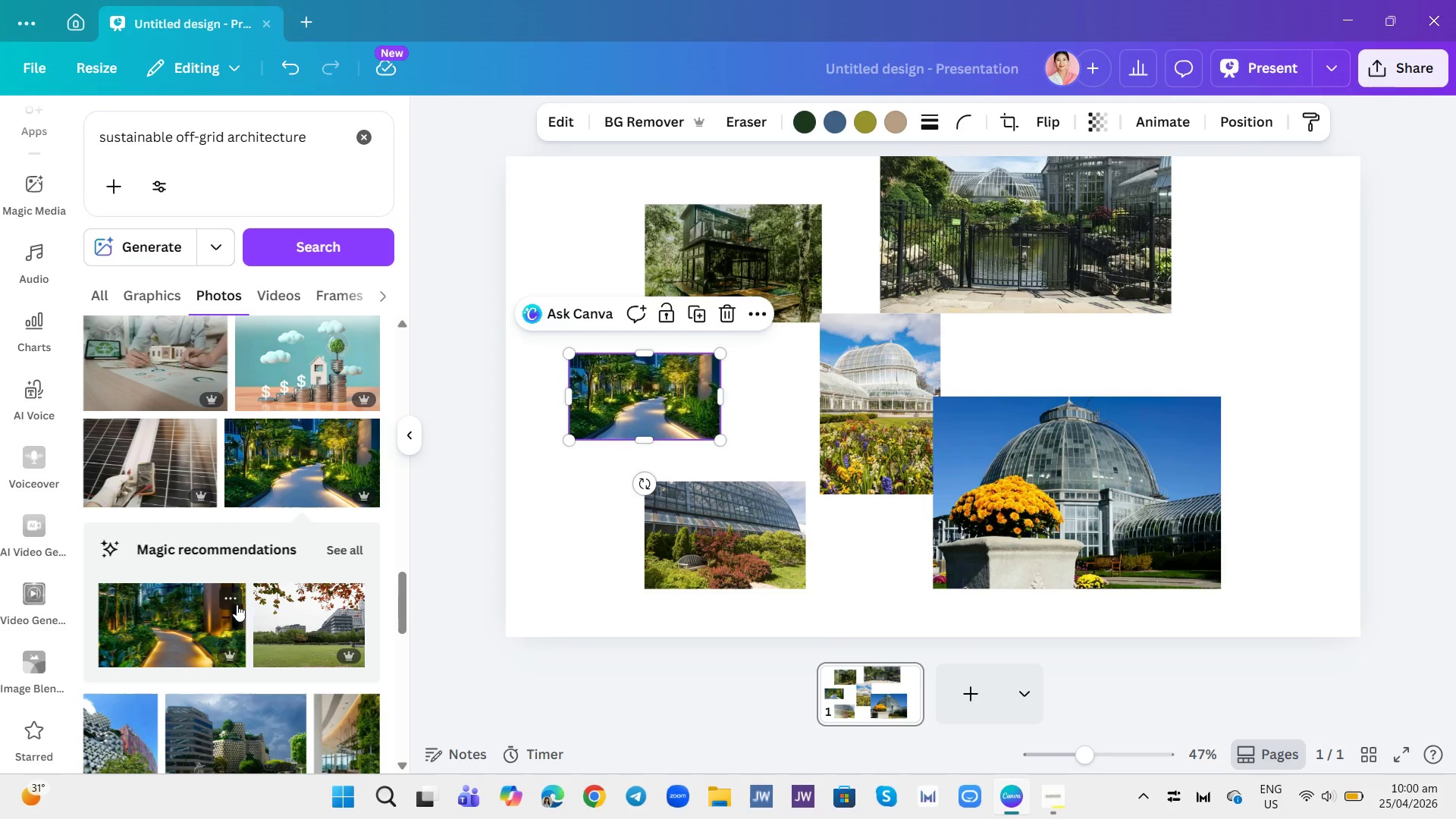 
scroll: coordinate [290, 428], scroll_direction: up, amount: 12.0
 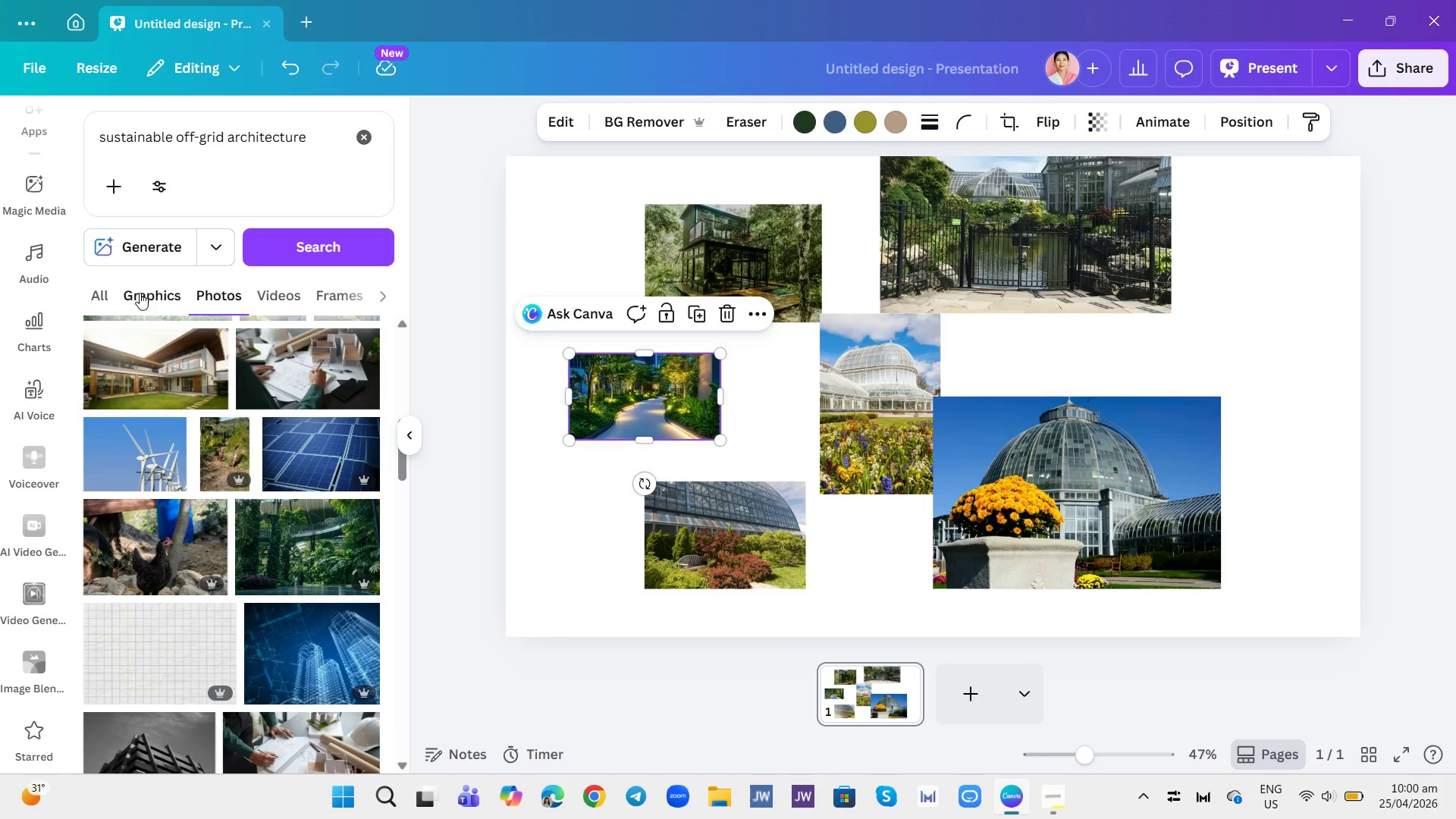 
left_click([363, 133])
 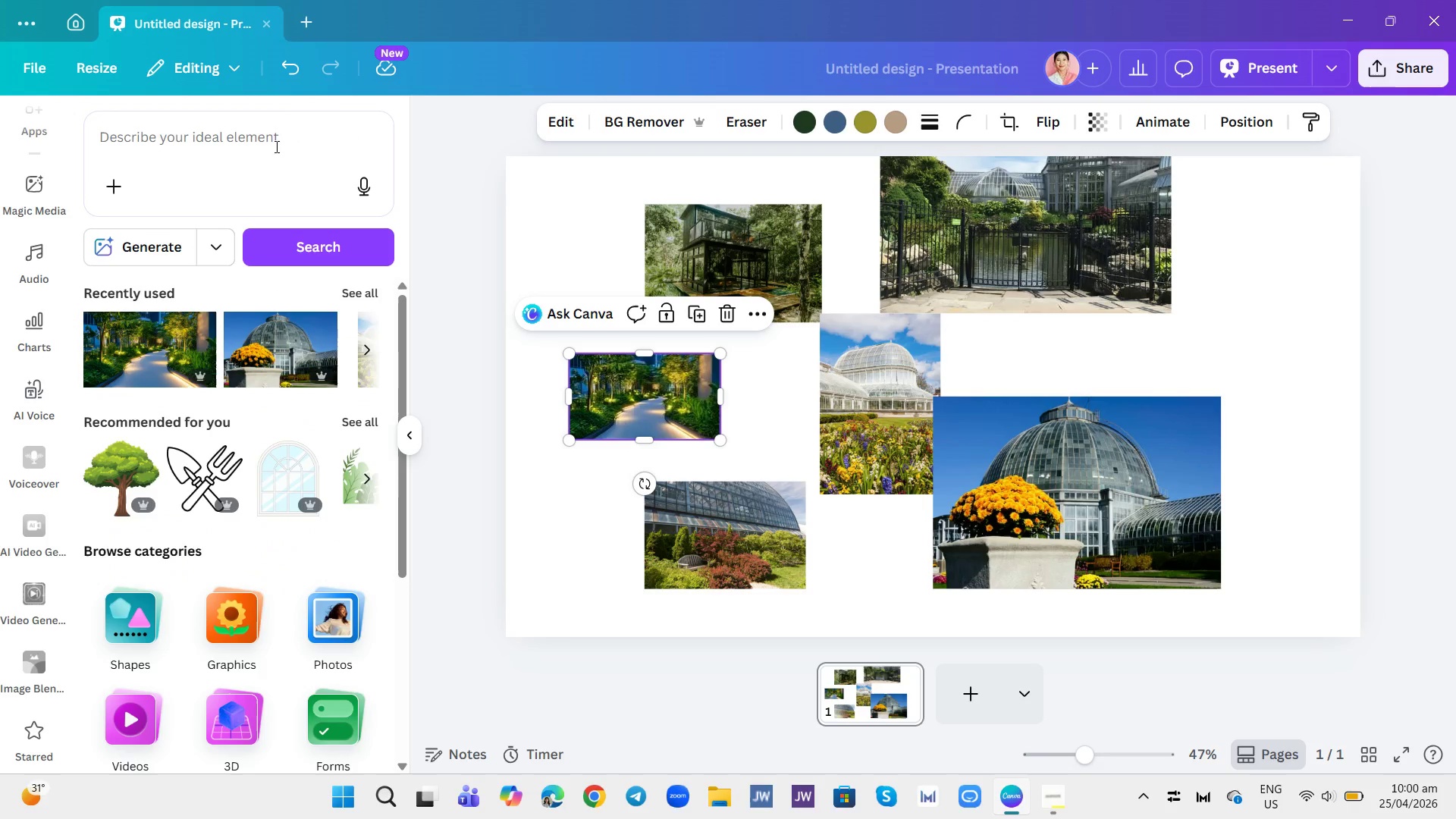 
left_click([260, 146])
 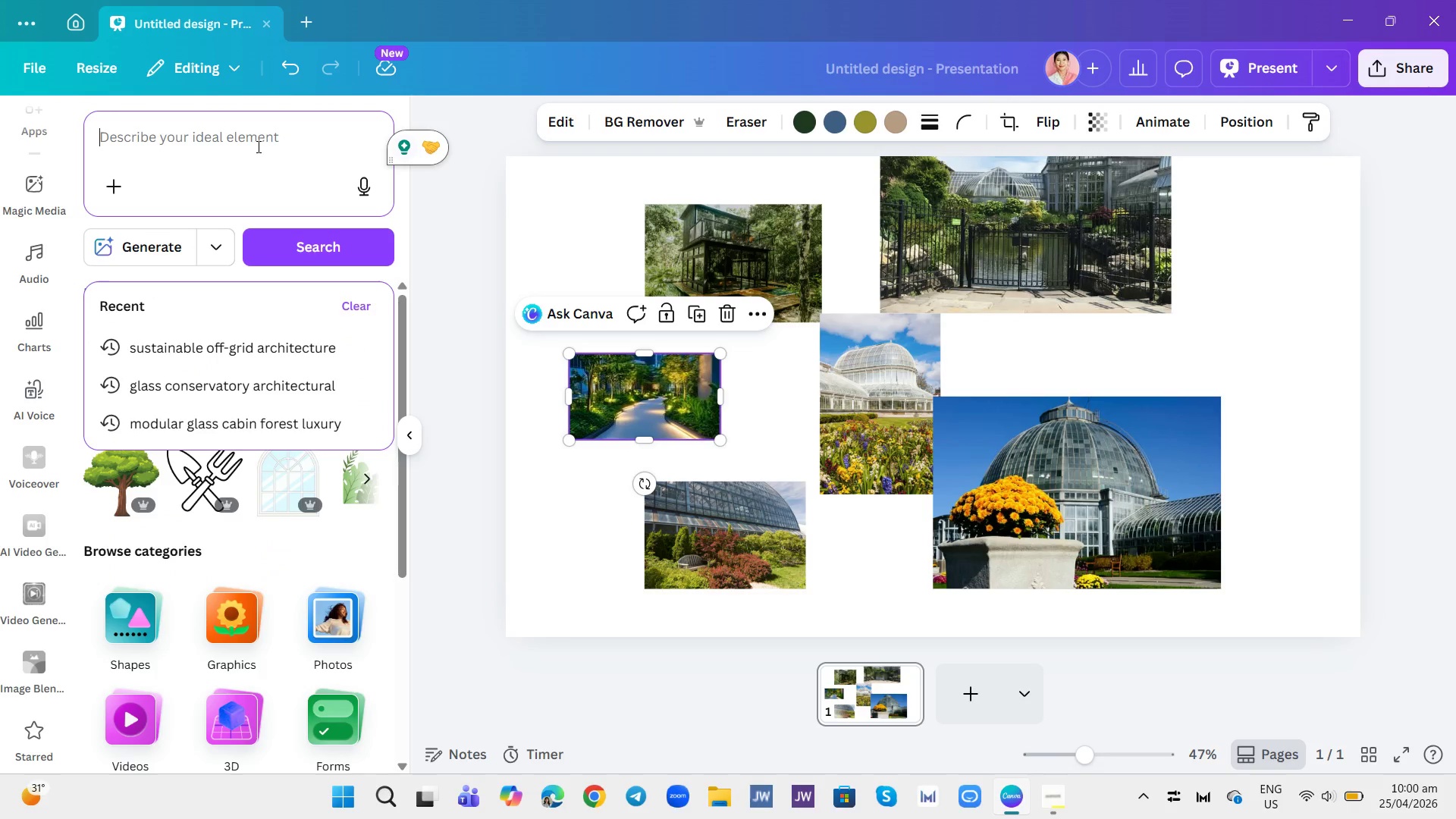 
type(luxury micro wedding cliffaai)
key(Backspace)
key(Backspace)
key(Backspace)
type(side)
 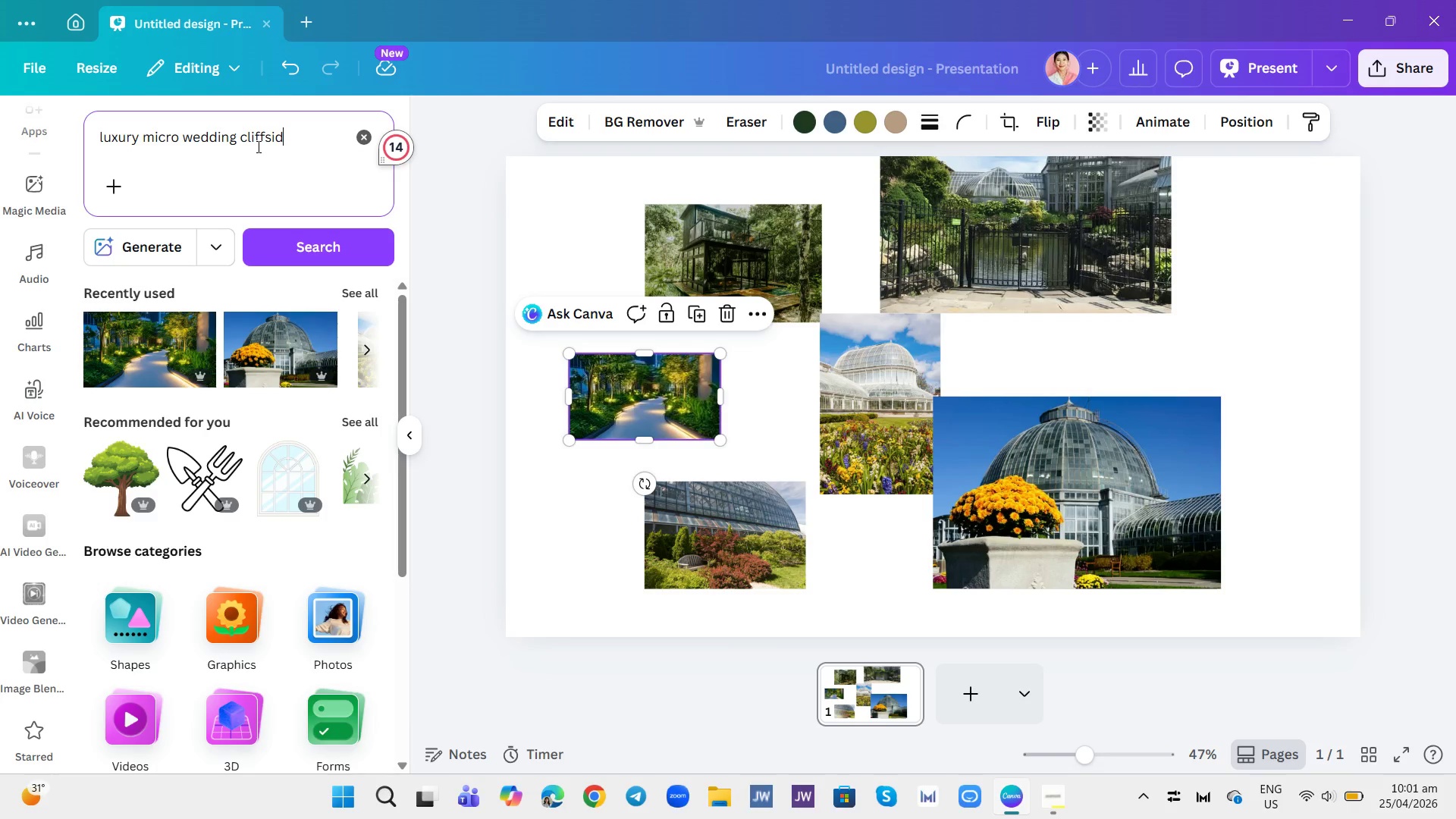 
key(Enter)
 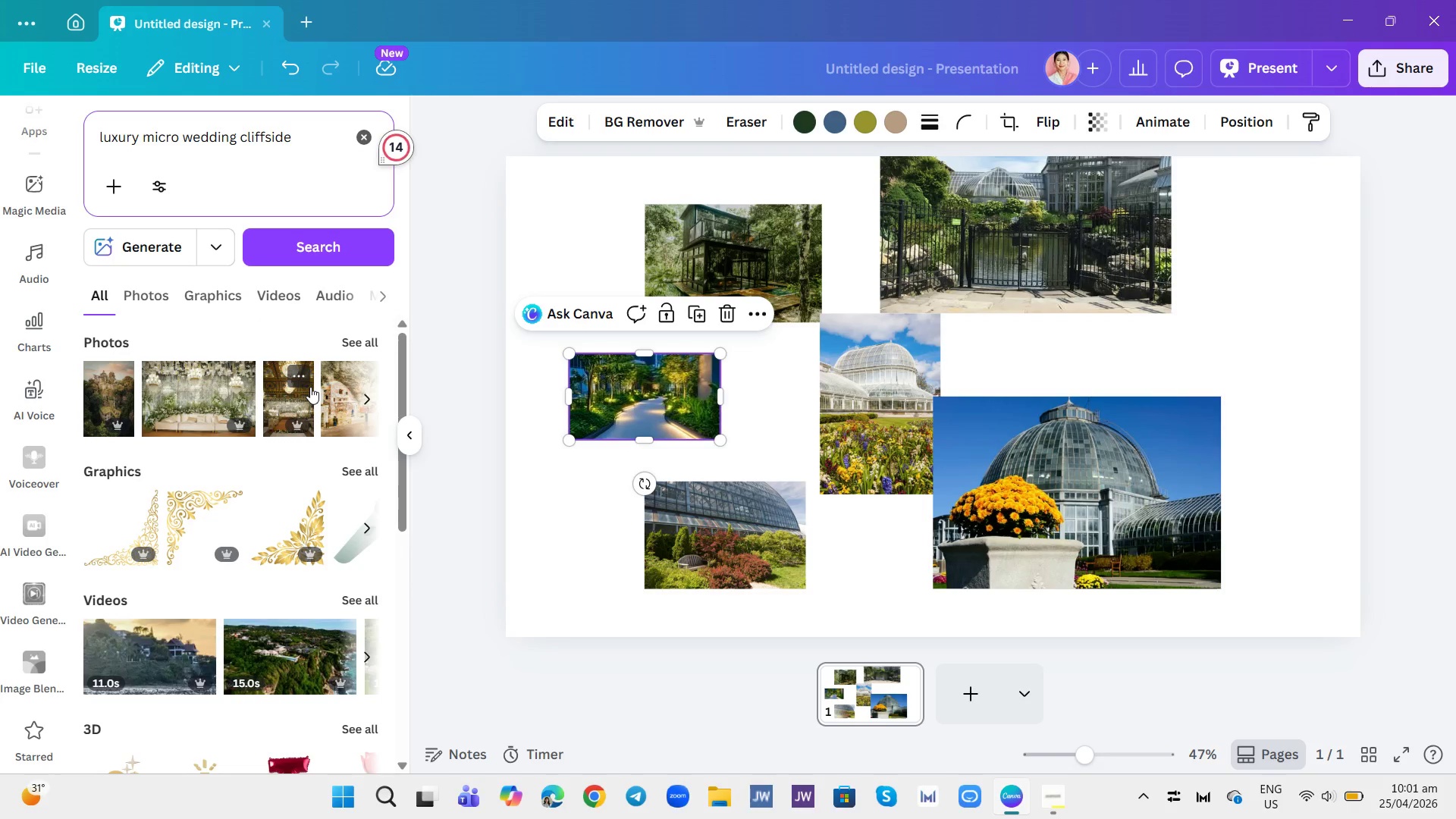 
wait(6.61)
 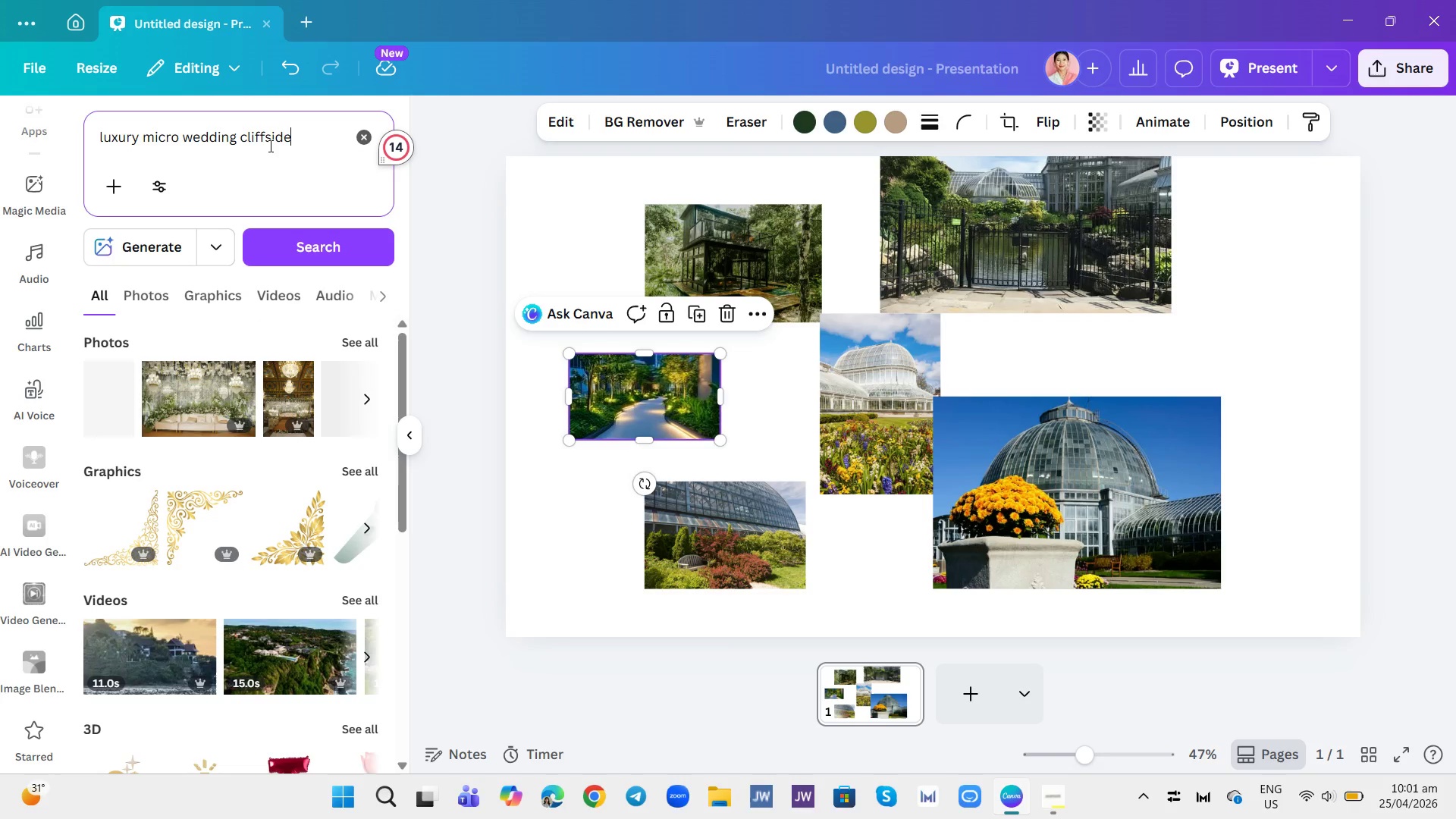 
left_click([152, 297])
 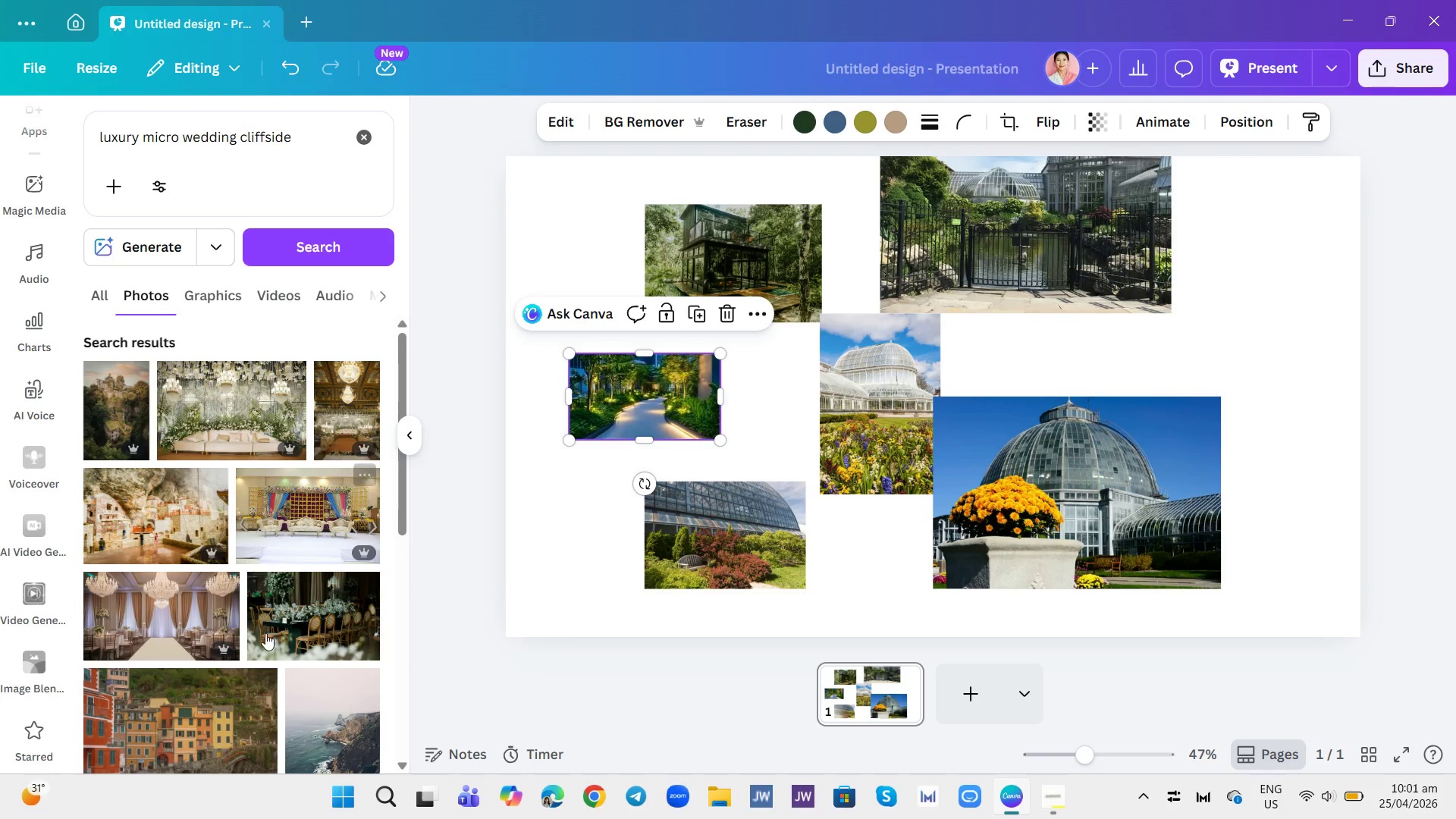 
scroll: coordinate [268, 610], scroll_direction: none, amount: 0.0
 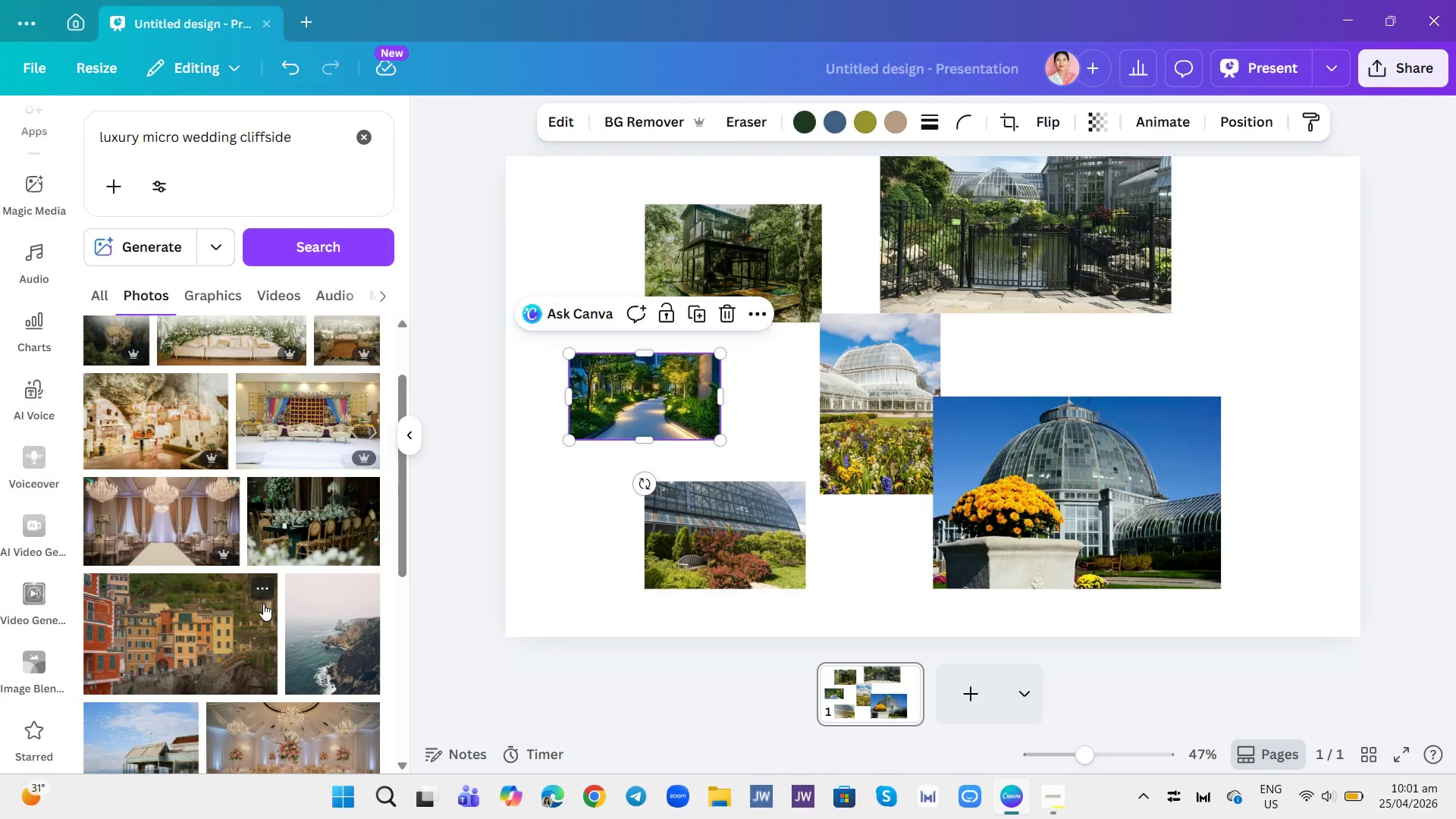 
scroll: coordinate [226, 595], scroll_direction: down, amount: 7.0
 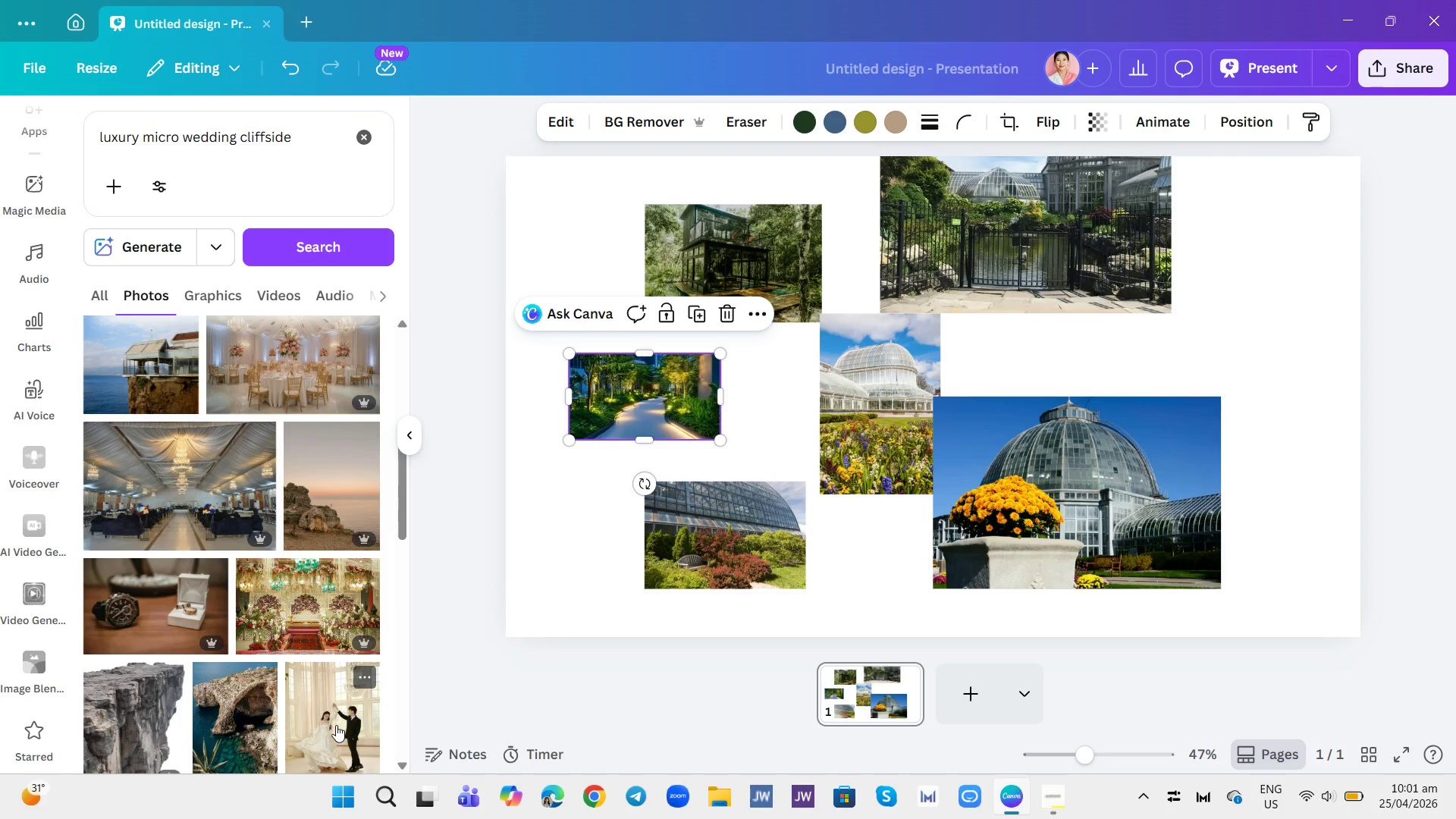 
wait(5.68)
 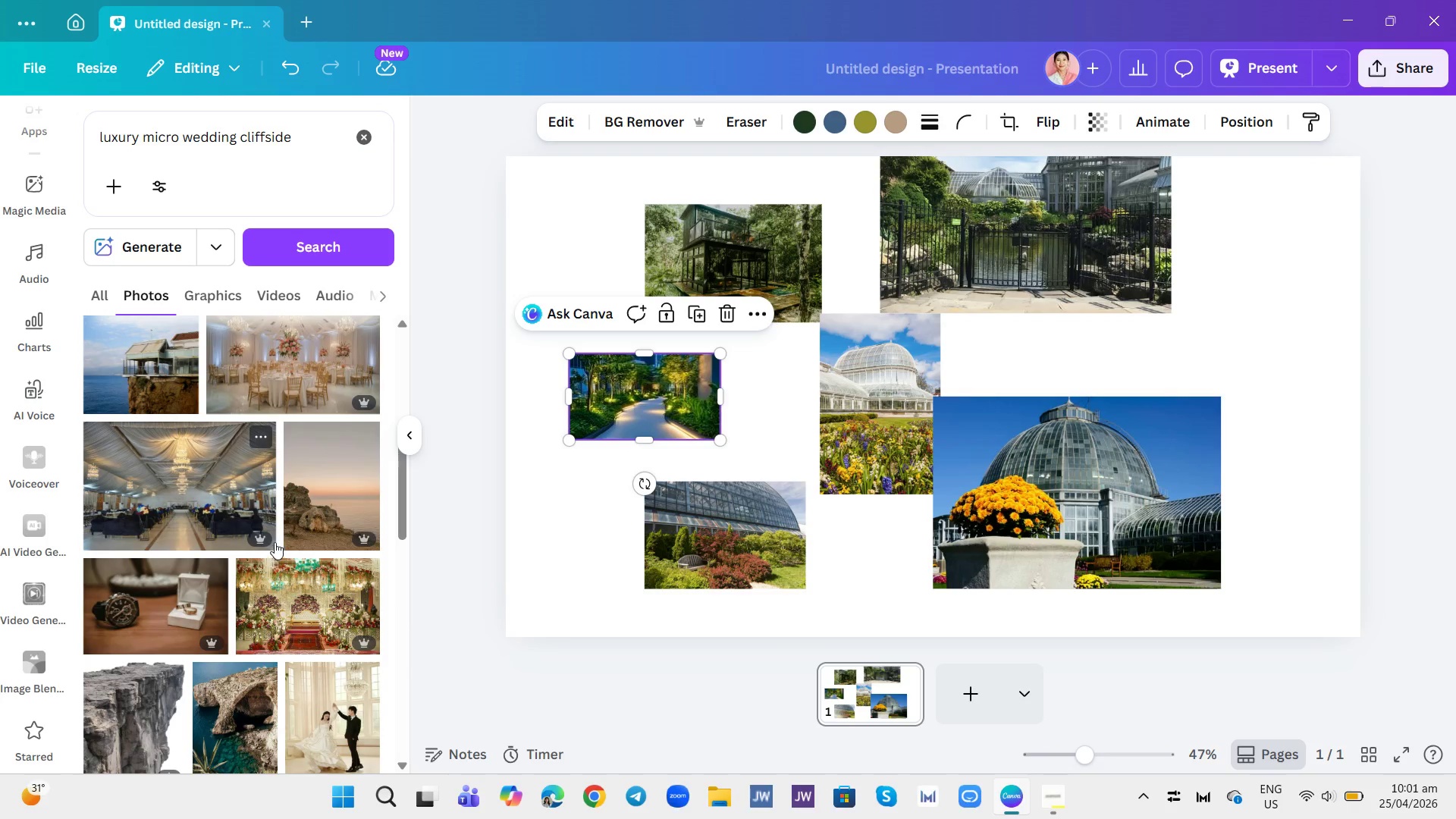 
left_click([337, 725])
 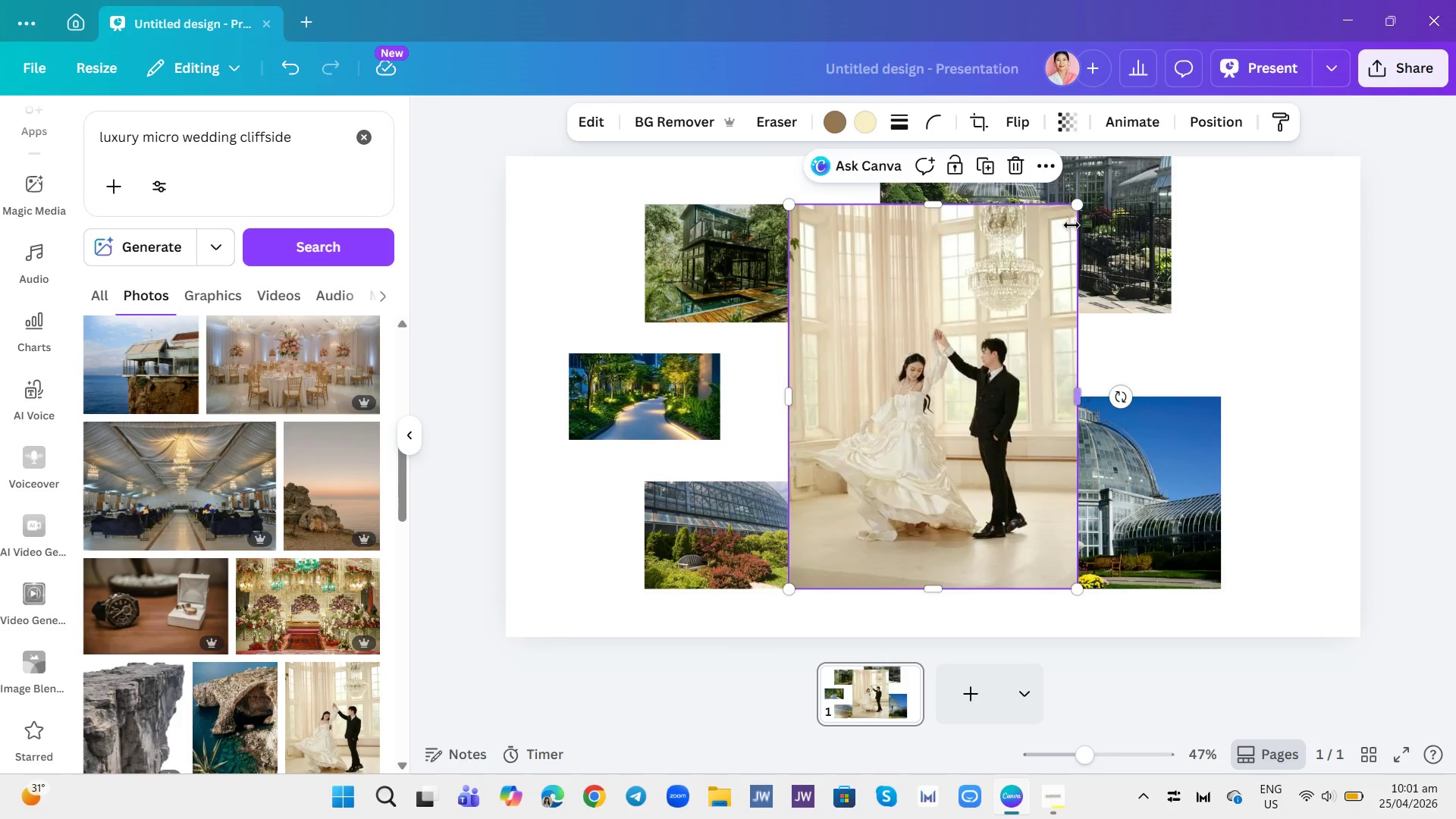 
left_click_drag(start_coordinate=[1075, 202], to_coordinate=[910, 404])
 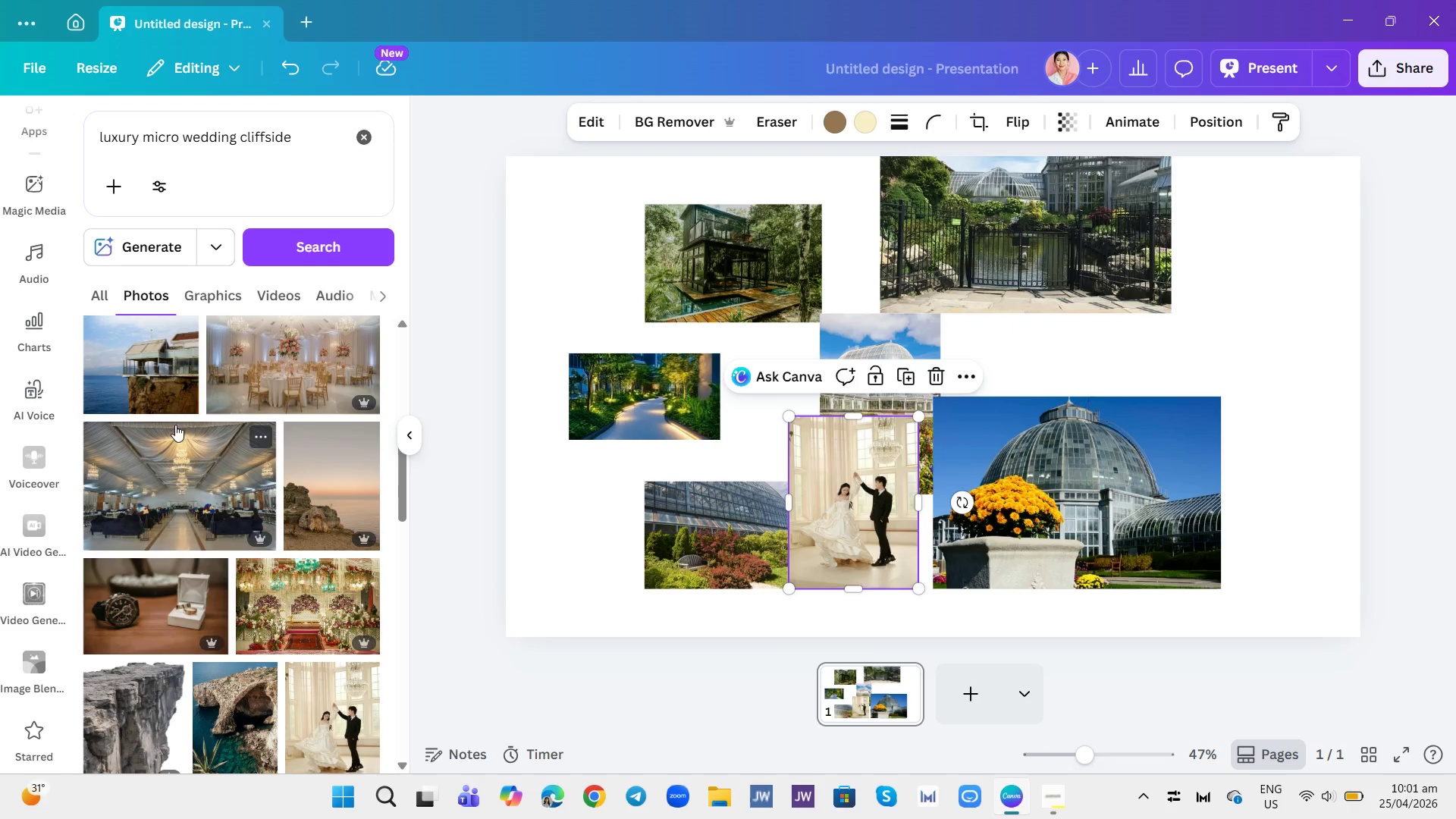 
left_click([160, 384])
 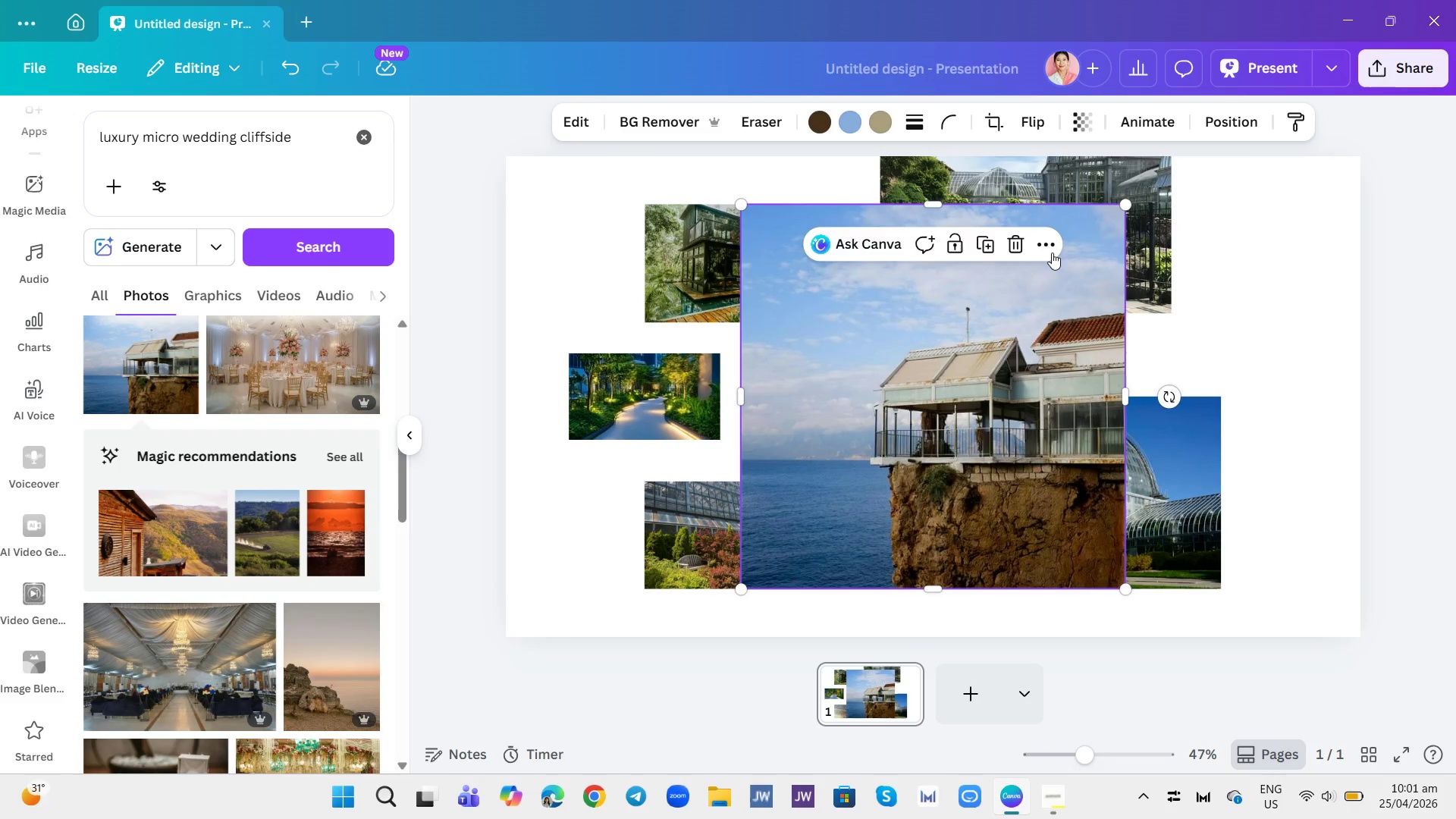 
left_click([1017, 242])
 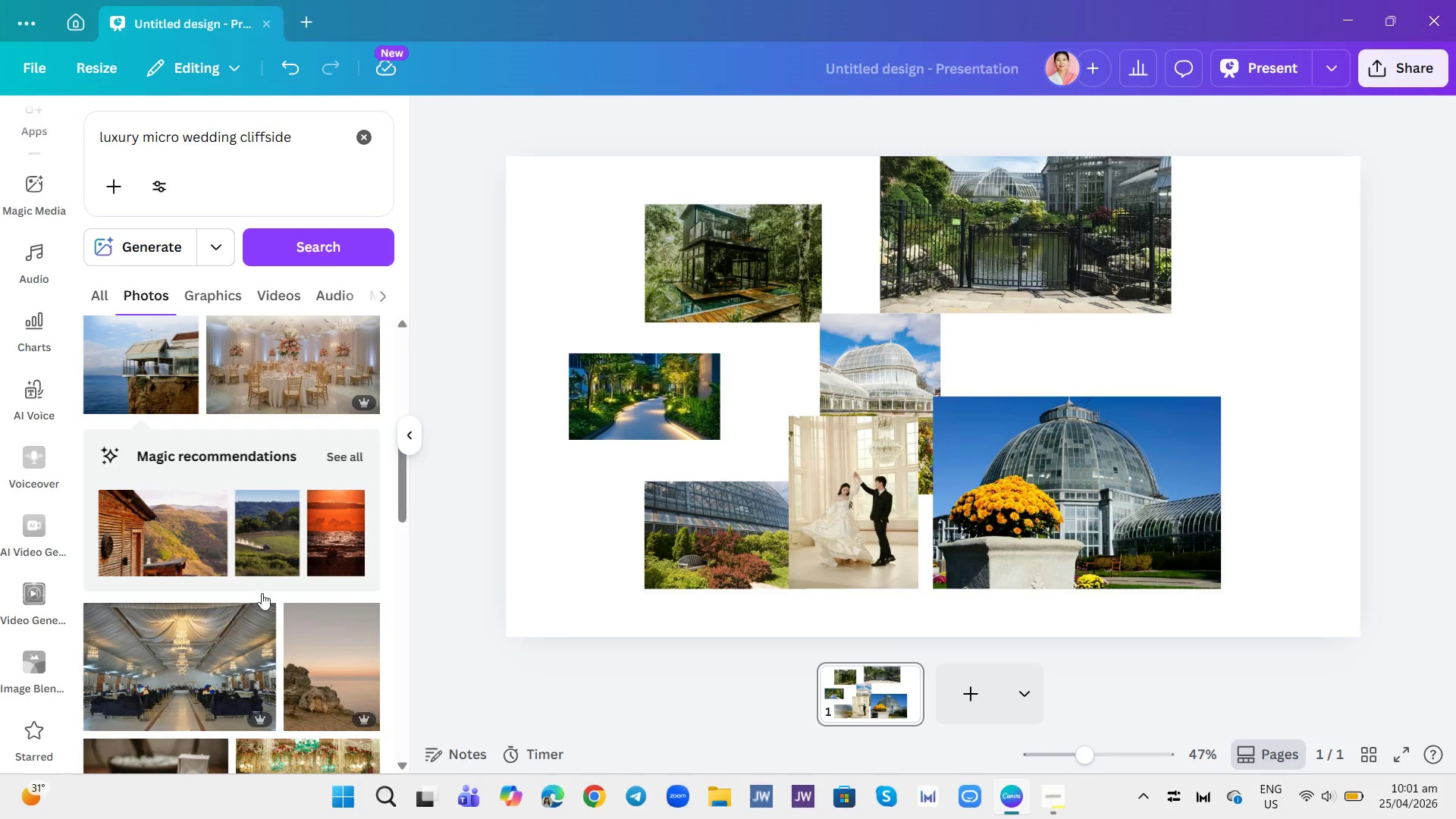 
scroll: coordinate [302, 532], scroll_direction: down, amount: 11.0
 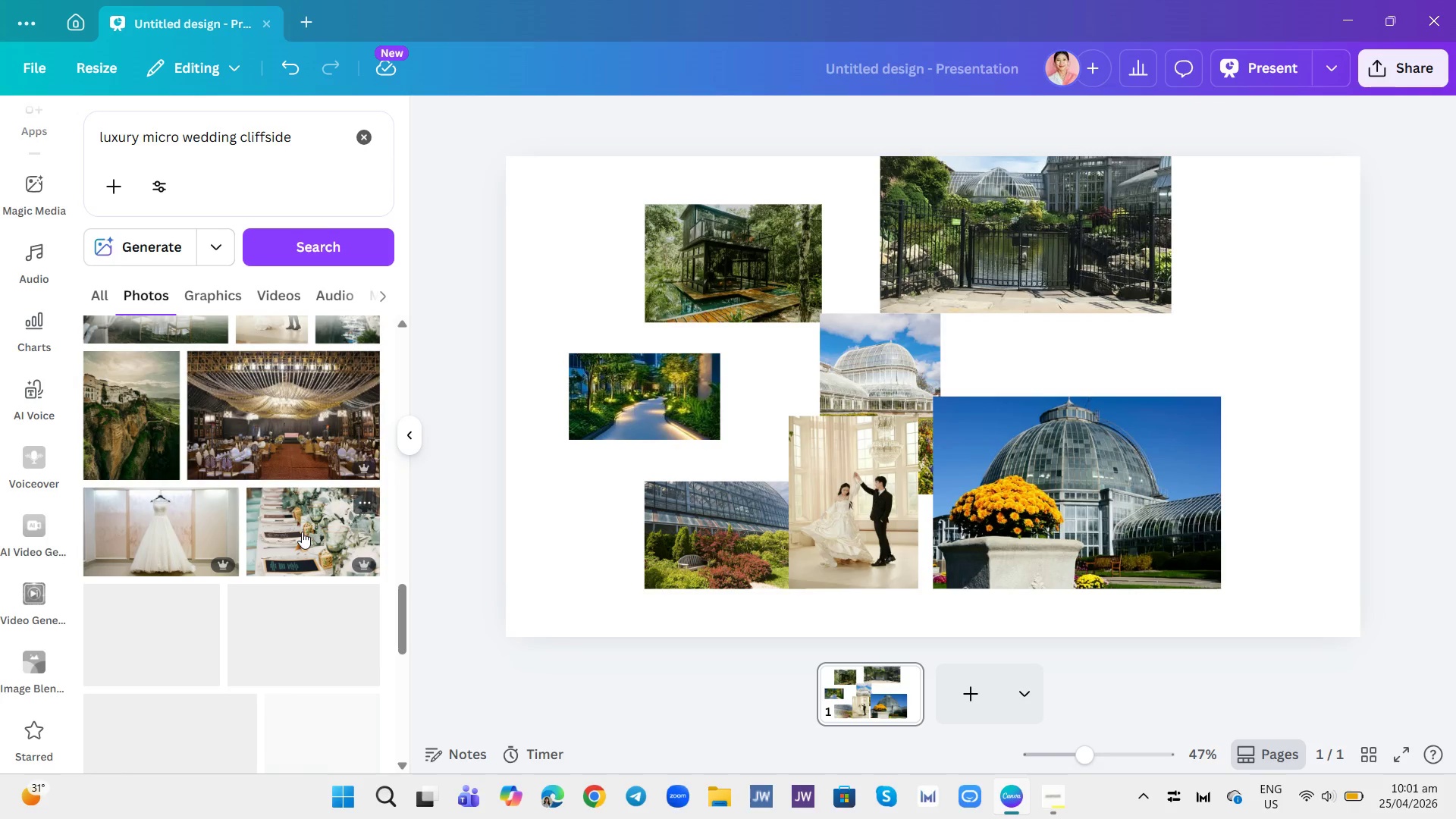 
mouse_move([311, 513])
 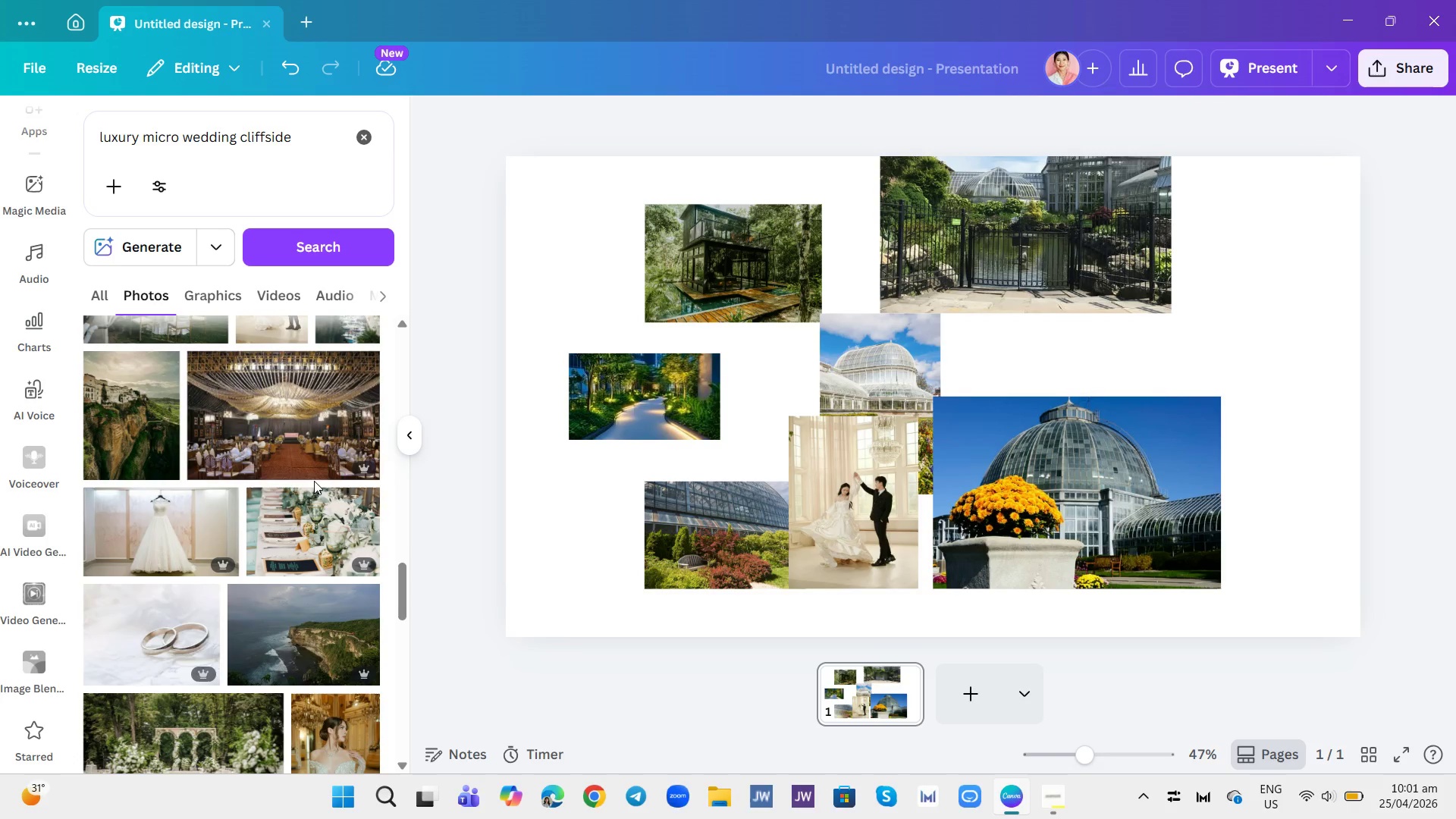 
scroll: coordinate [257, 466], scroll_direction: down, amount: 5.0
 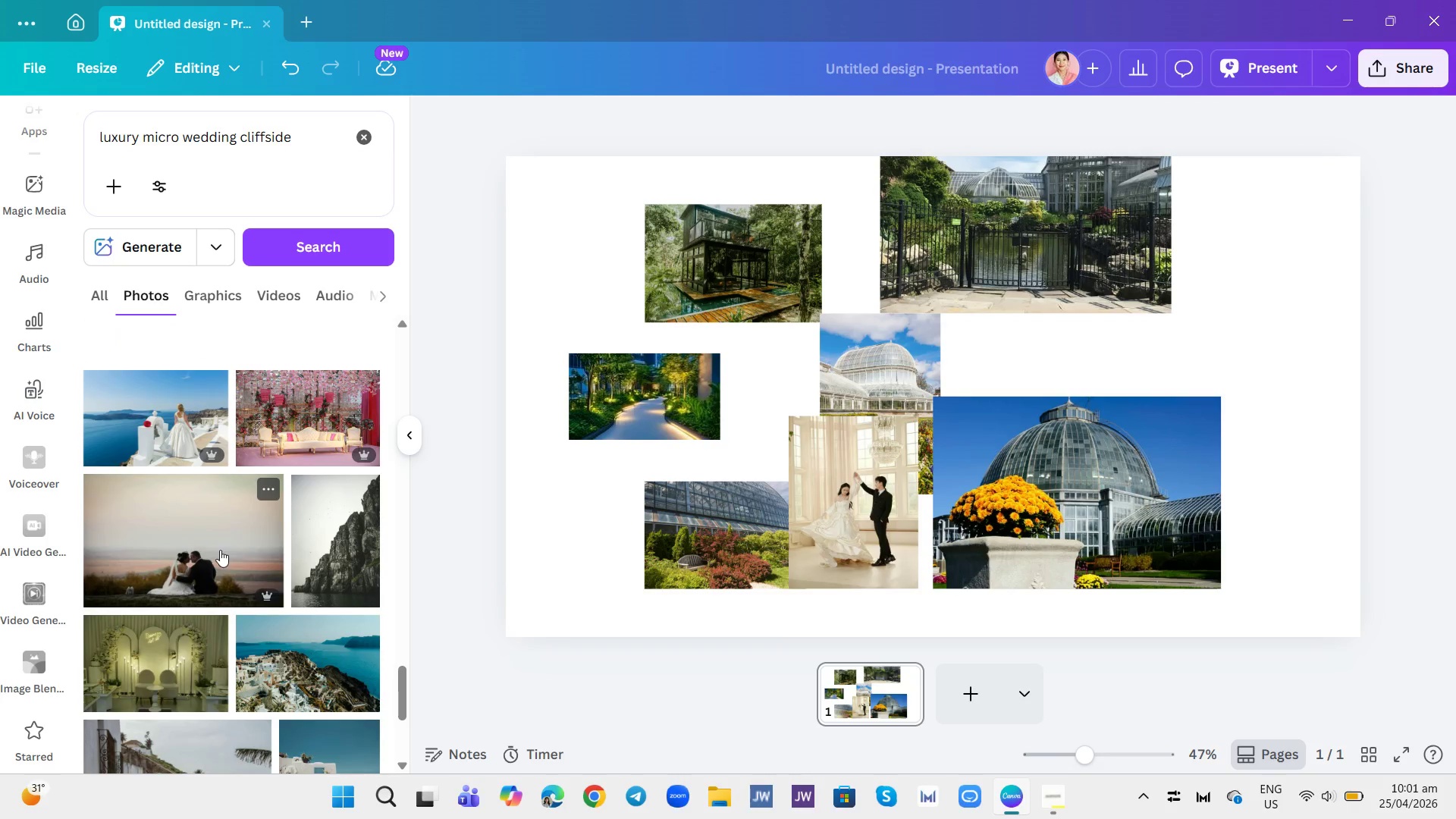 
left_click([198, 559])
 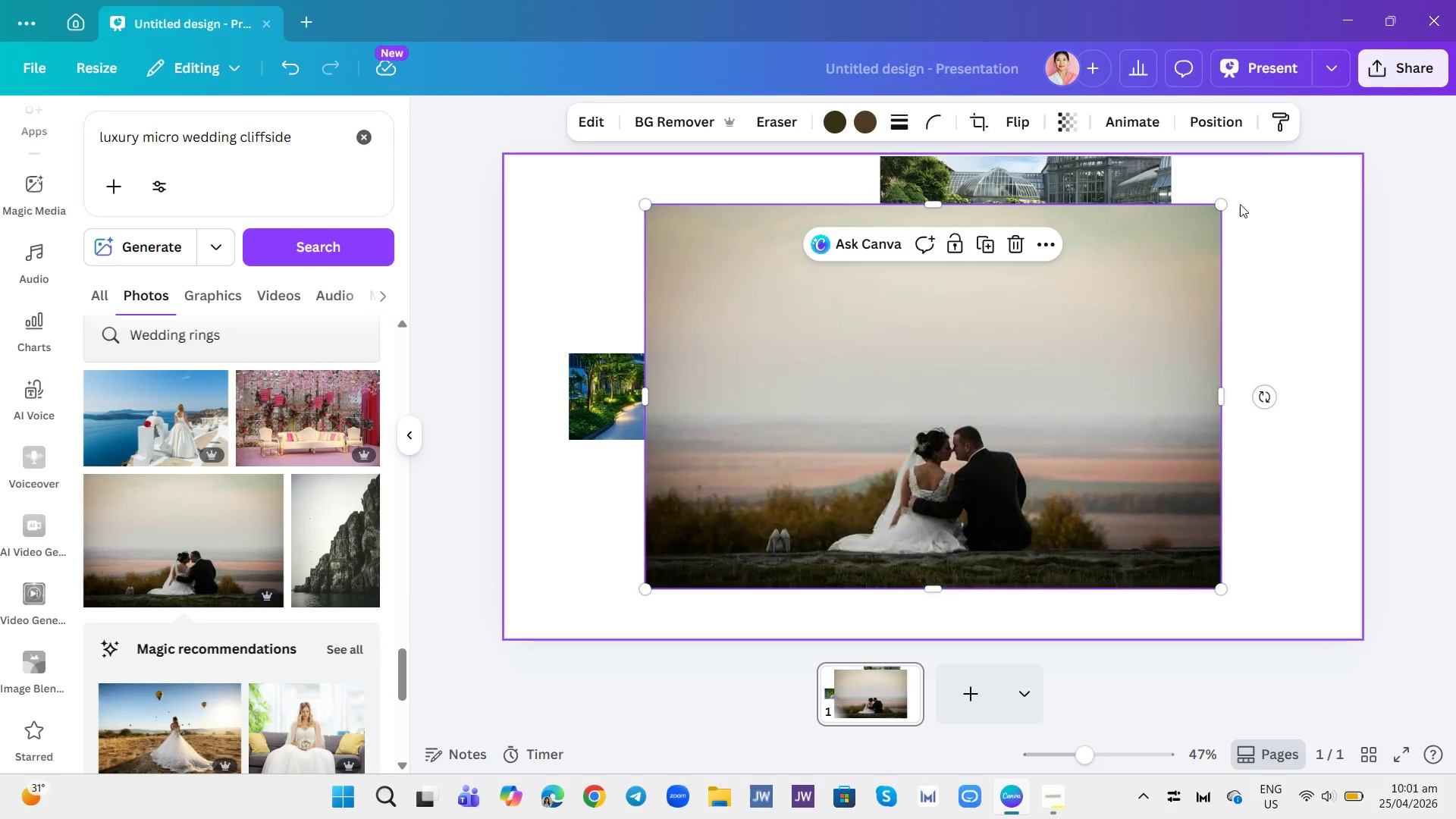 
left_click_drag(start_coordinate=[1222, 206], to_coordinate=[829, 479])
 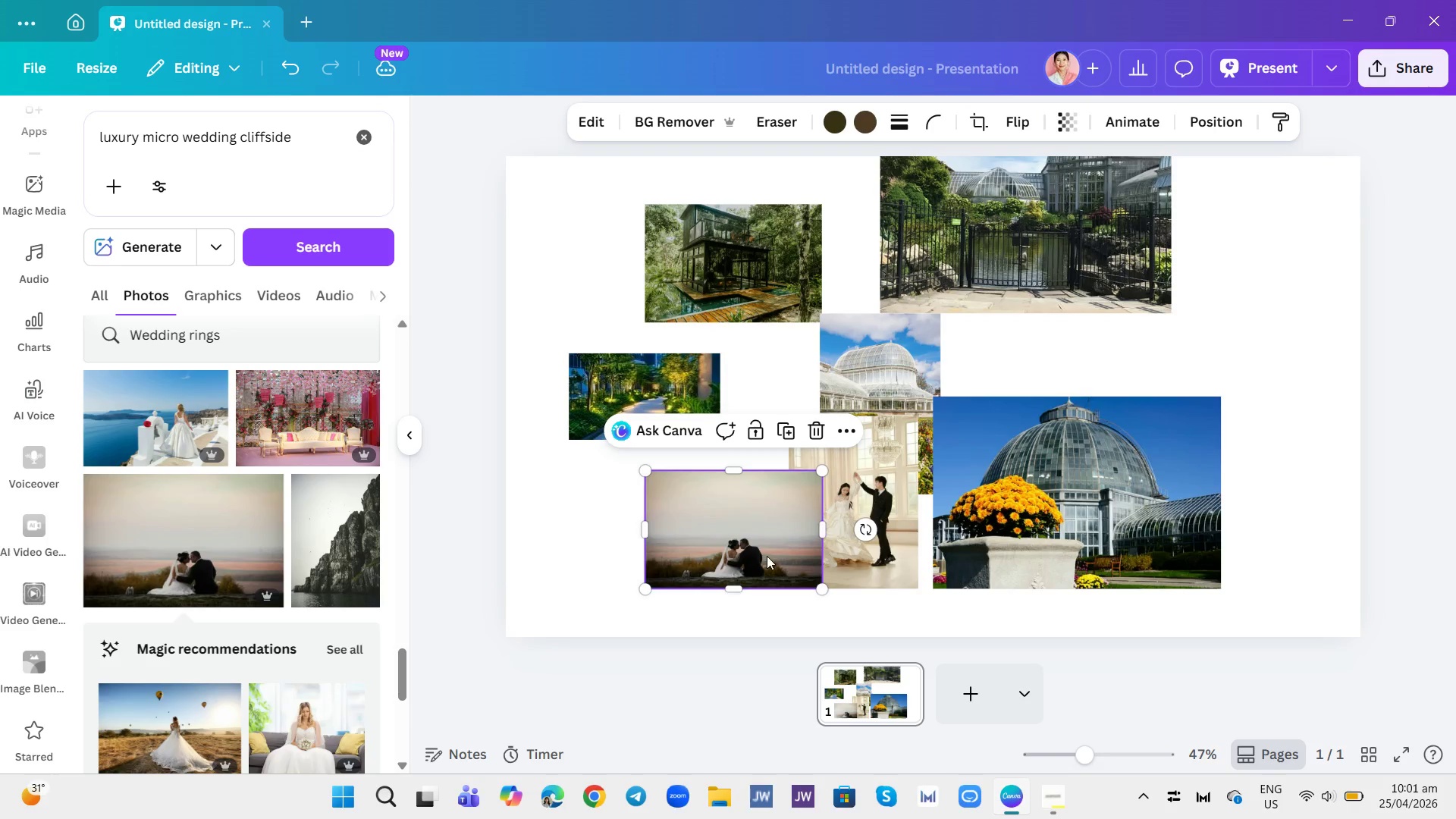 
left_click_drag(start_coordinate=[768, 556], to_coordinate=[718, 544])
 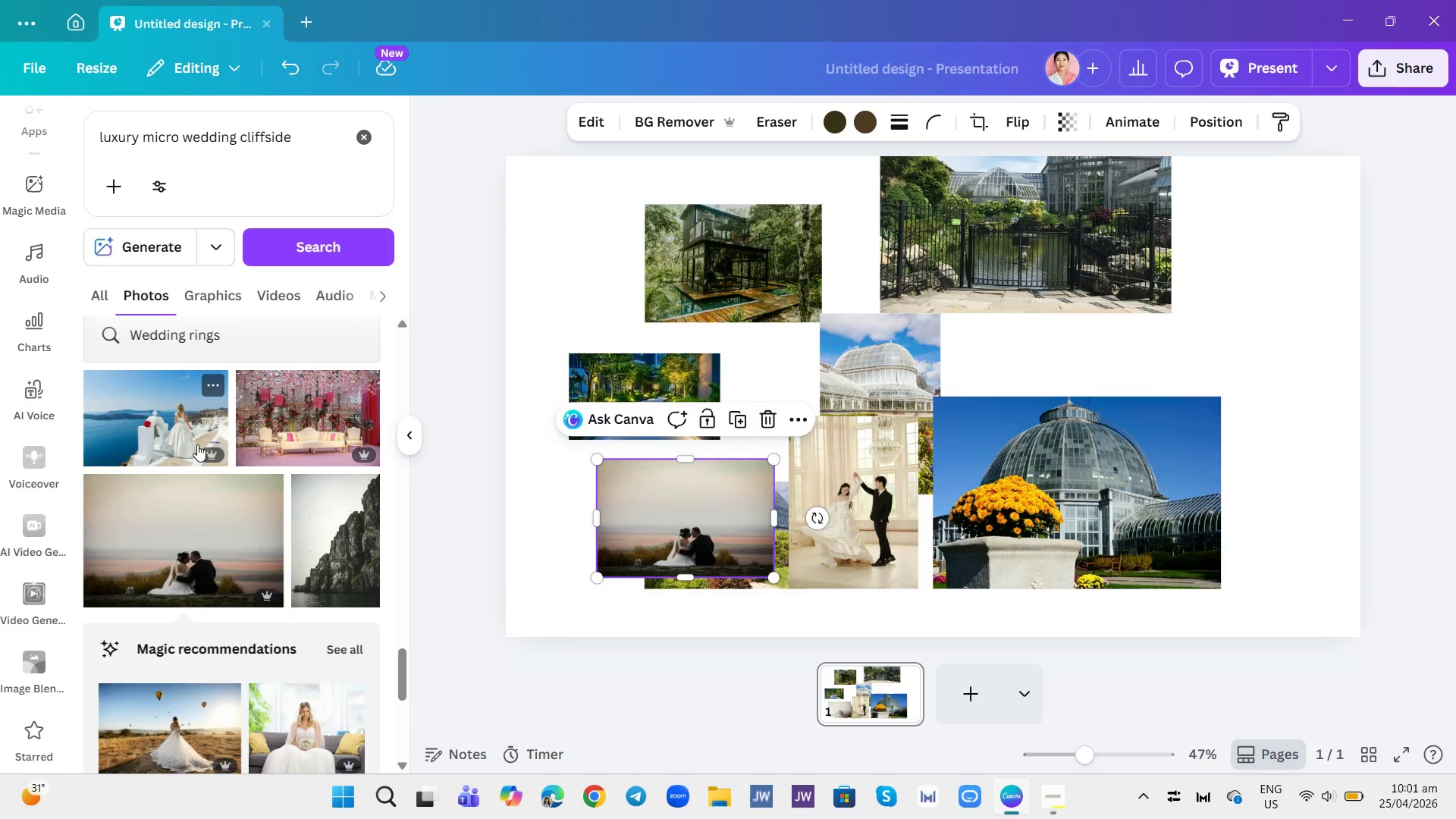 
left_click([191, 439])
 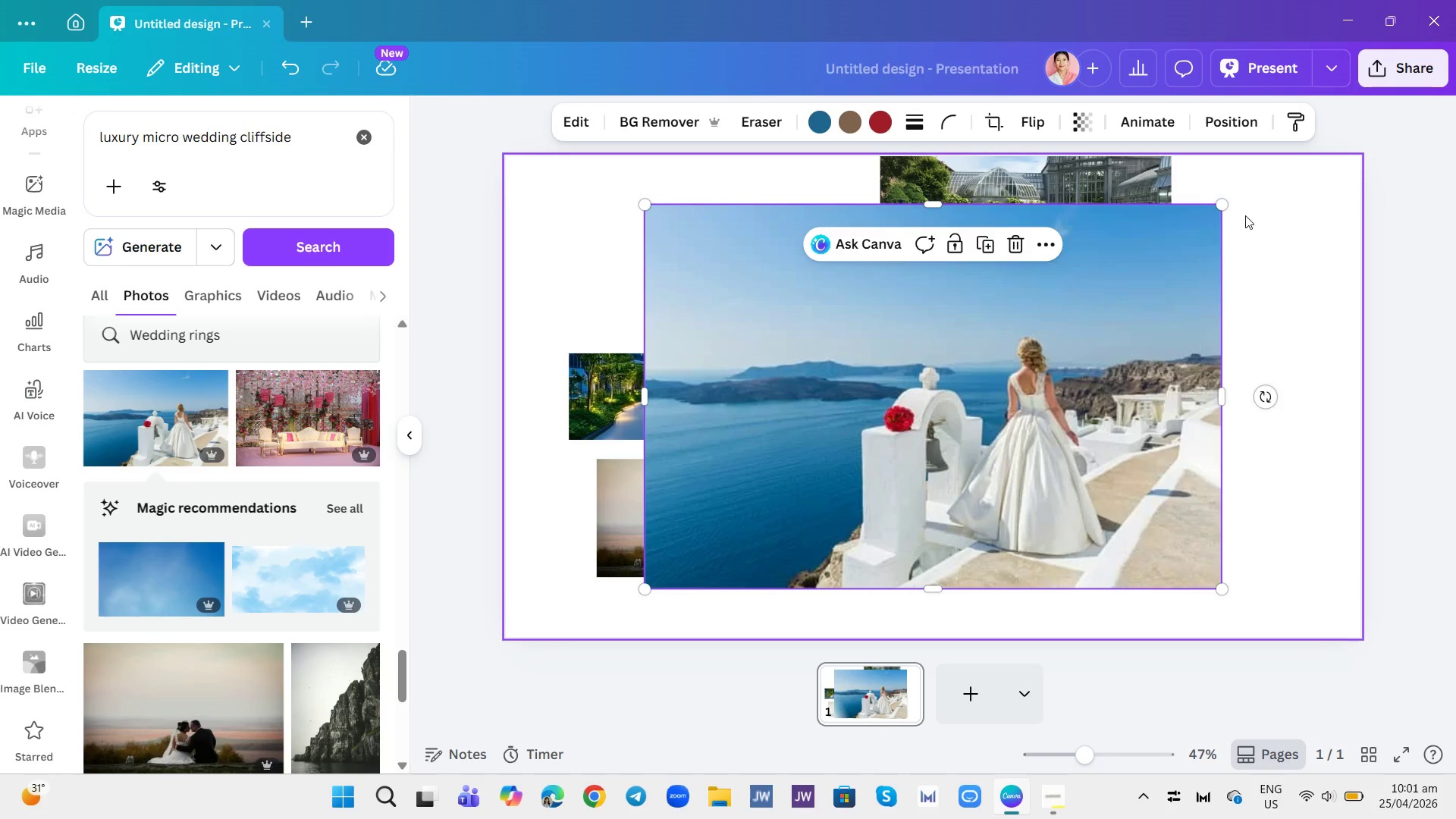 
left_click_drag(start_coordinate=[1220, 203], to_coordinate=[796, 480])
 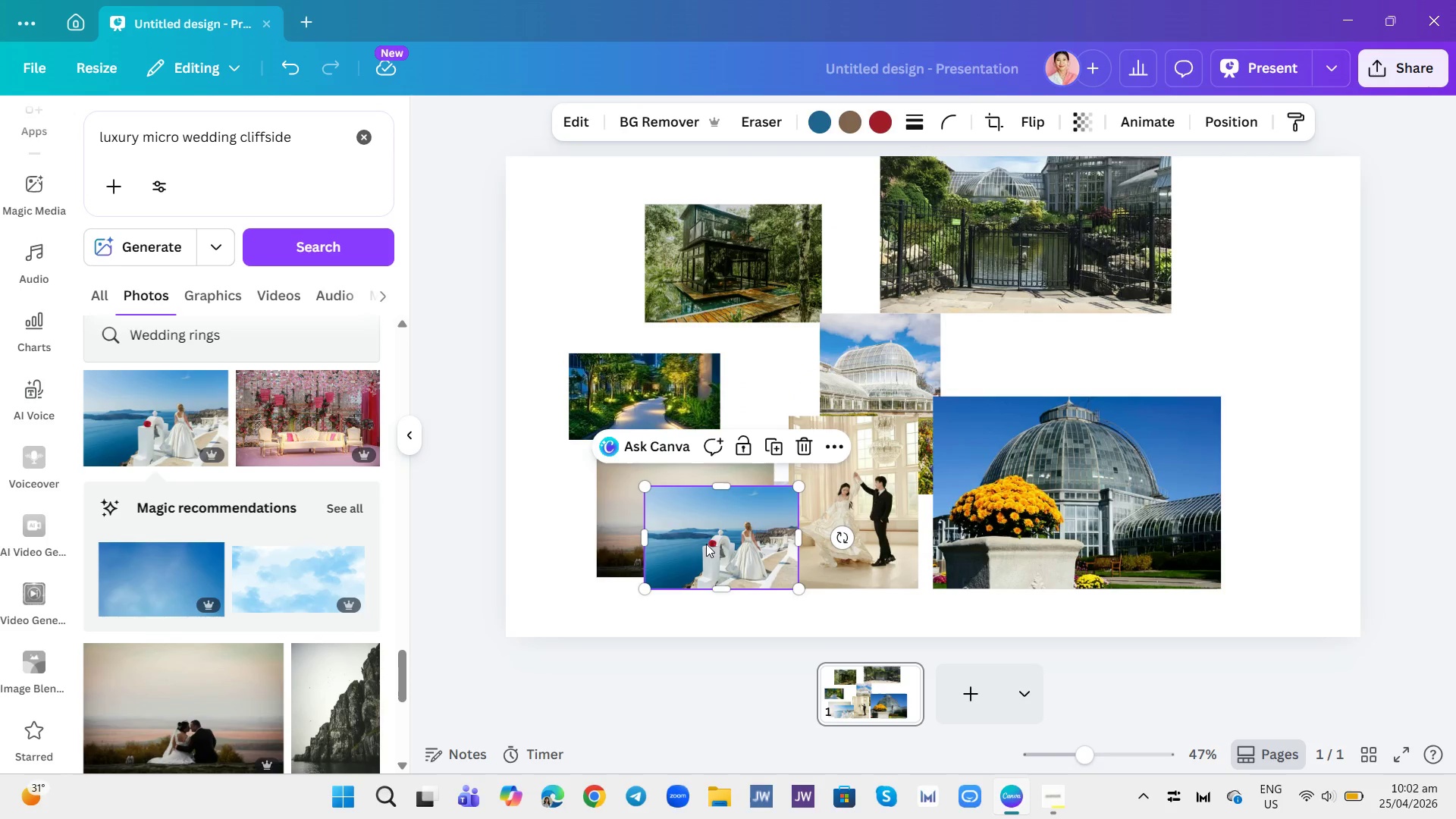 
left_click_drag(start_coordinate=[706, 544], to_coordinate=[741, 577])
 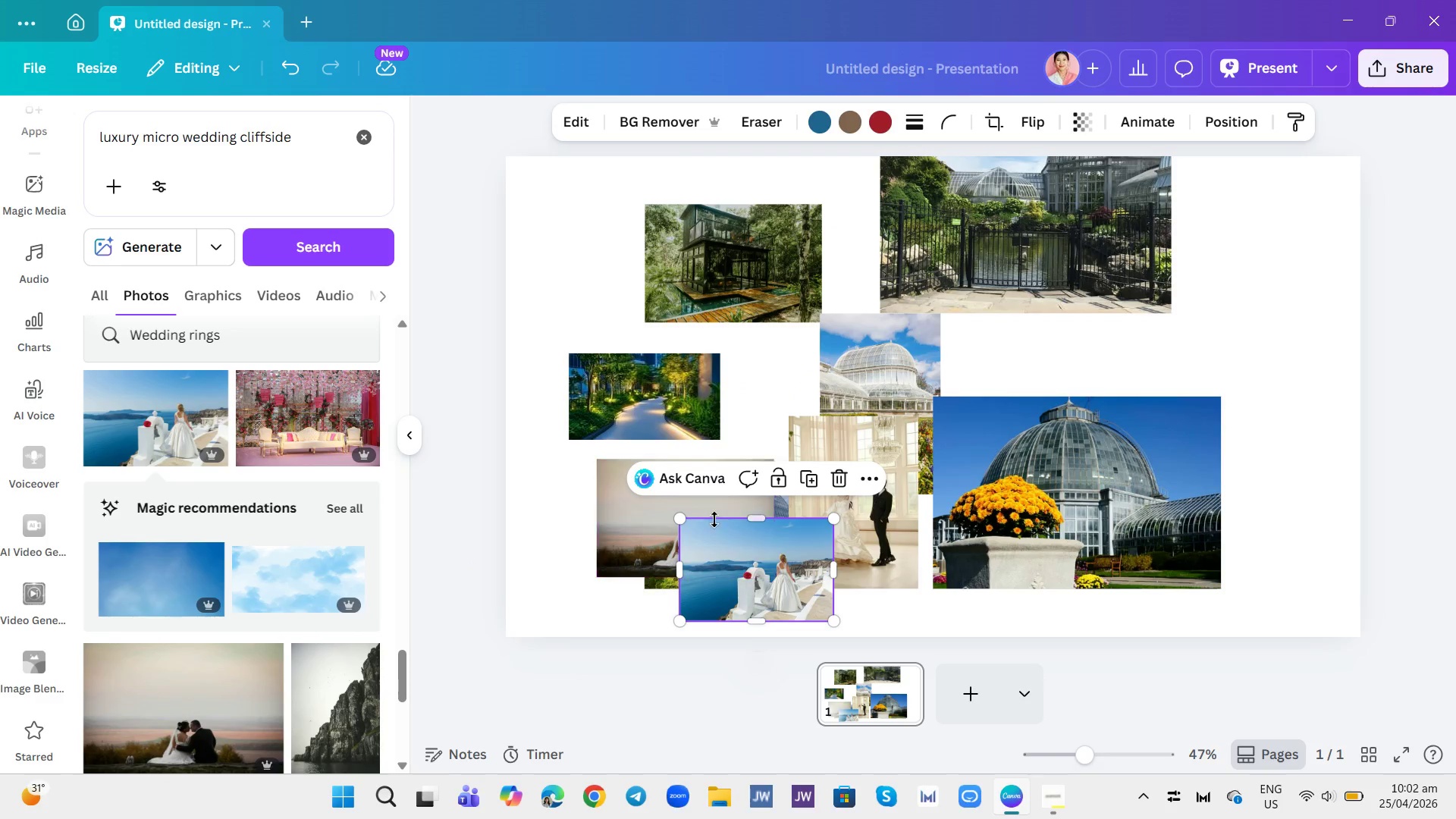 
left_click_drag(start_coordinate=[743, 562], to_coordinate=[814, 598])
 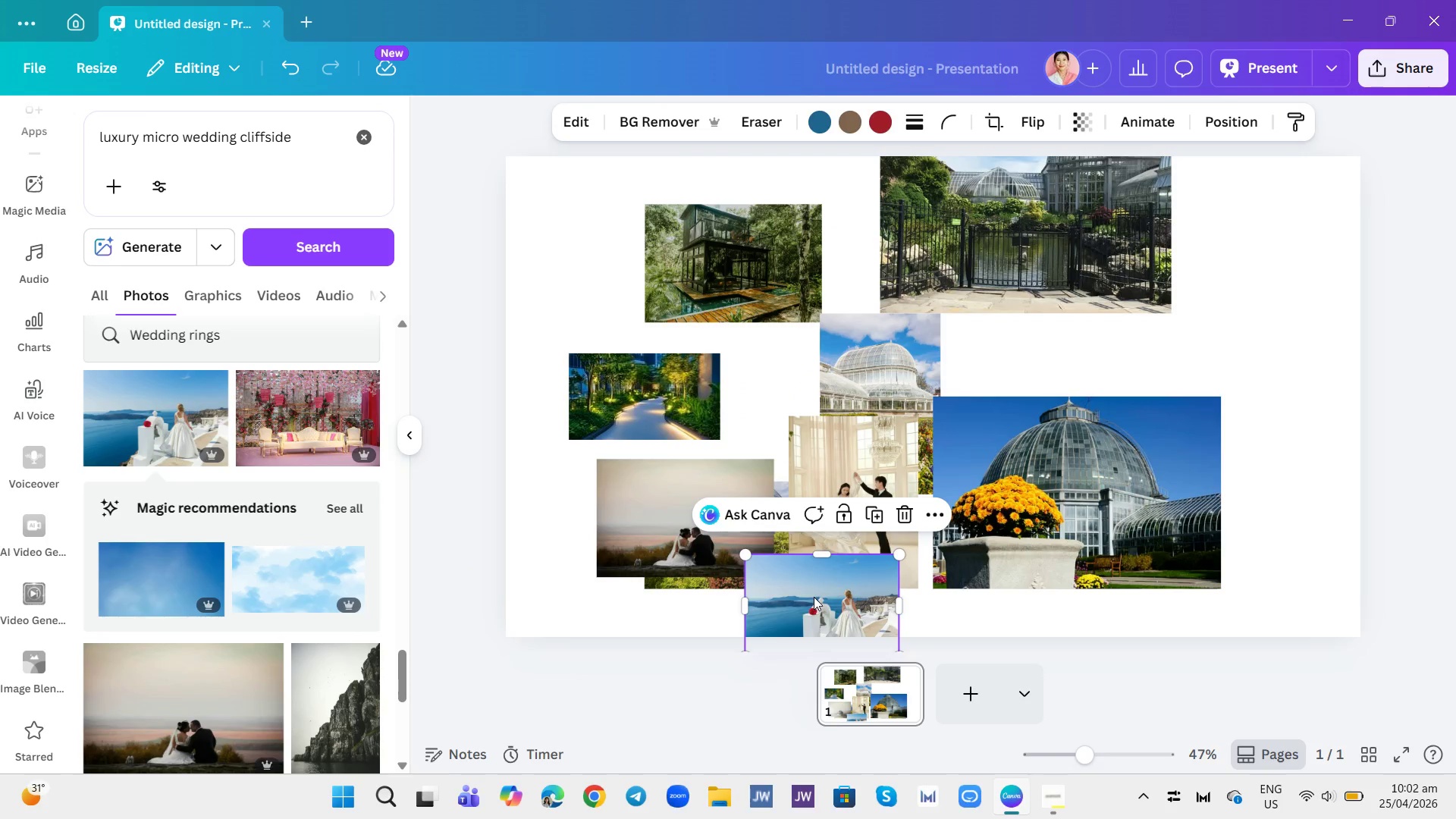 
left_click([814, 597])
 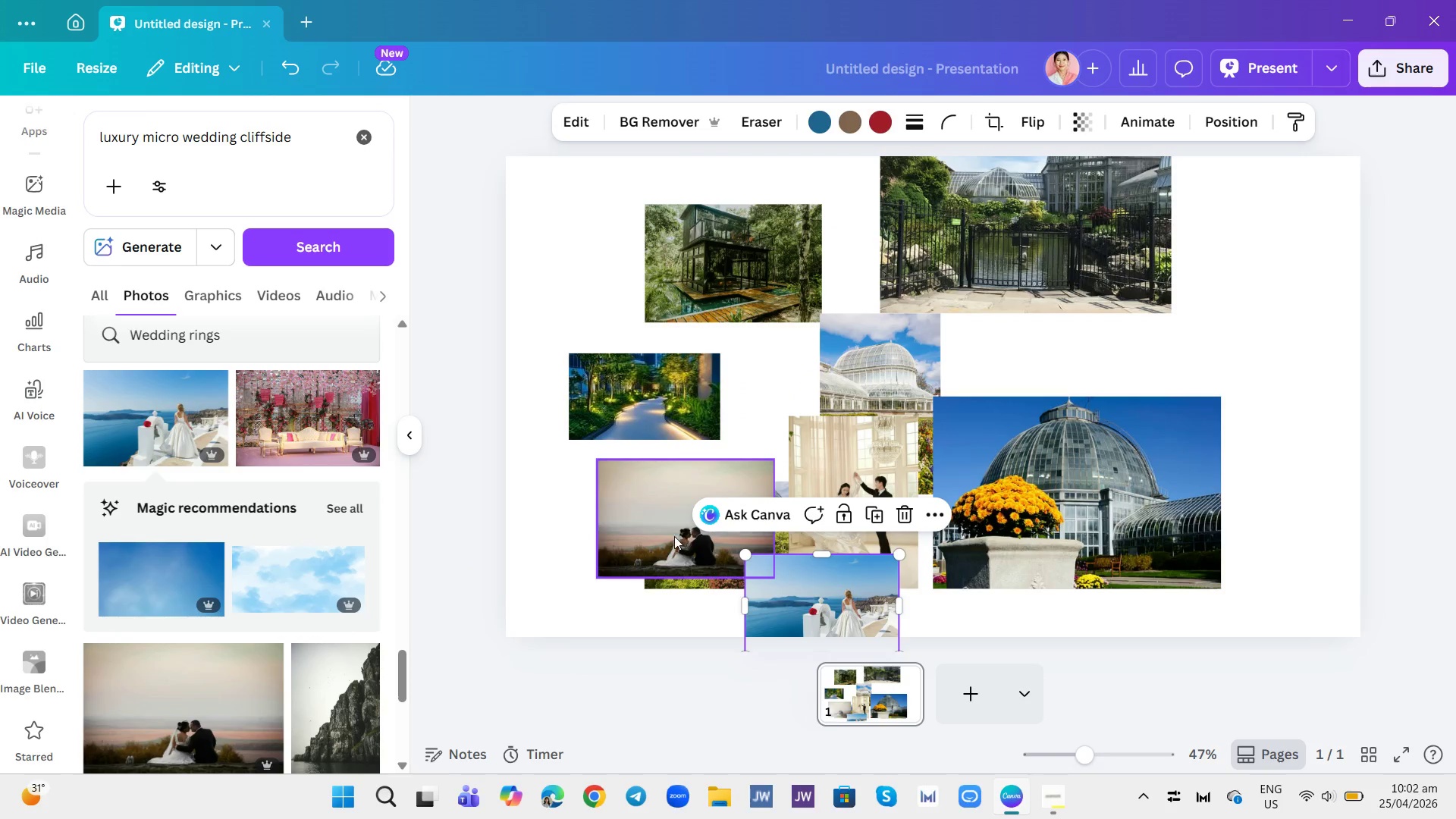 
left_click_drag(start_coordinate=[667, 532], to_coordinate=[630, 519])
 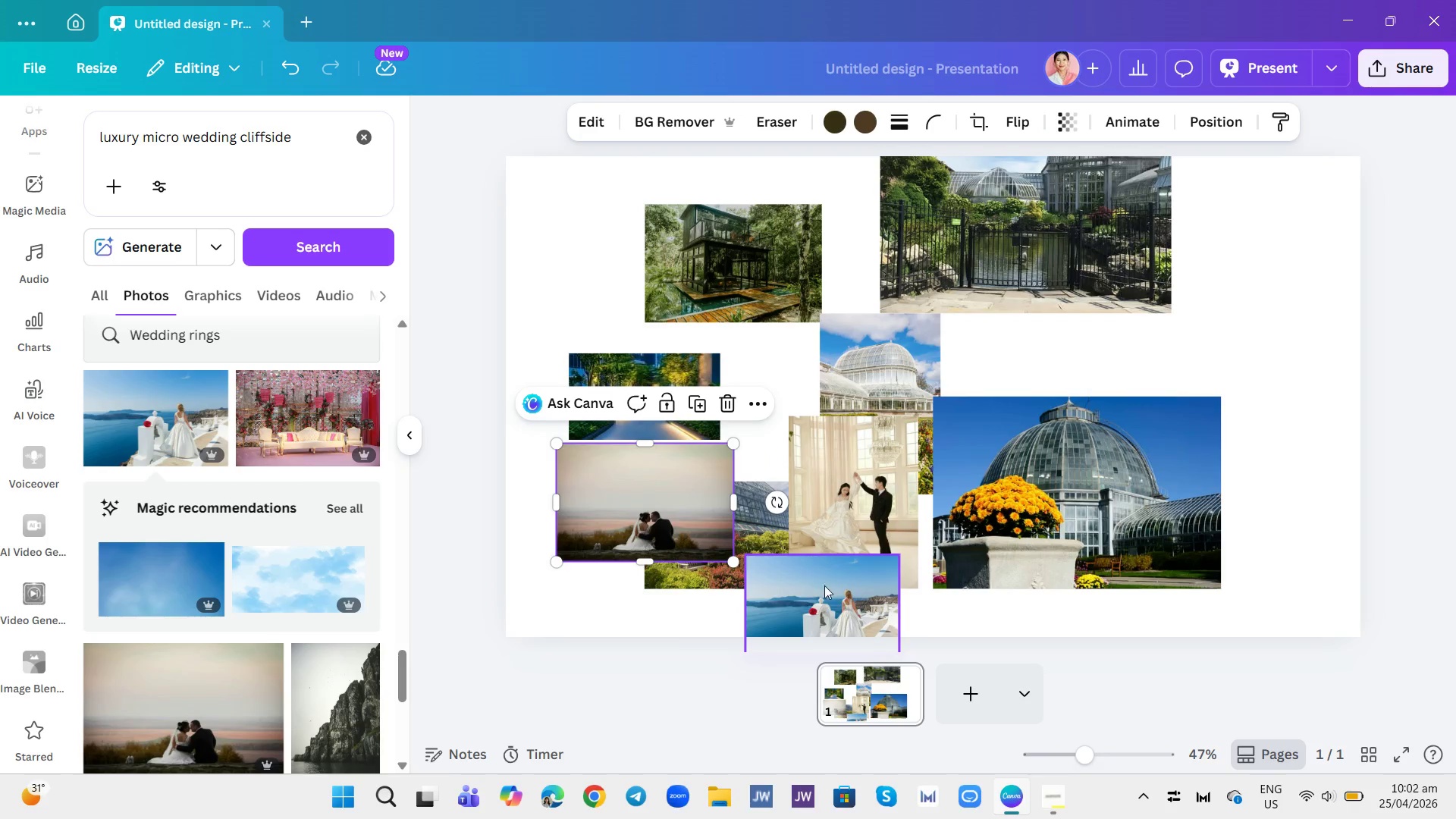 
left_click_drag(start_coordinate=[831, 590], to_coordinate=[946, 568])
 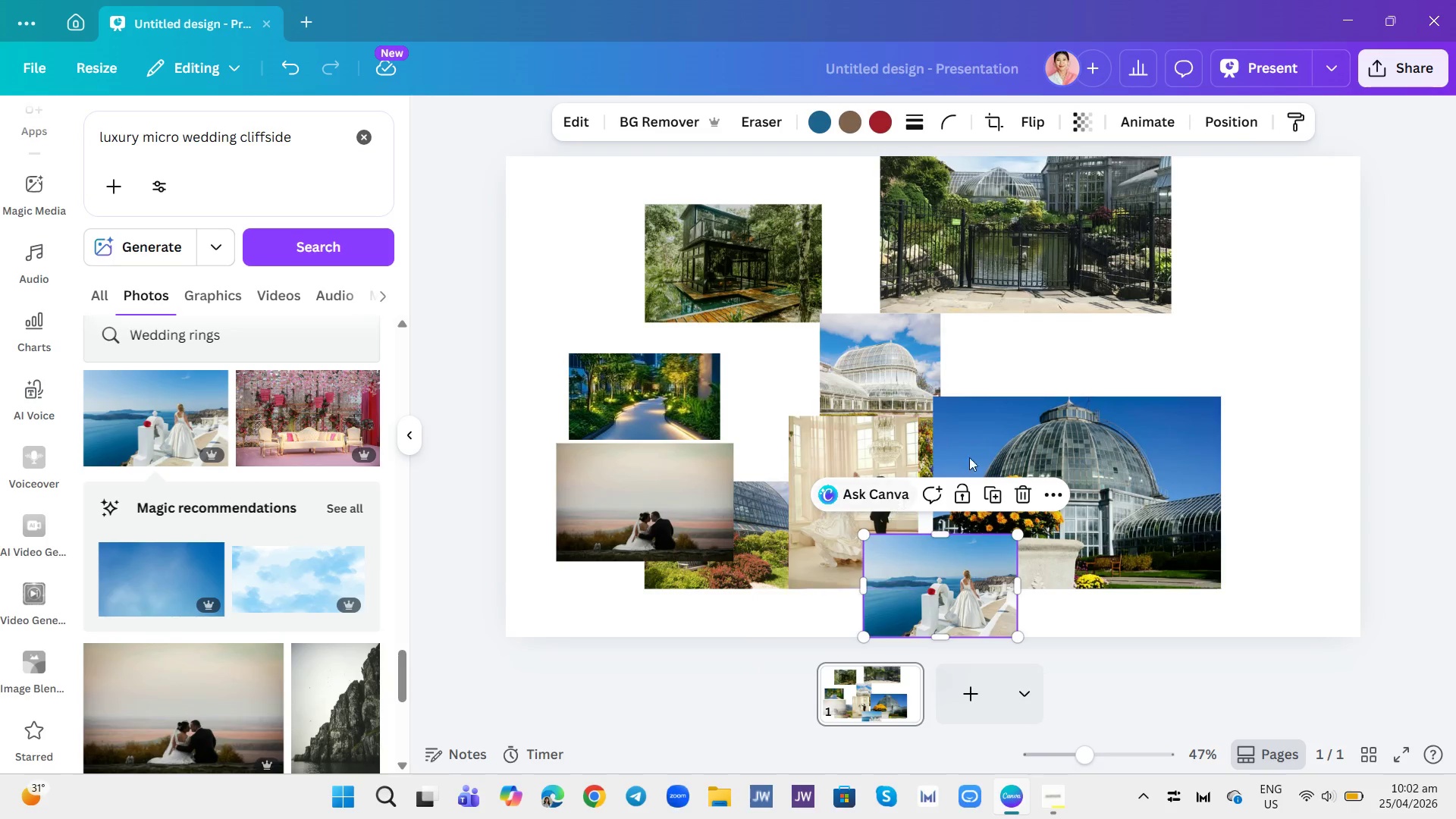 
left_click([992, 452])
 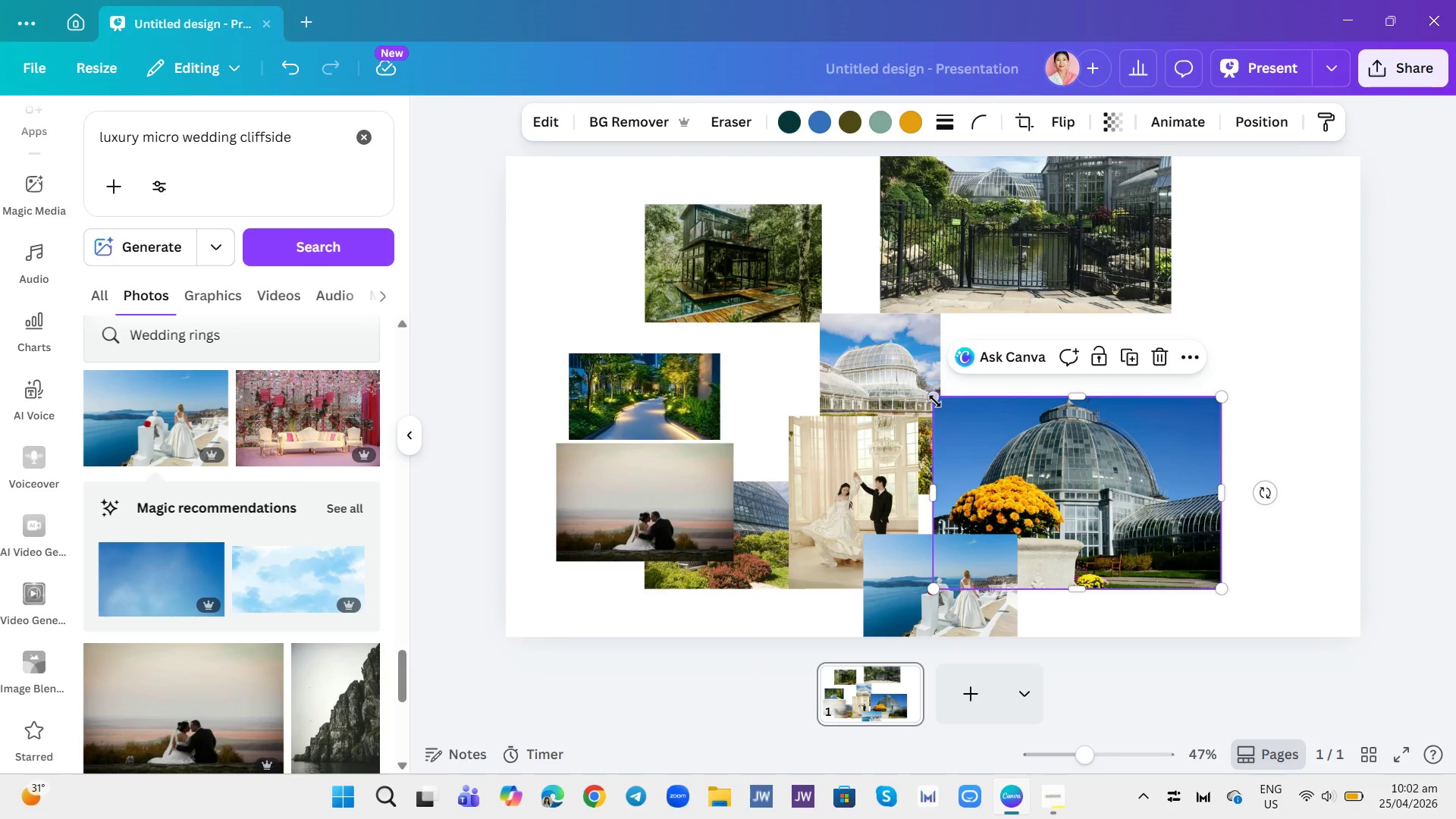 
left_click_drag(start_coordinate=[934, 400], to_coordinate=[1080, 499])
 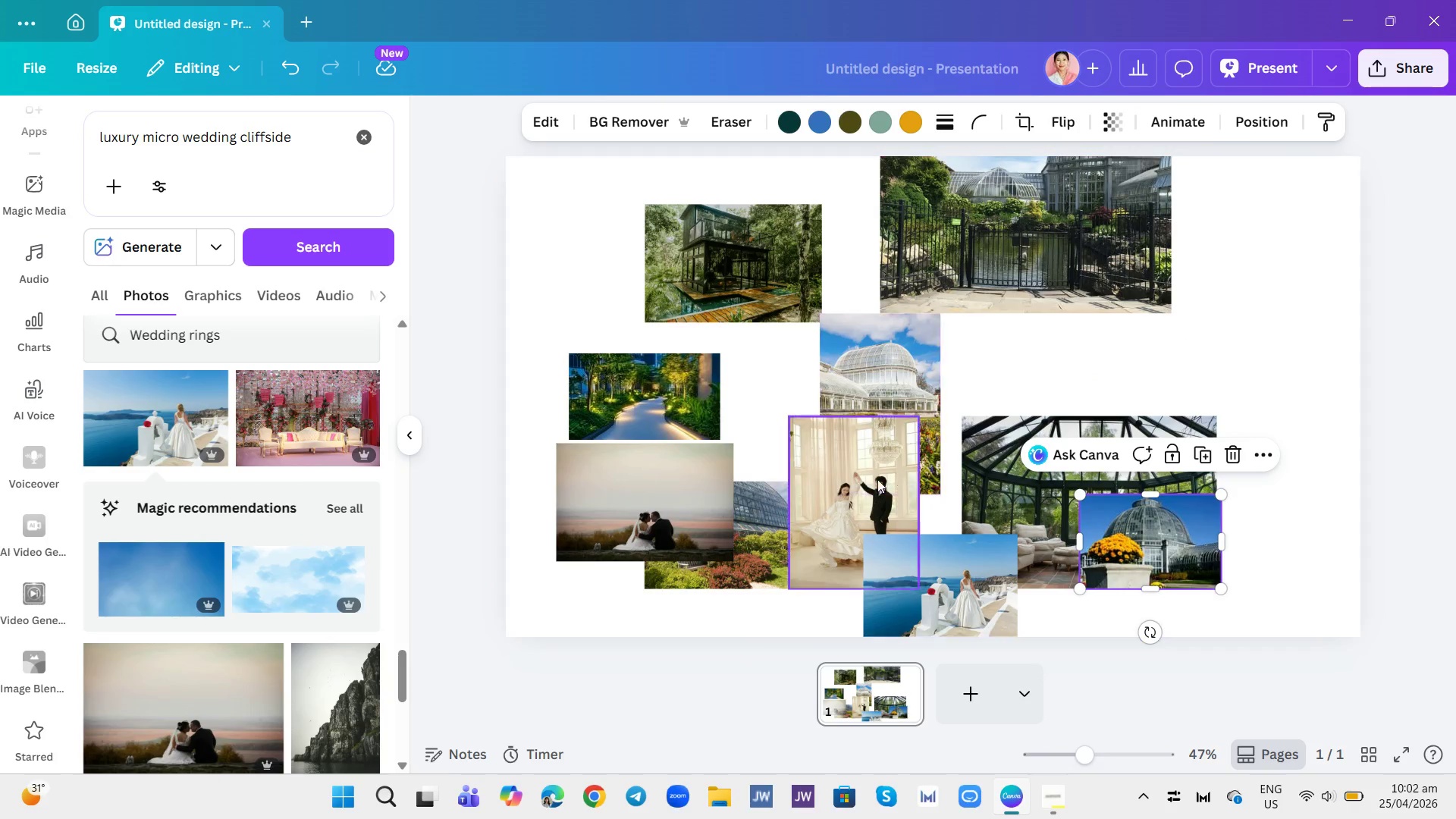 
left_click_drag(start_coordinate=[877, 481], to_coordinate=[1279, 279])
 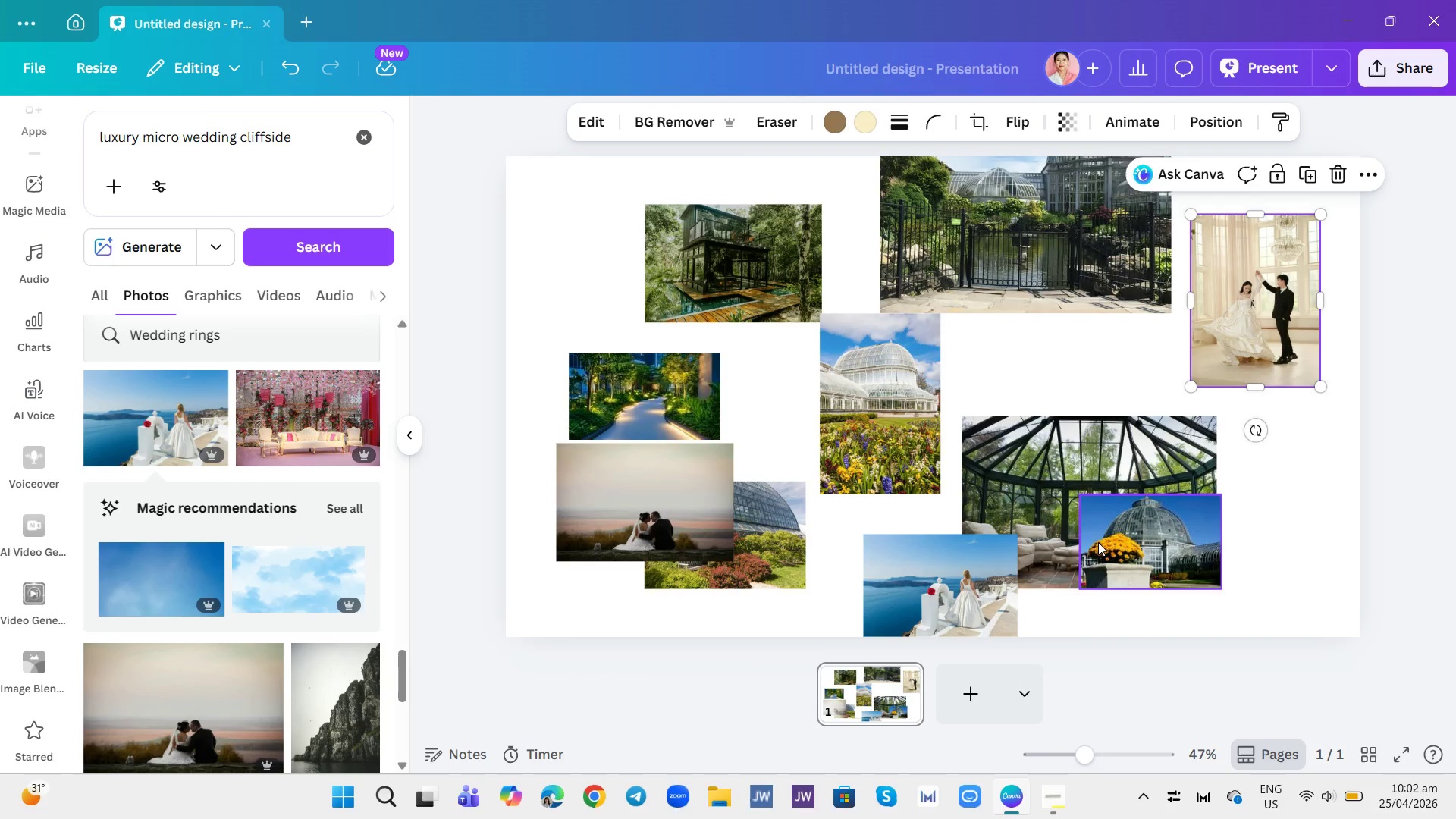 
left_click([893, 613])
 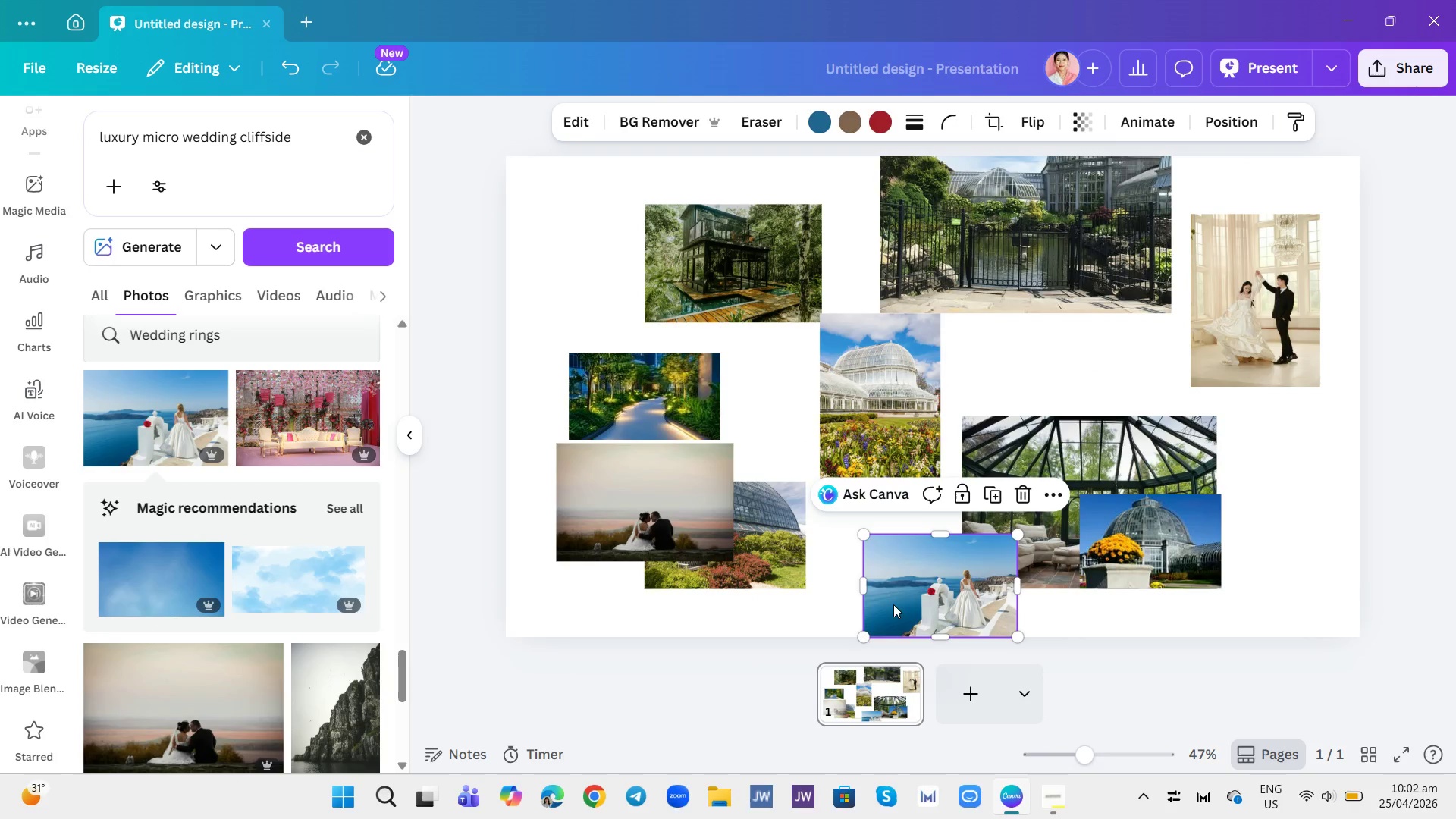 
left_click_drag(start_coordinate=[892, 604], to_coordinate=[1232, 464])
 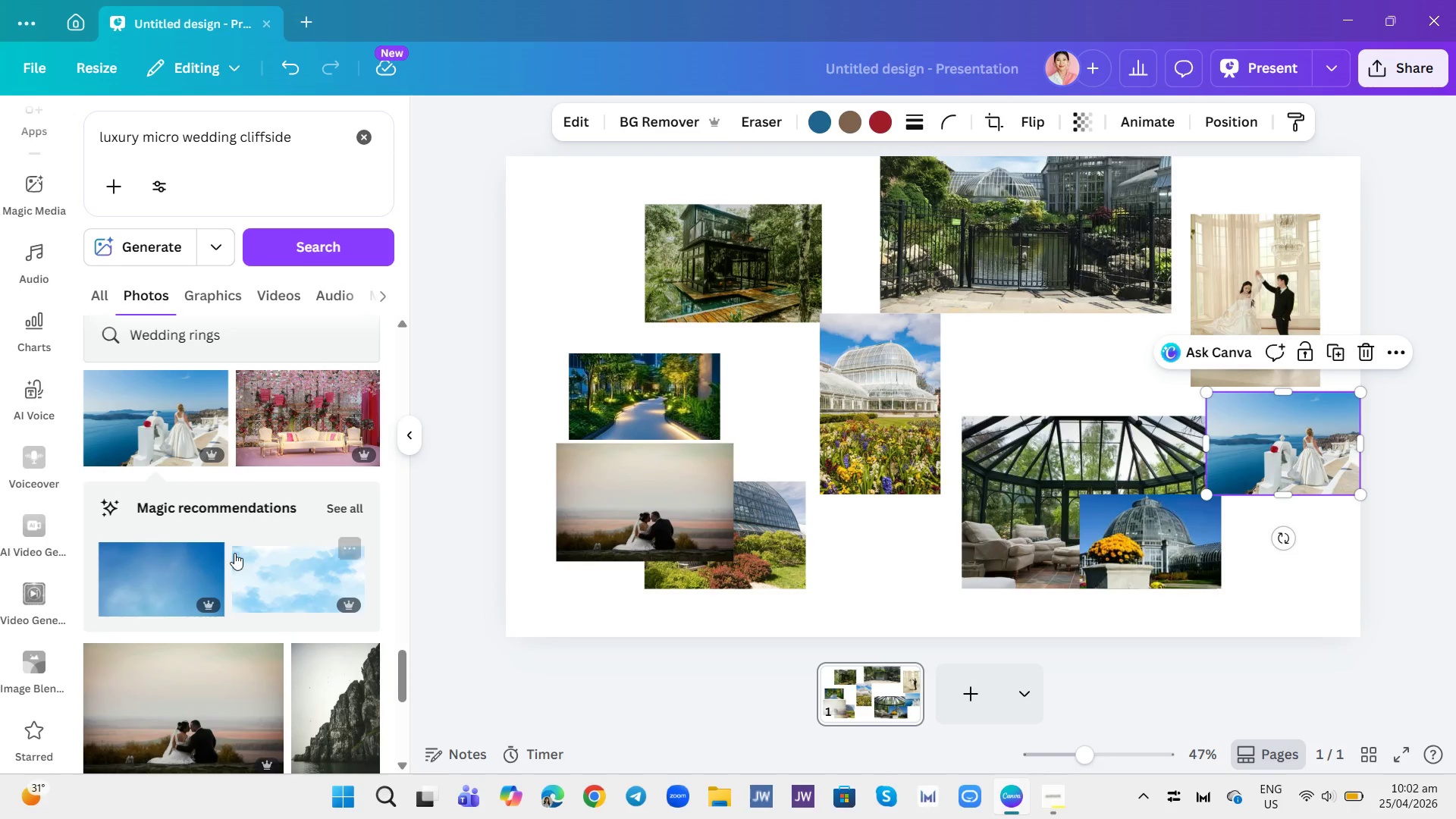 
scroll: coordinate [276, 548], scroll_direction: down, amount: 8.0
 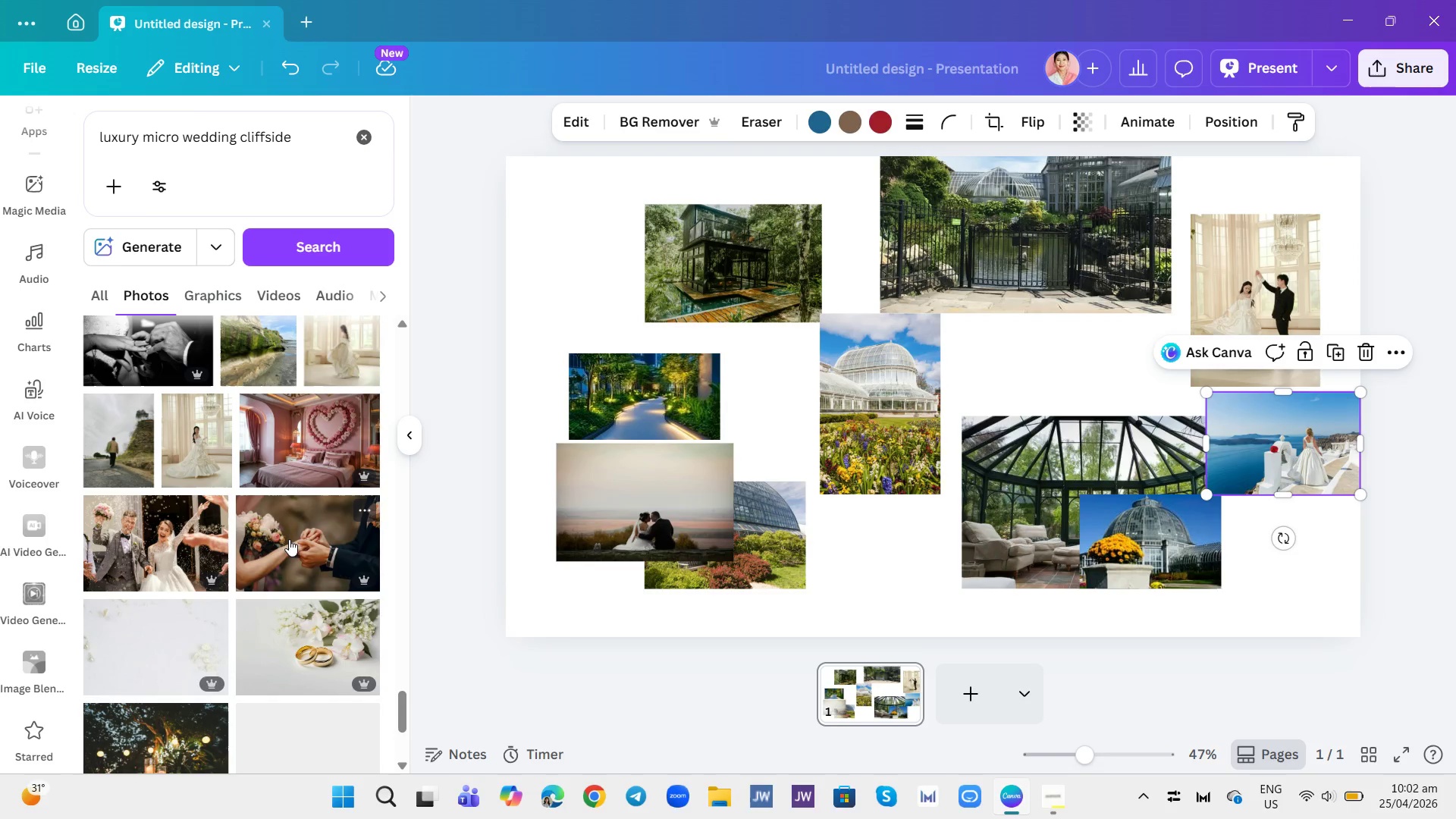 
scroll: coordinate [305, 535], scroll_direction: down, amount: 8.0
 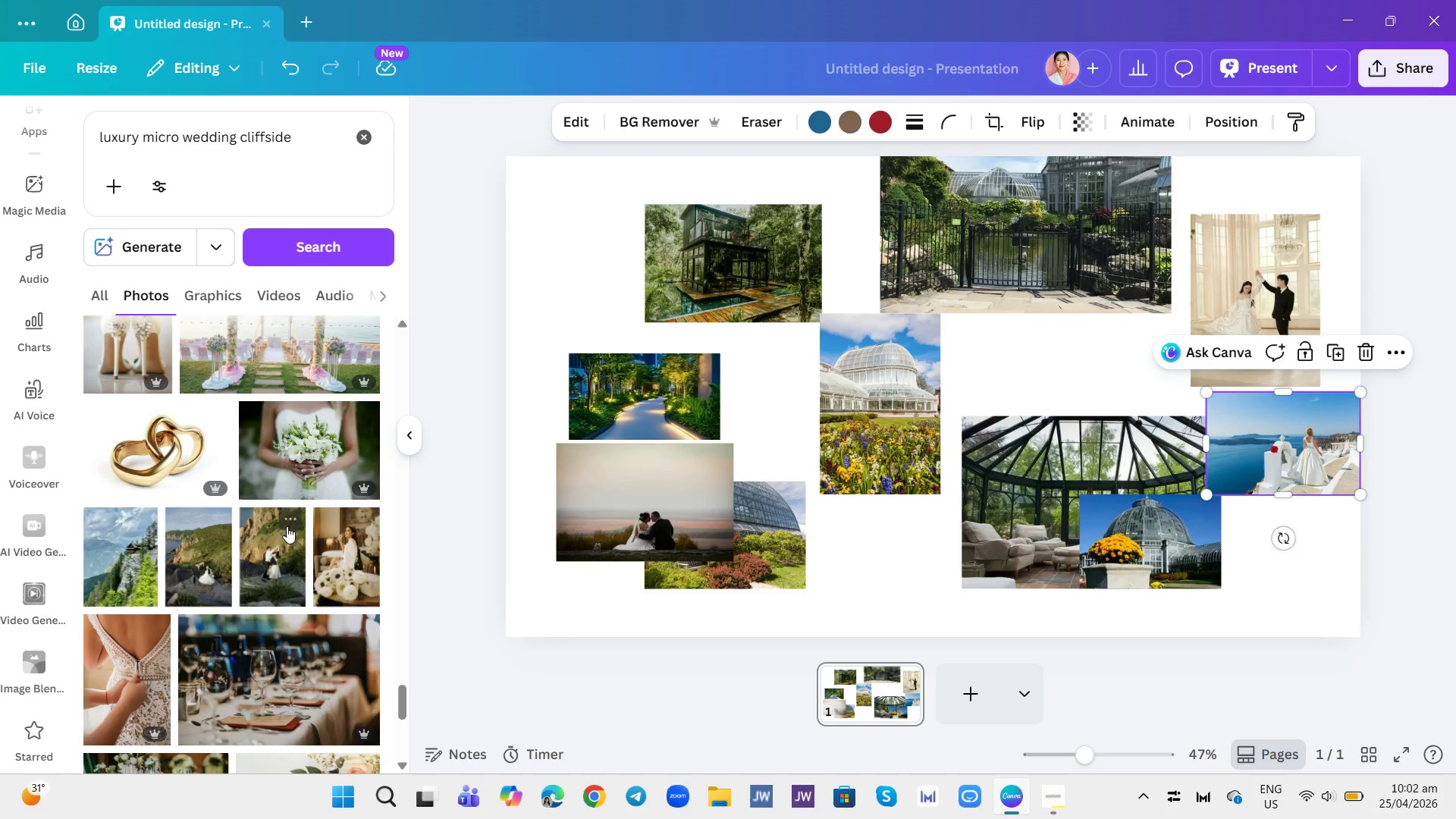 
mouse_move([161, 576])
 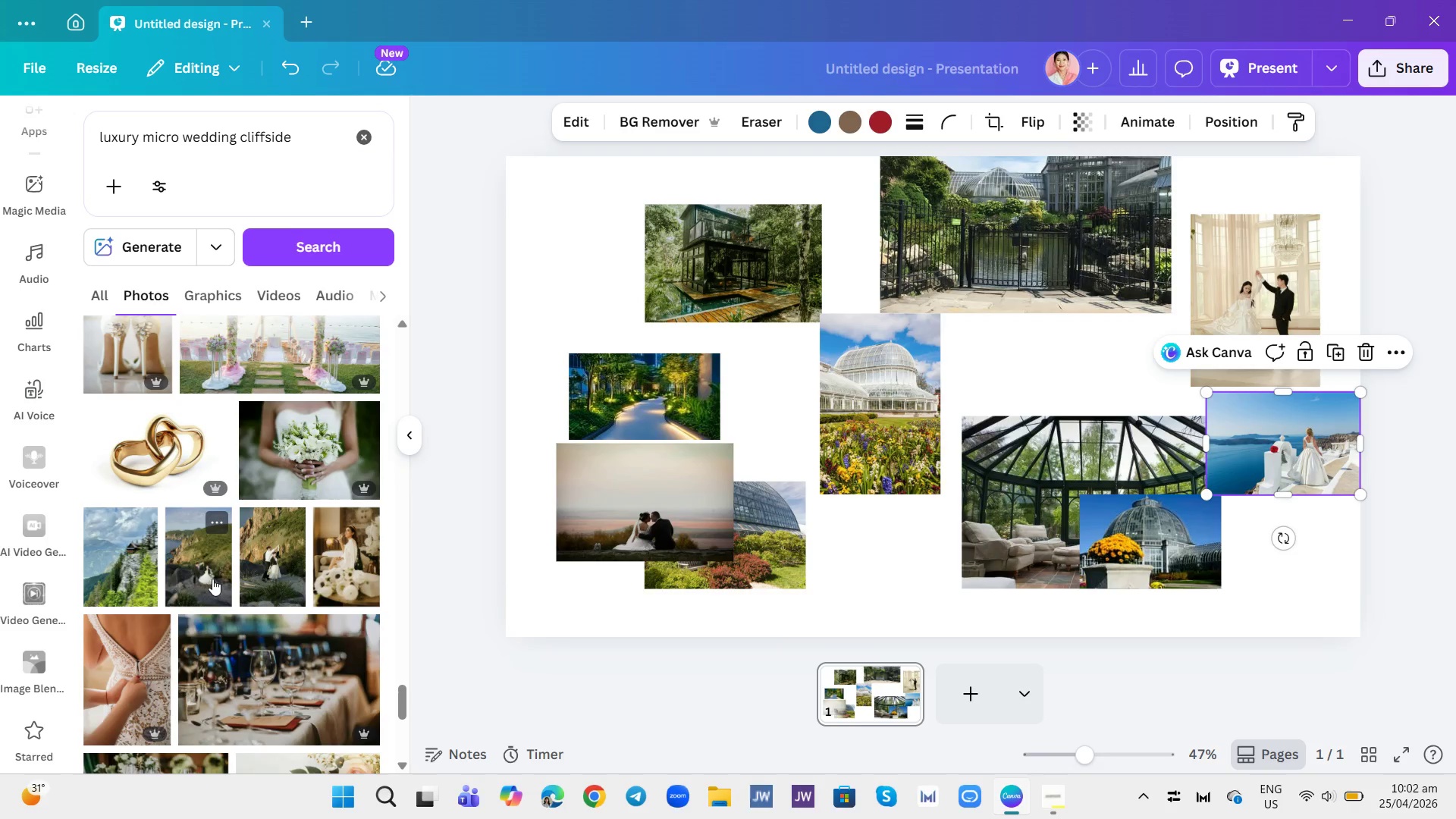 
scroll: coordinate [261, 543], scroll_direction: down, amount: 11.0
 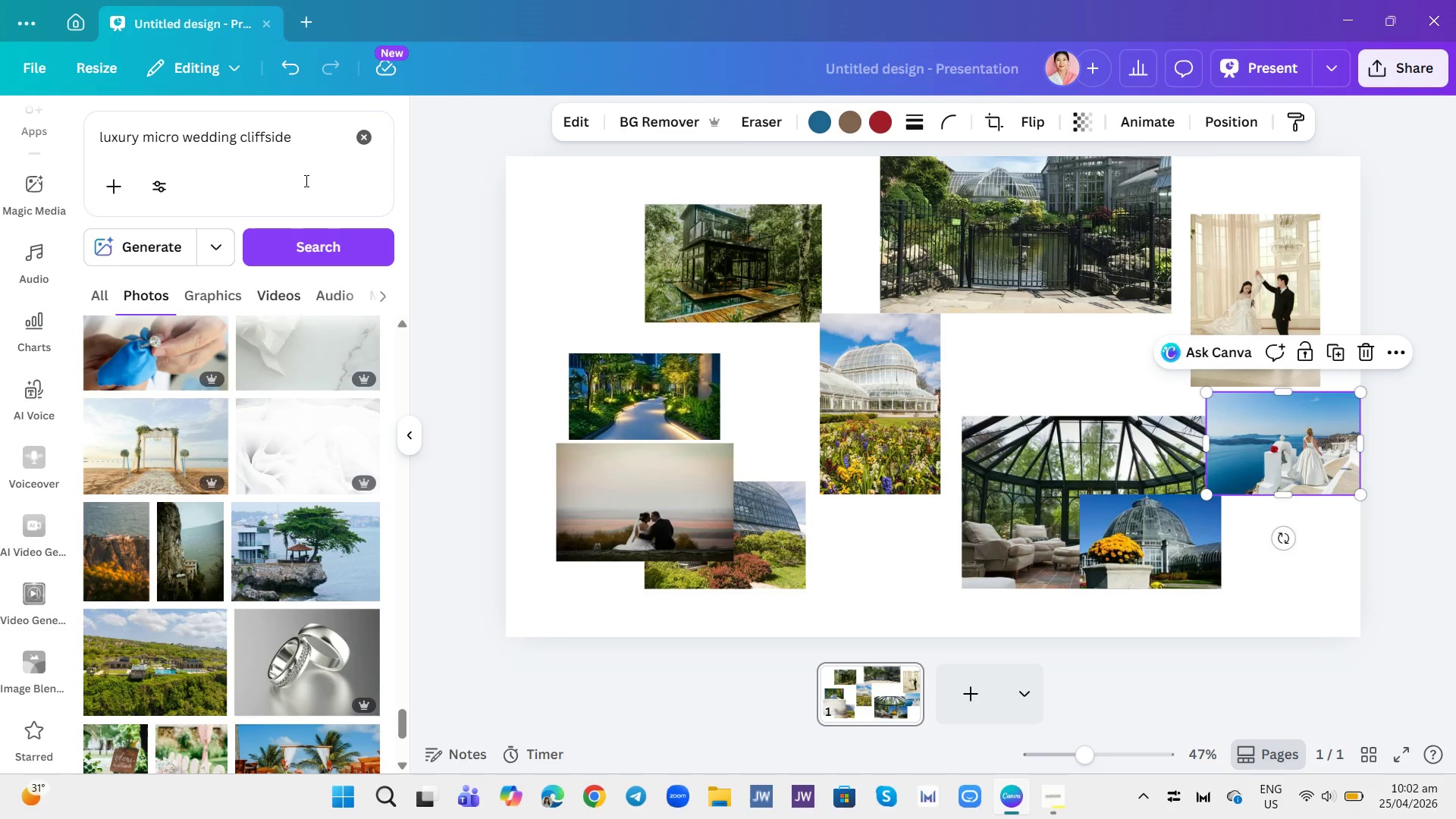 
left_click([359, 143])
 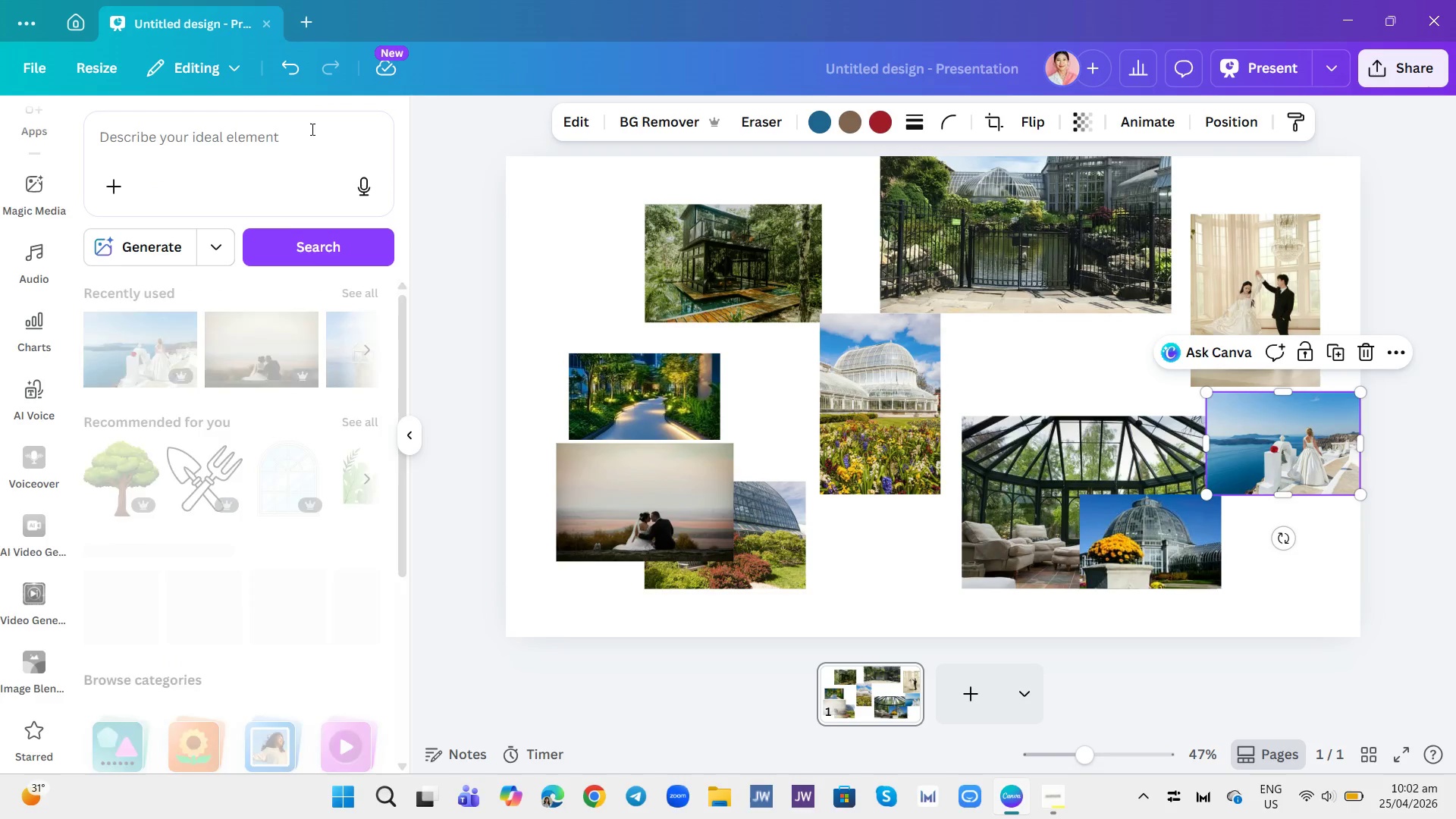 
left_click([299, 133])
 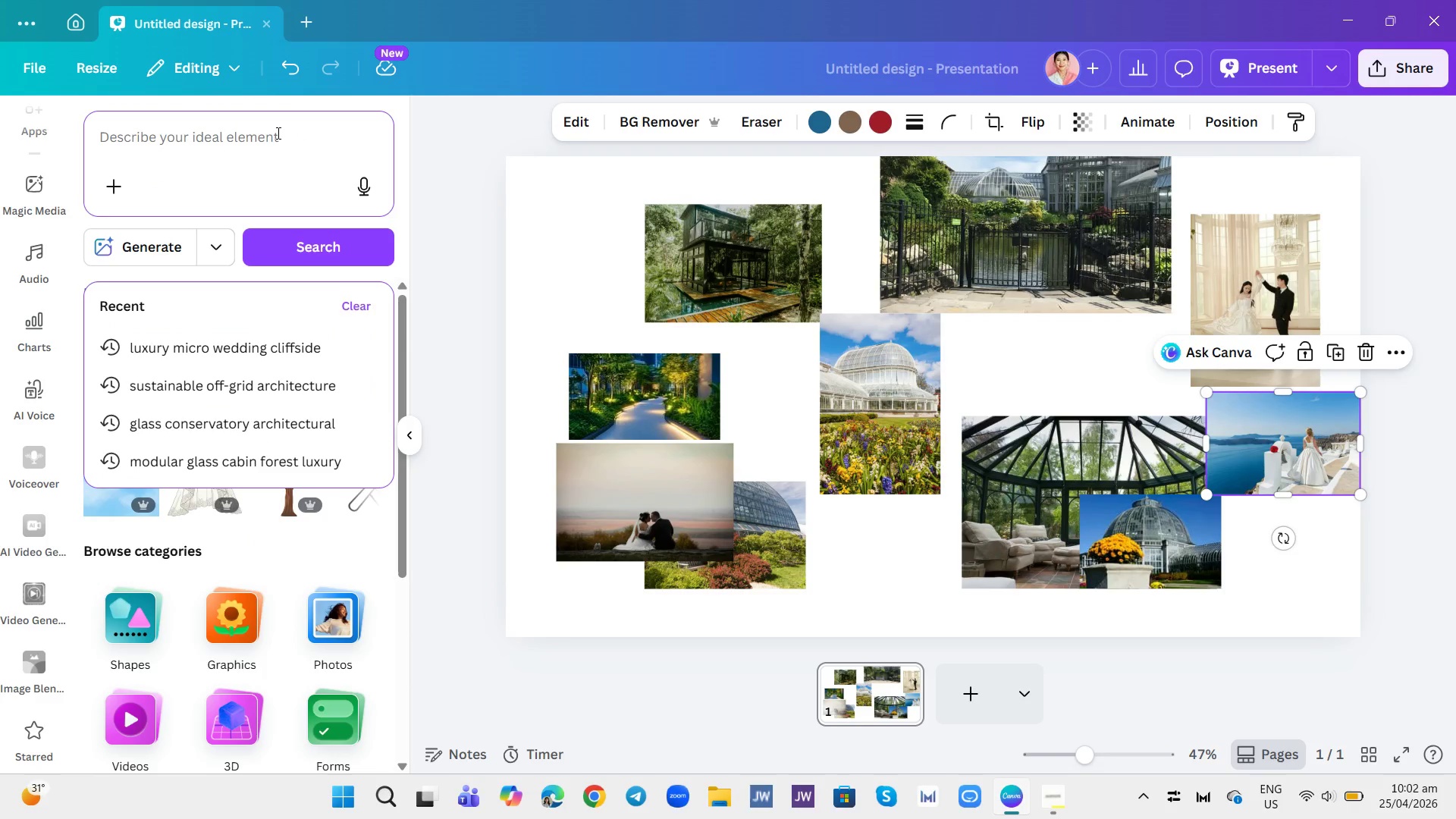 
type(intimate forest dinner)
 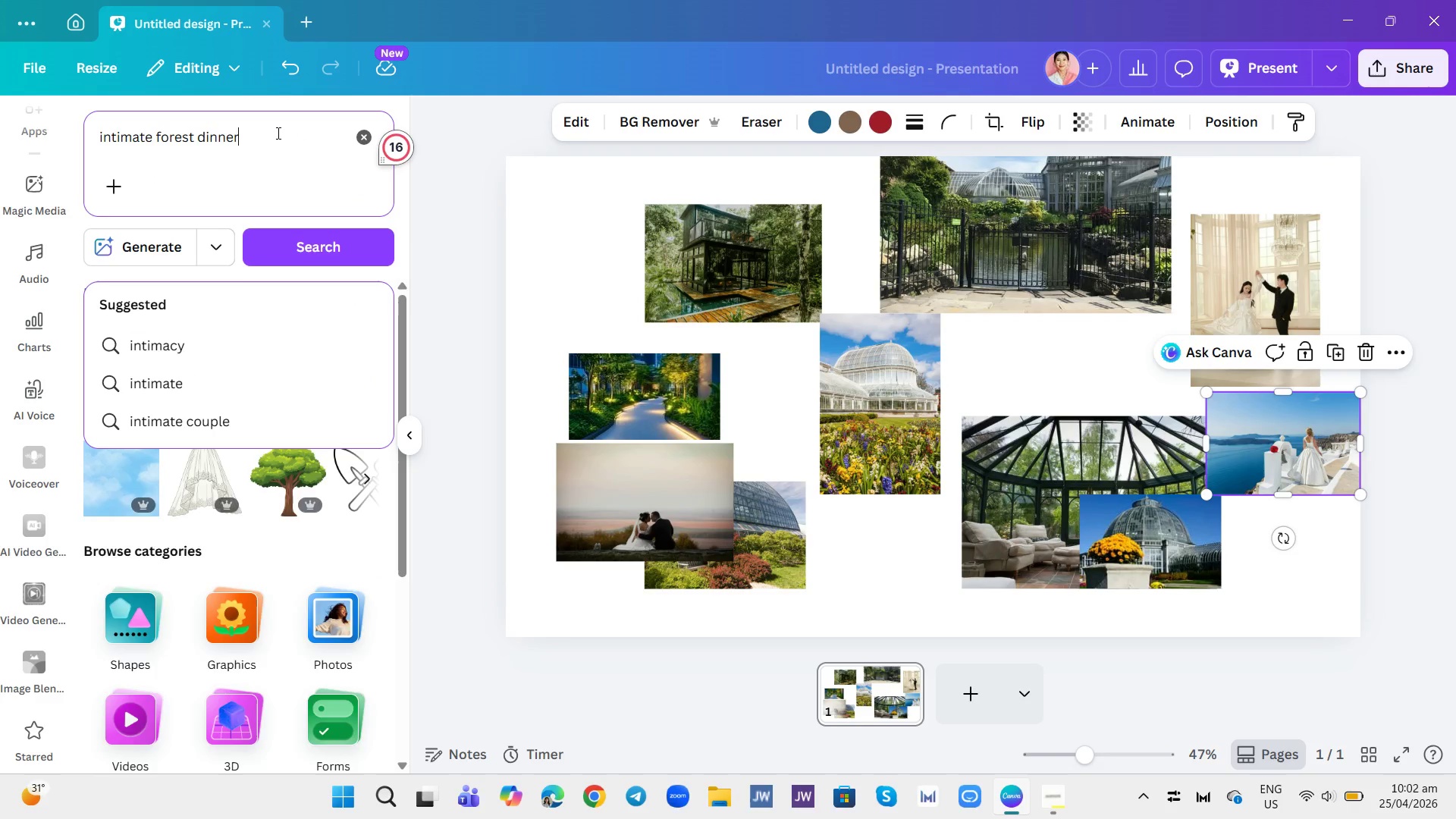 
key(Enter)
 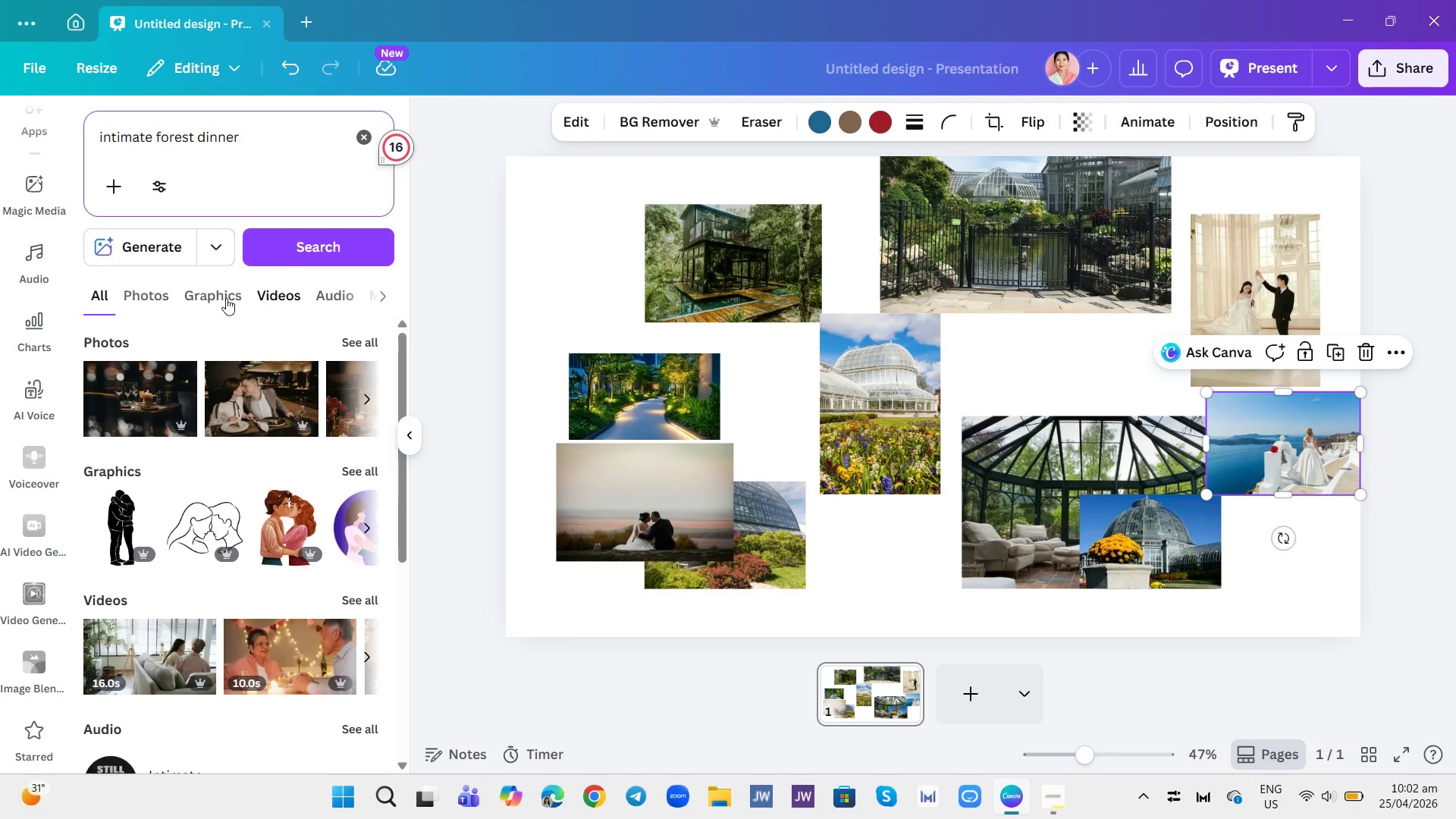 
left_click([144, 291])
 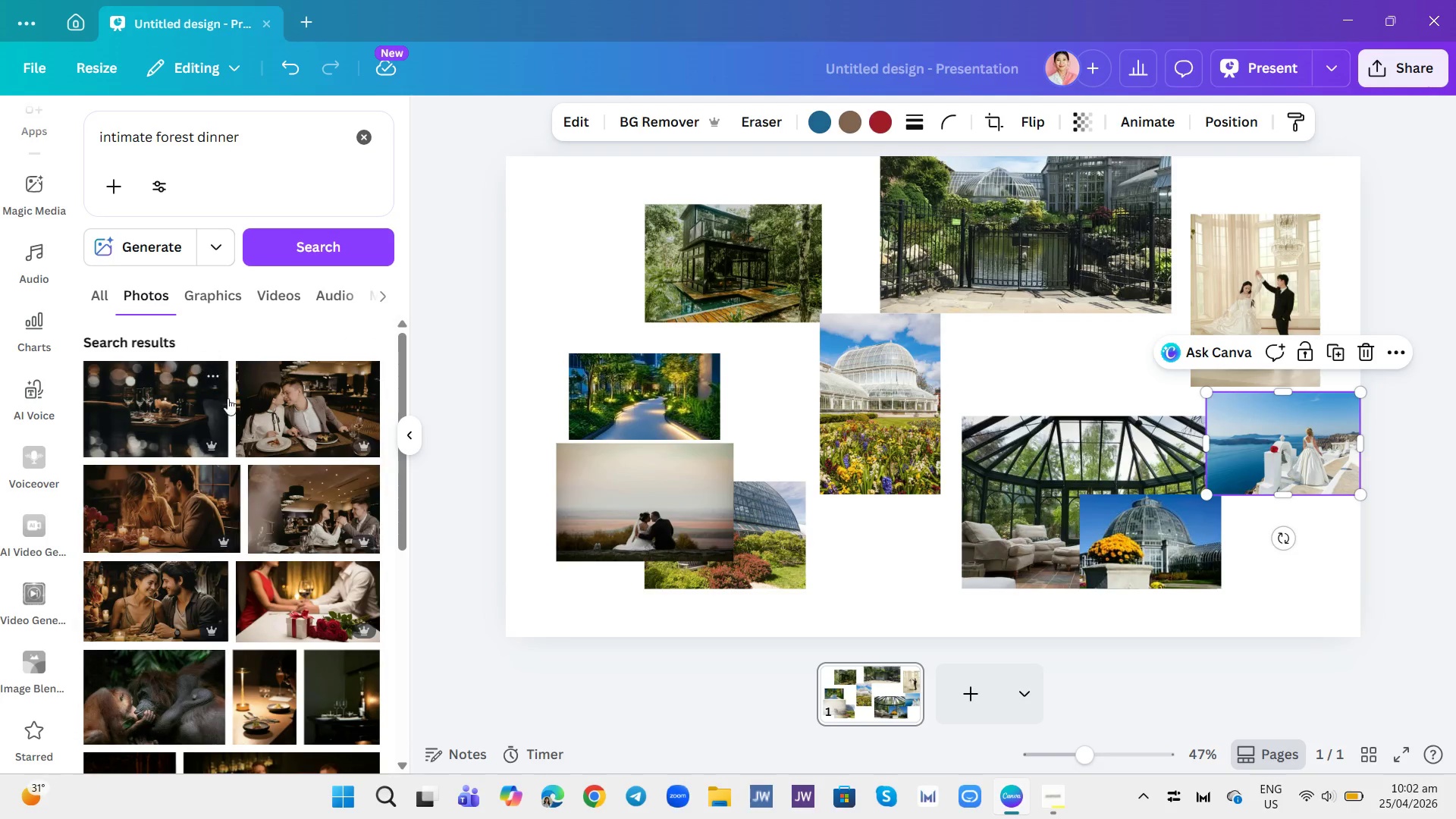 
scroll: coordinate [326, 446], scroll_direction: down, amount: 10.0
 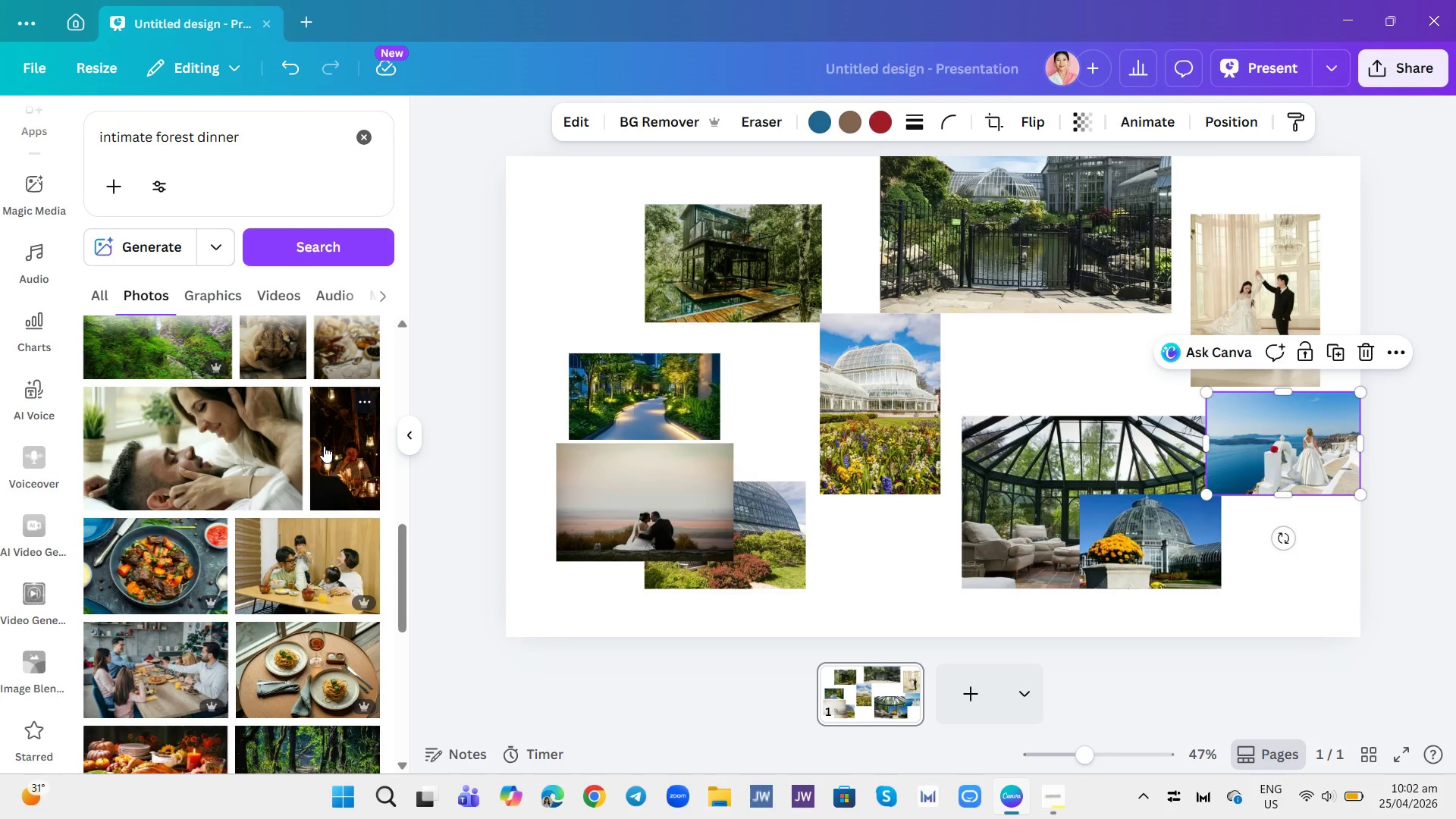 
scroll: coordinate [324, 446], scroll_direction: none, amount: 0.0
 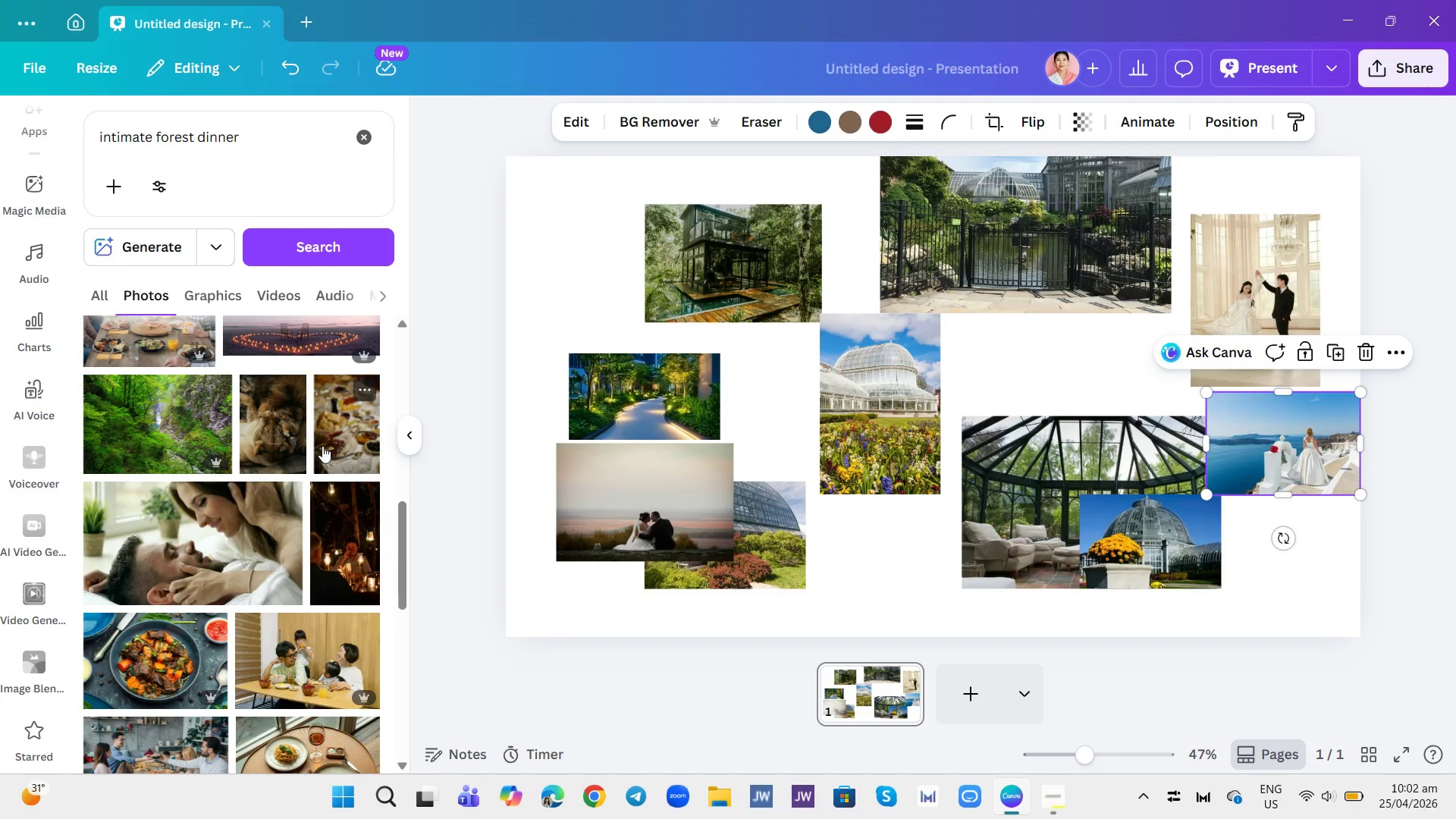 
scroll: coordinate [315, 441], scroll_direction: down, amount: 14.0
 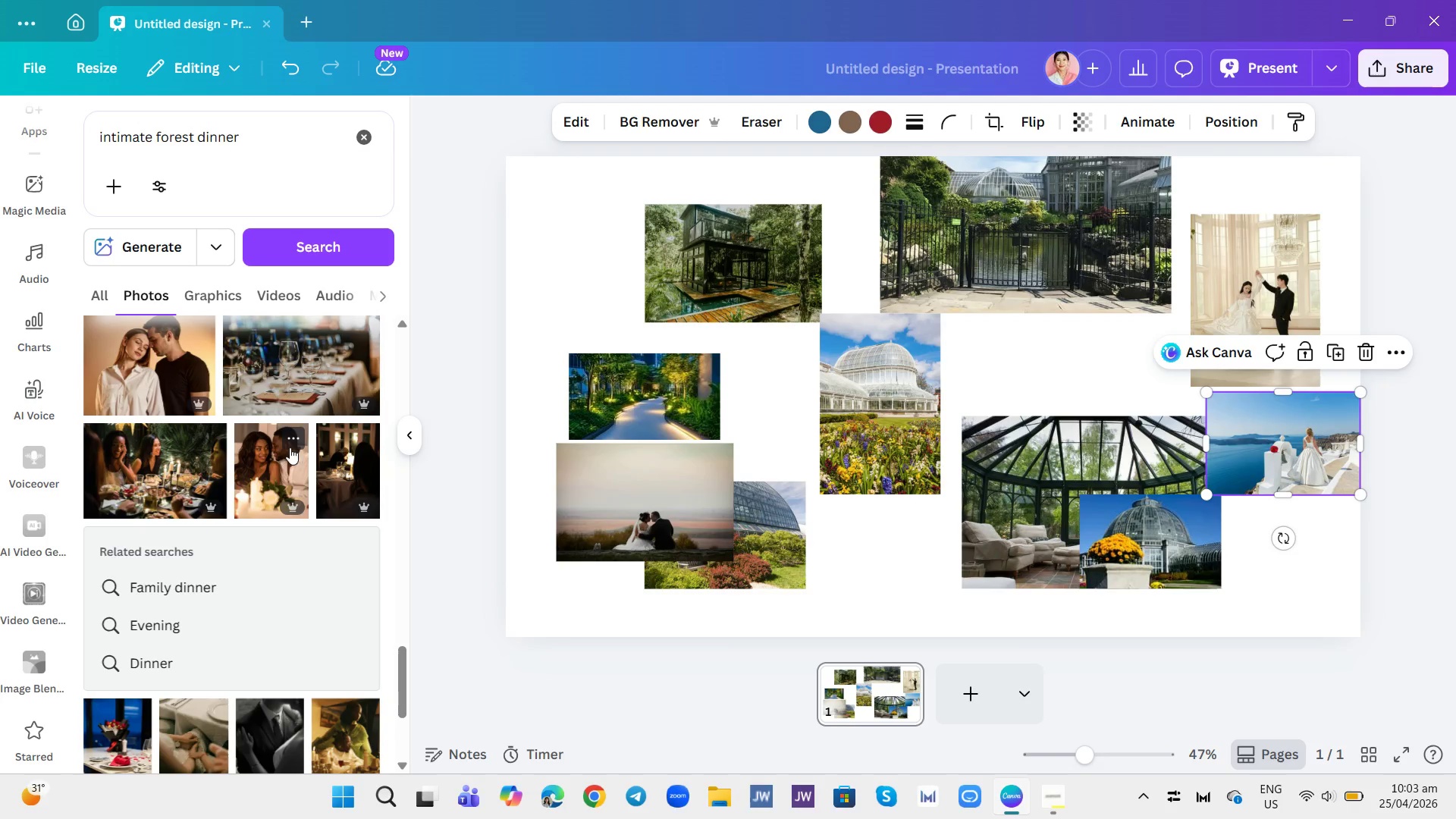 
scroll: coordinate [175, 504], scroll_direction: down, amount: 10.0
 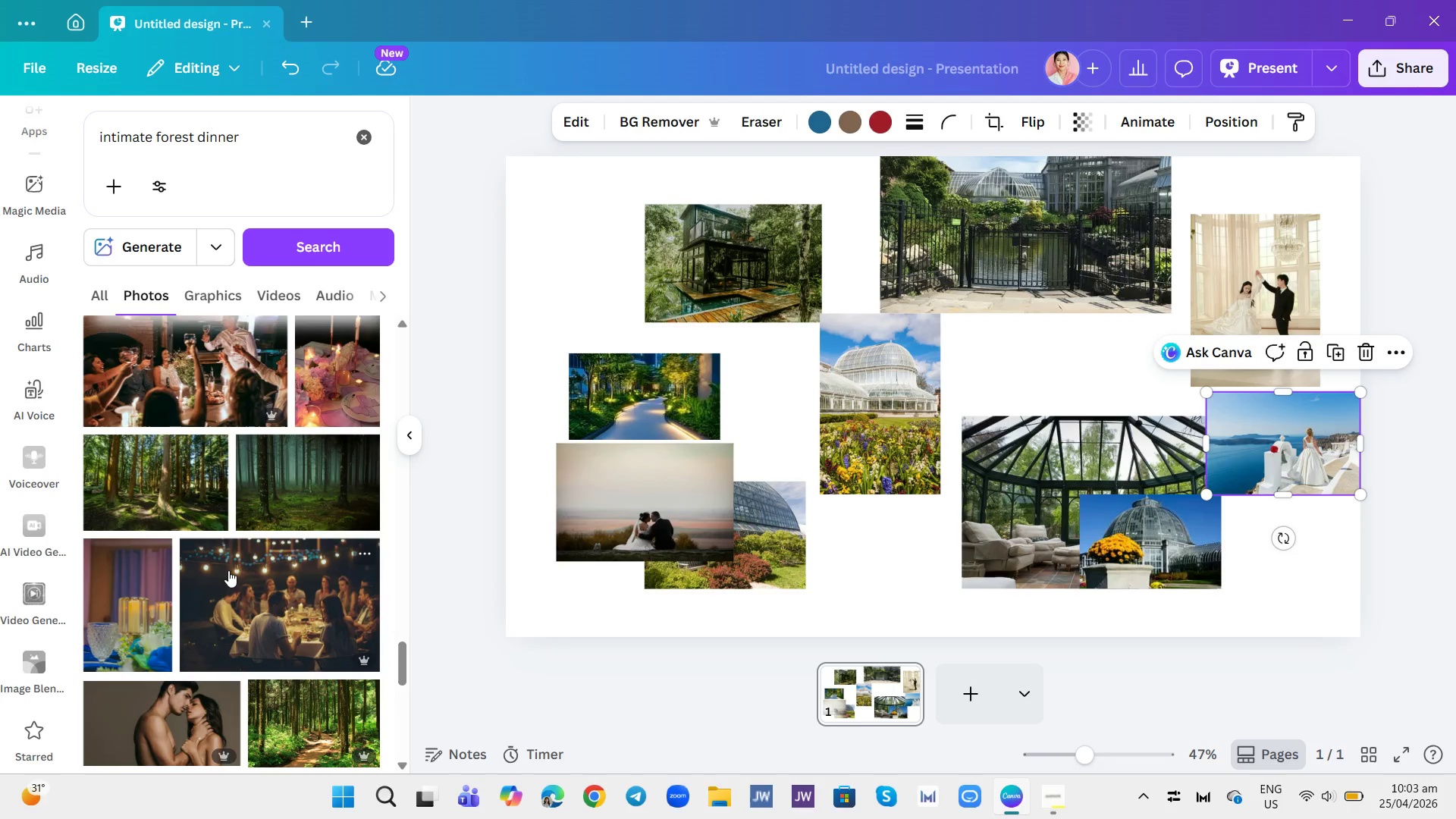 
left_click([240, 597])
 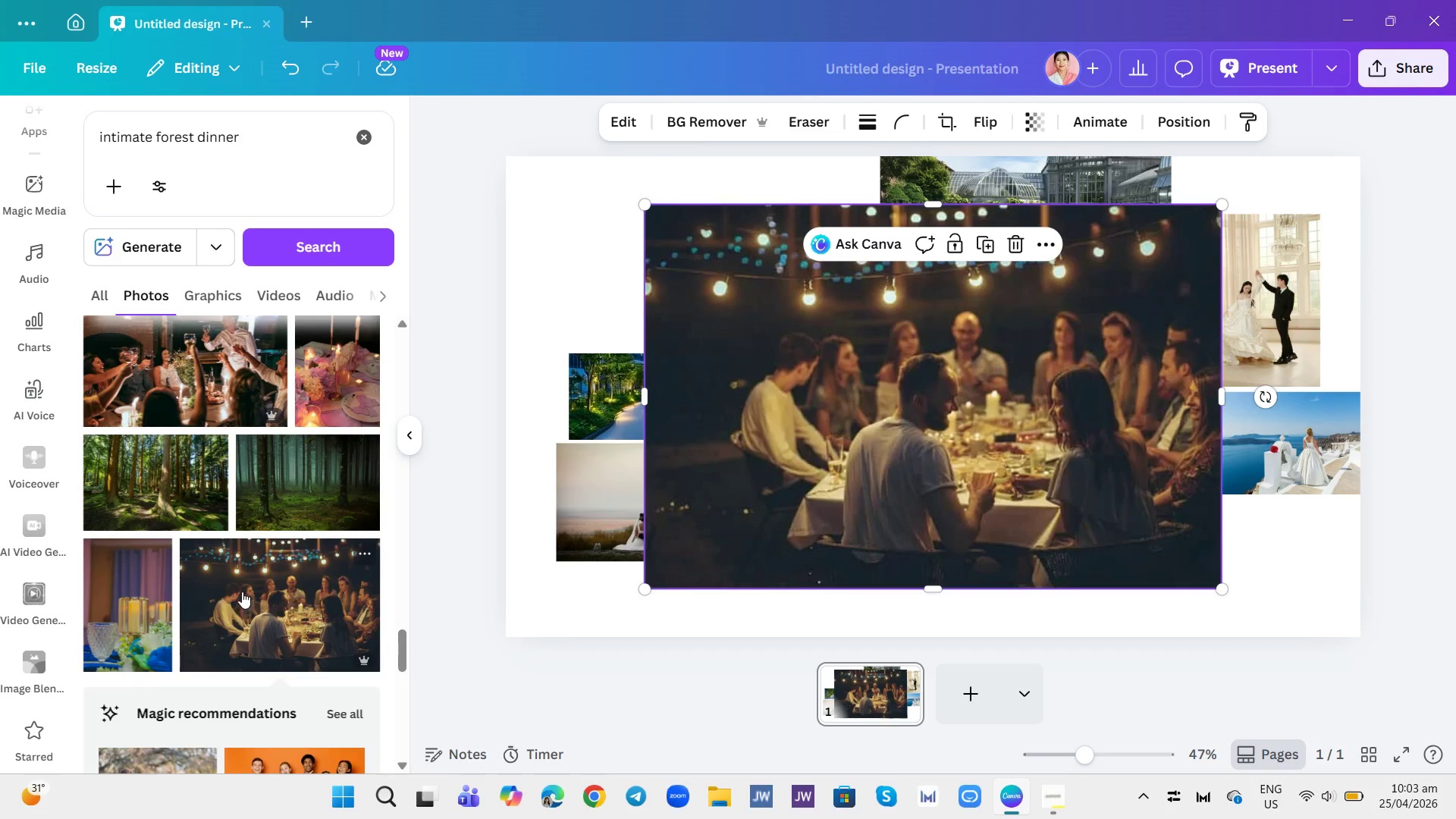 
scroll: coordinate [238, 569], scroll_direction: down, amount: 2.0
 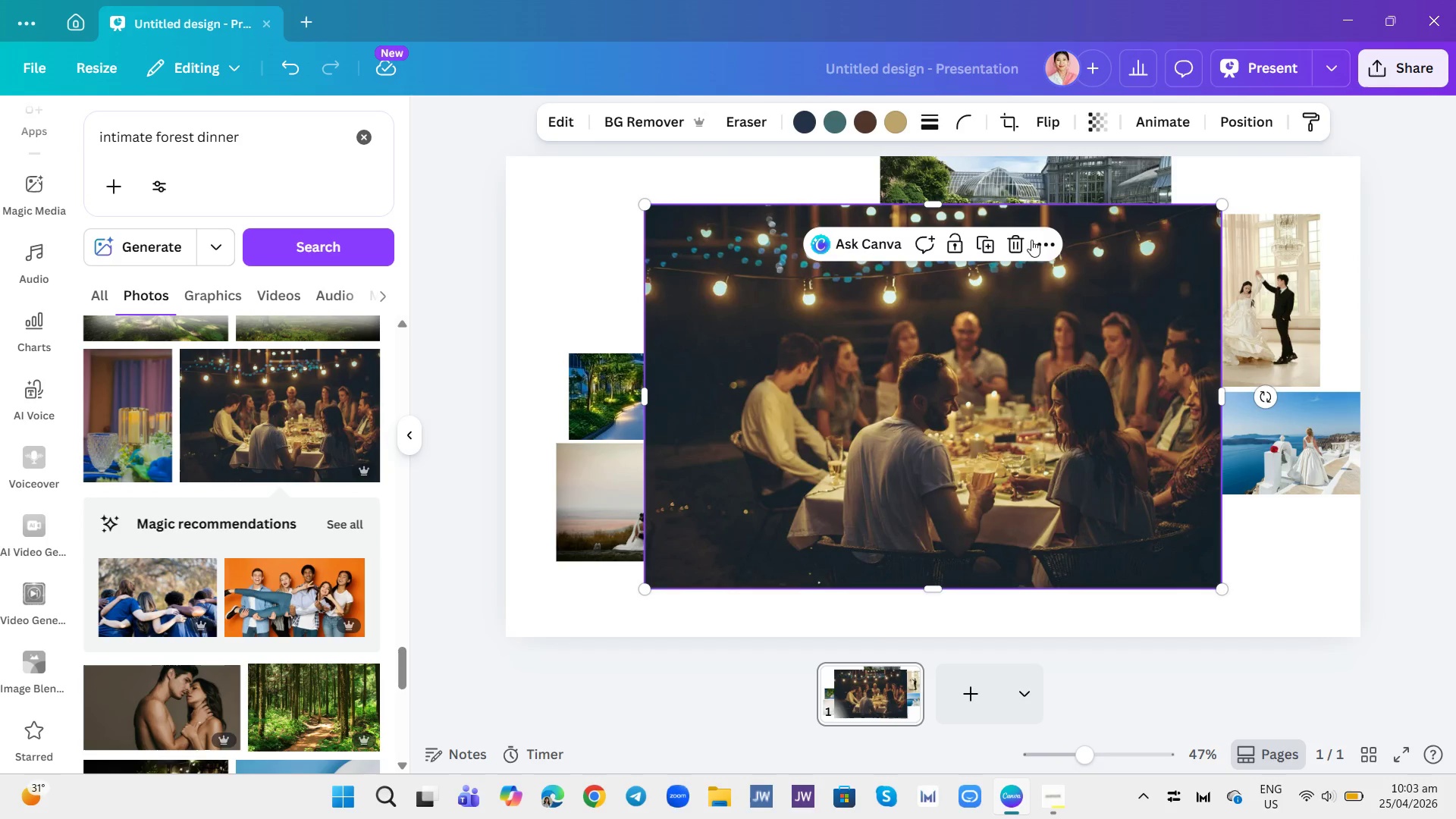 
left_click([1007, 246])
 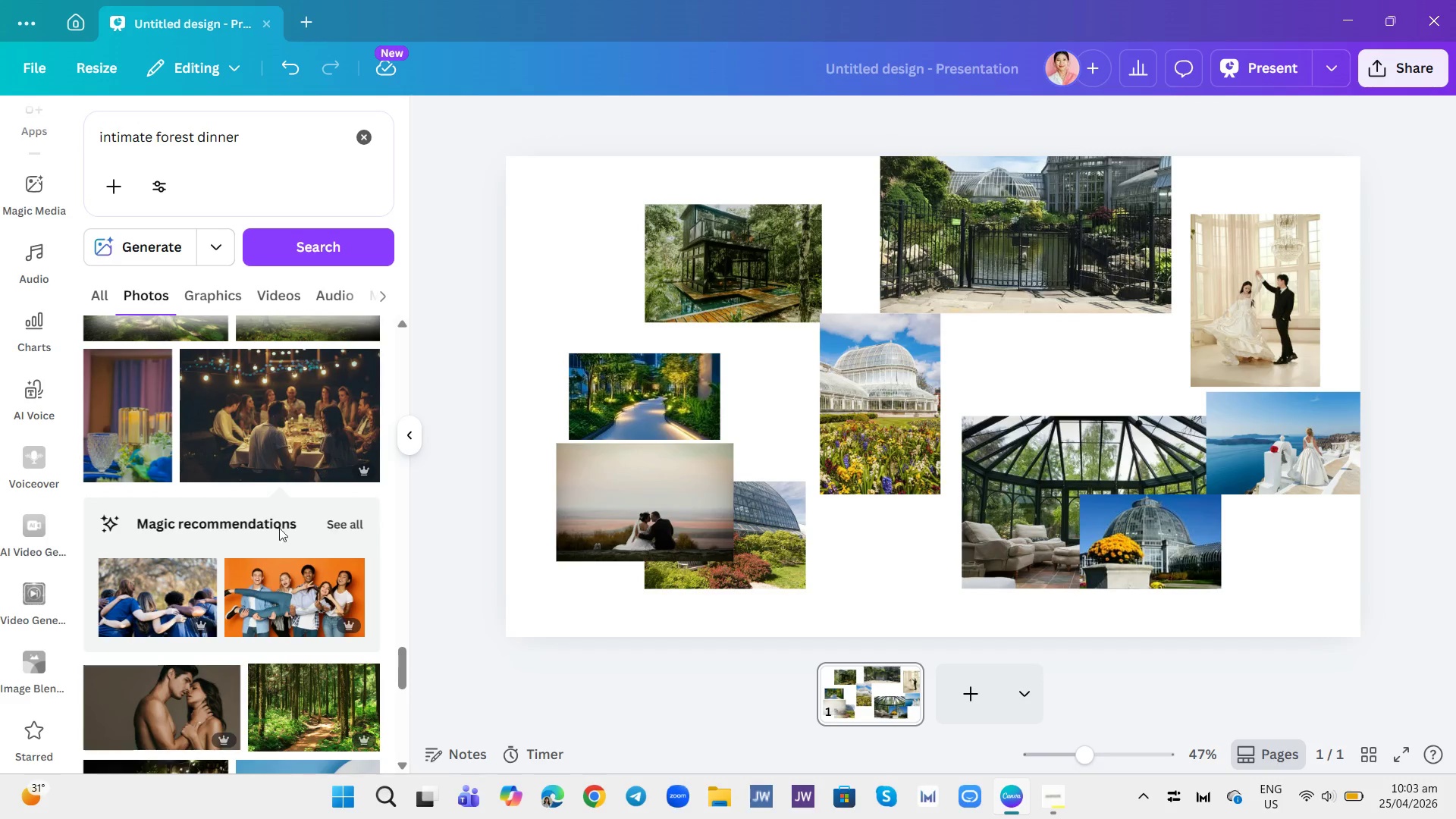 
scroll: coordinate [266, 500], scroll_direction: down, amount: 10.0
 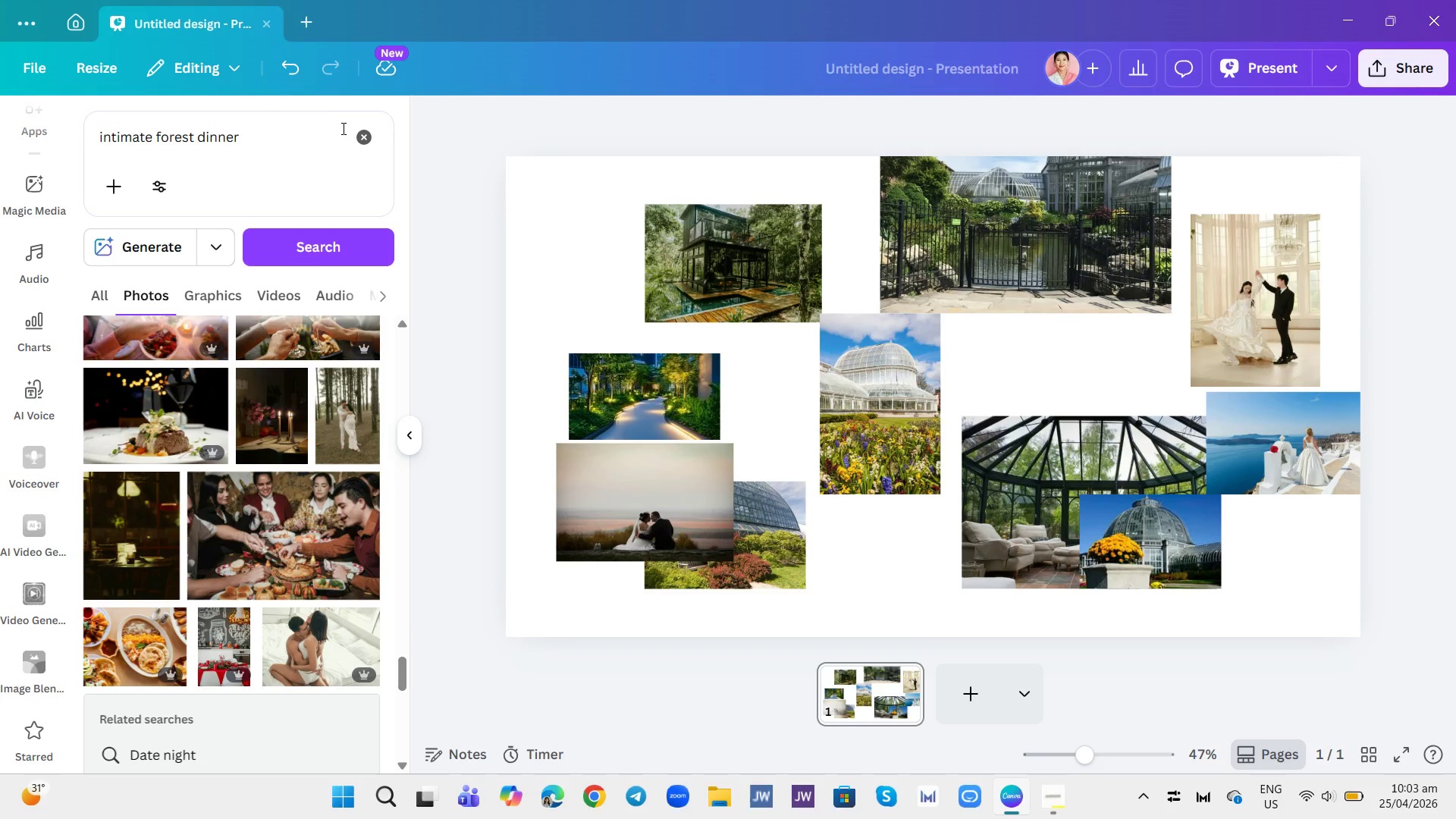 
left_click([359, 136])
 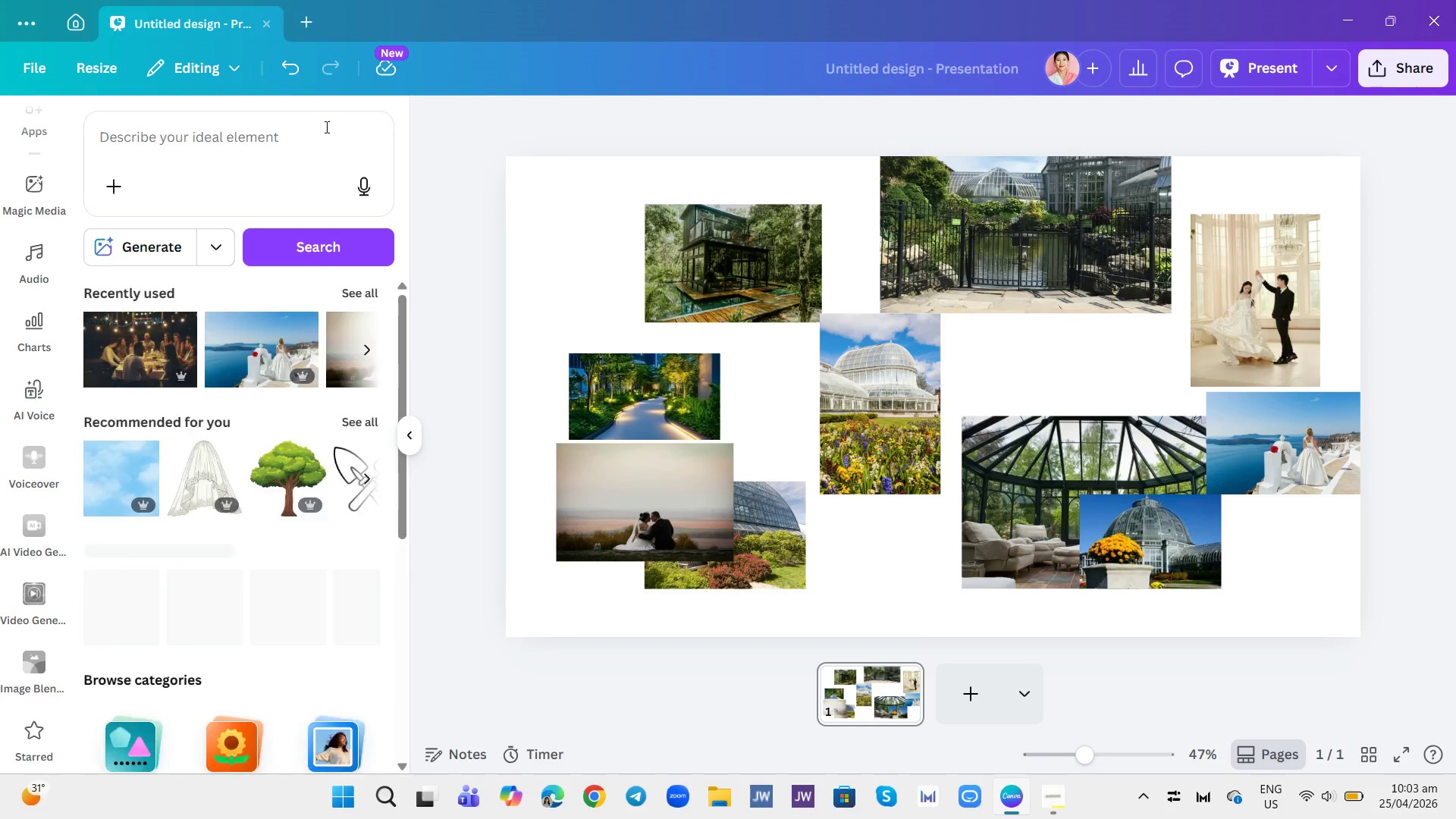 
left_click([324, 131])
 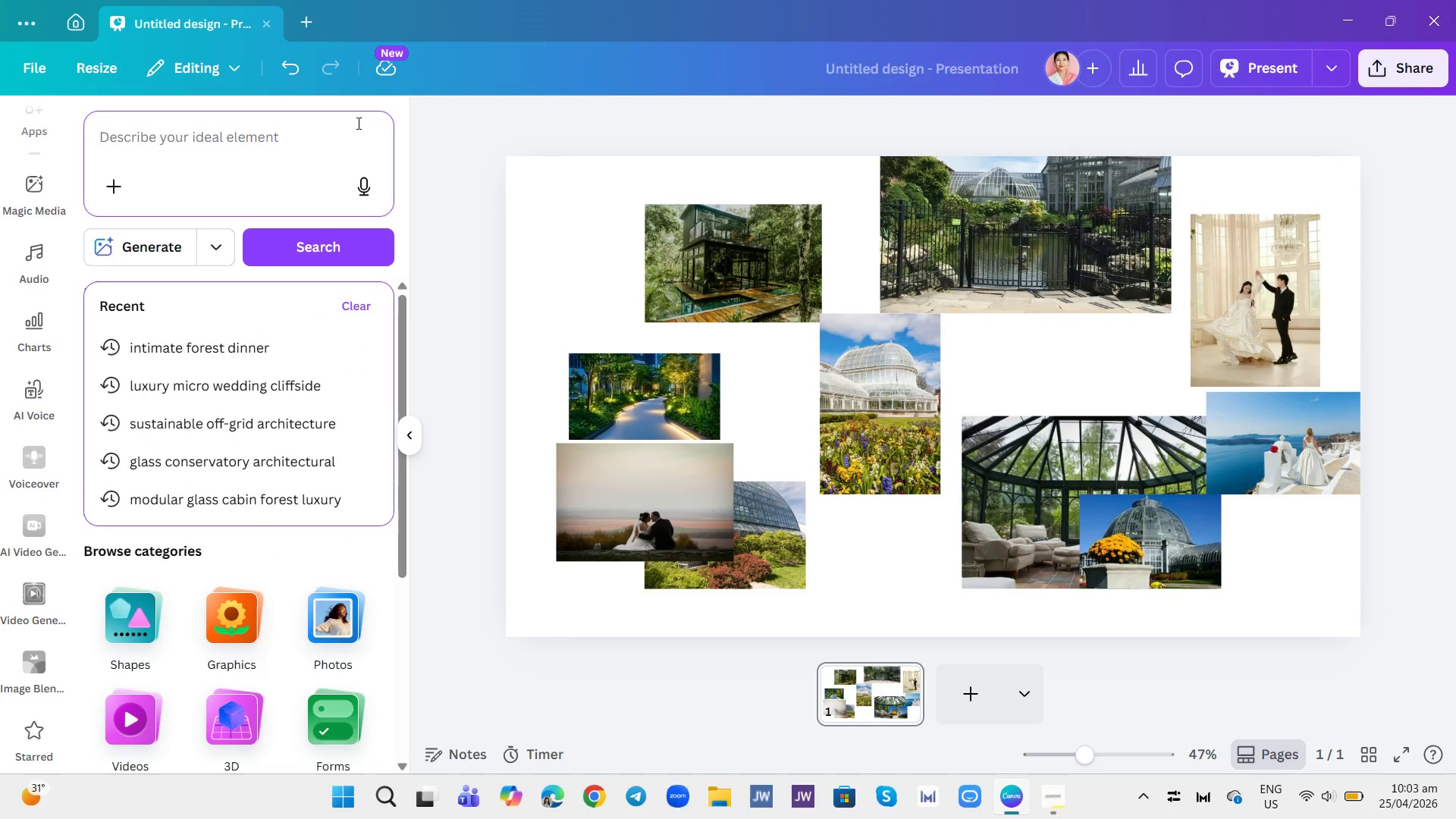 
type(garden wedding dinner)
 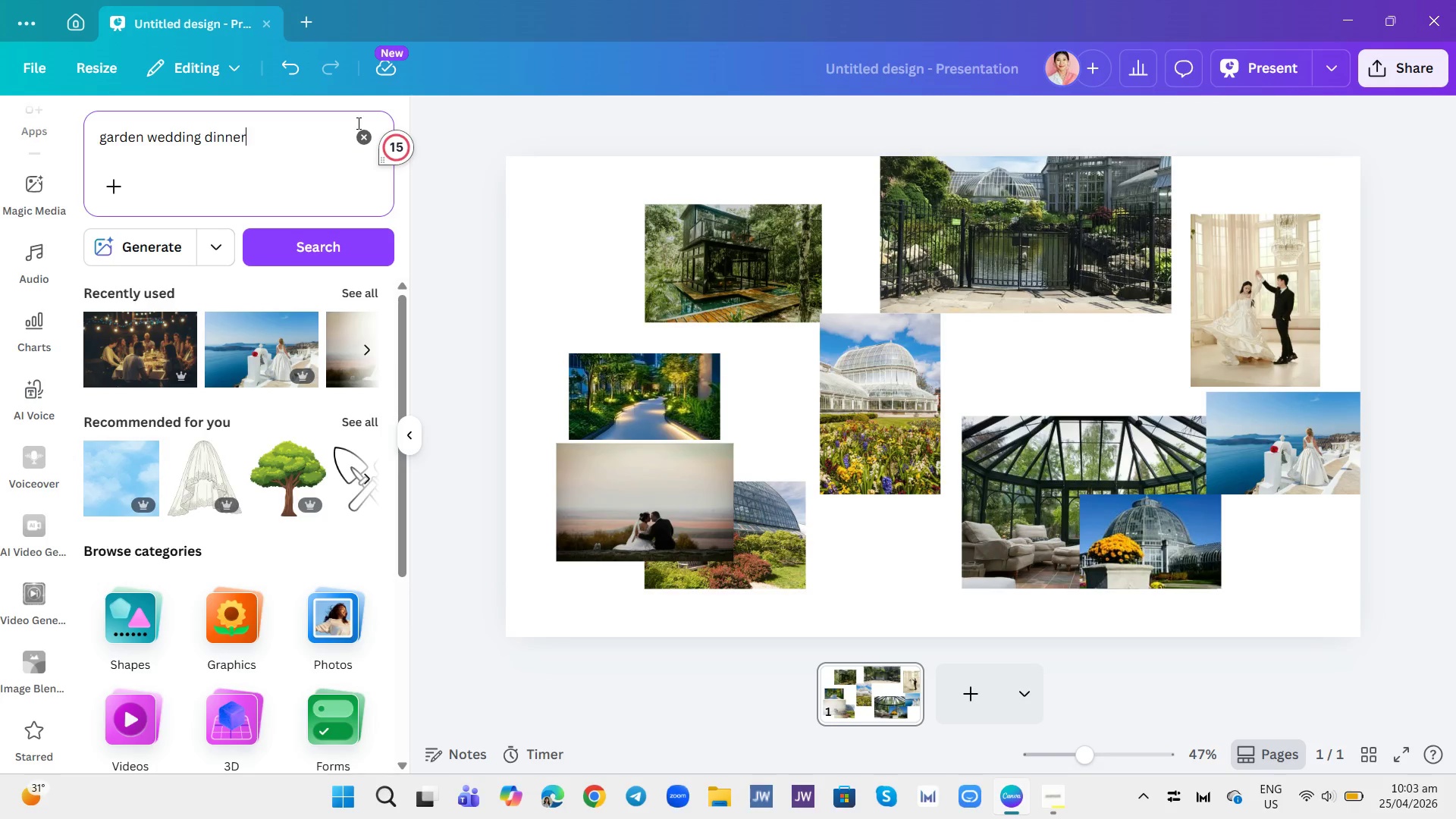 
key(Enter)
 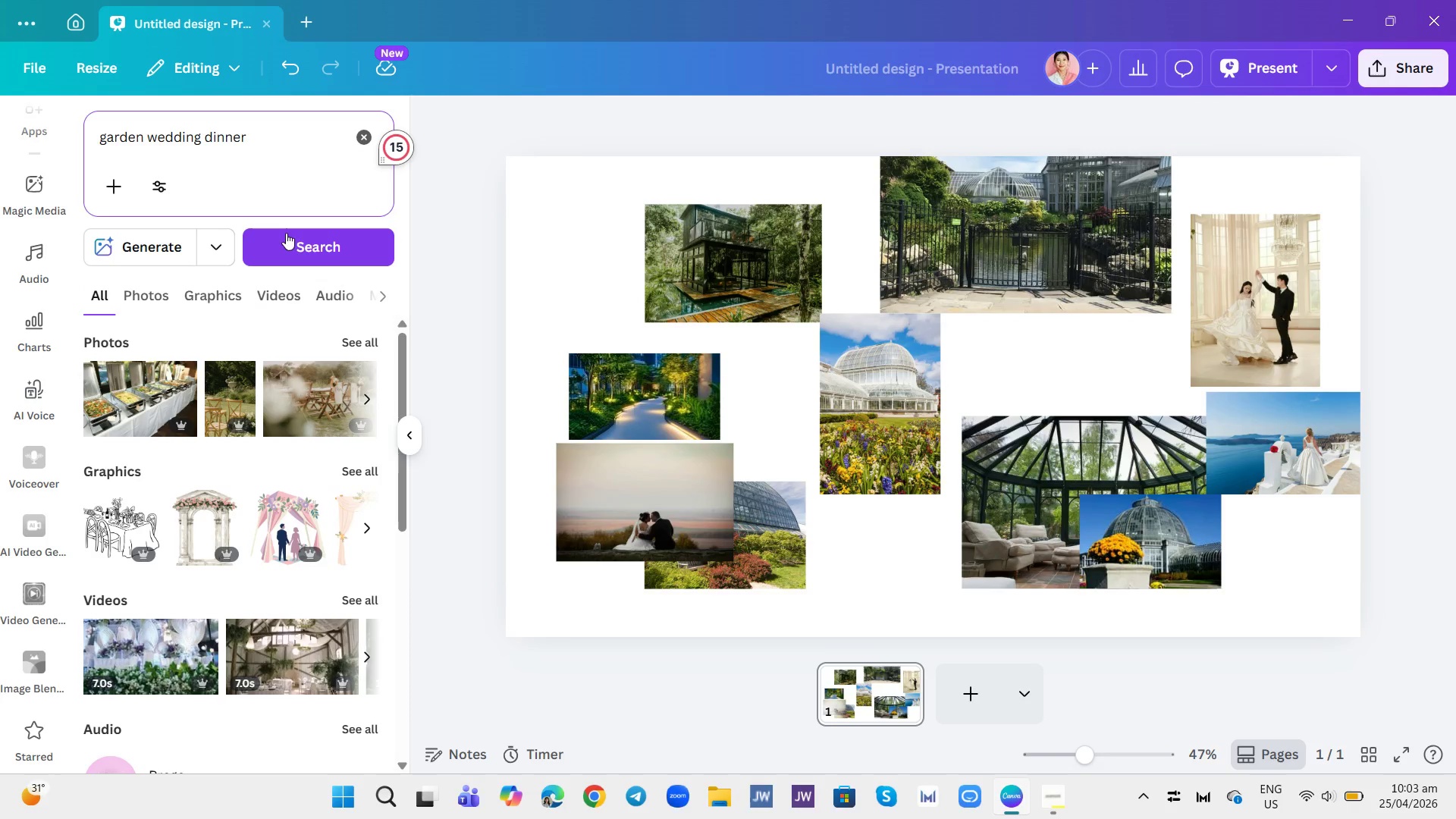 
left_click([158, 291])
 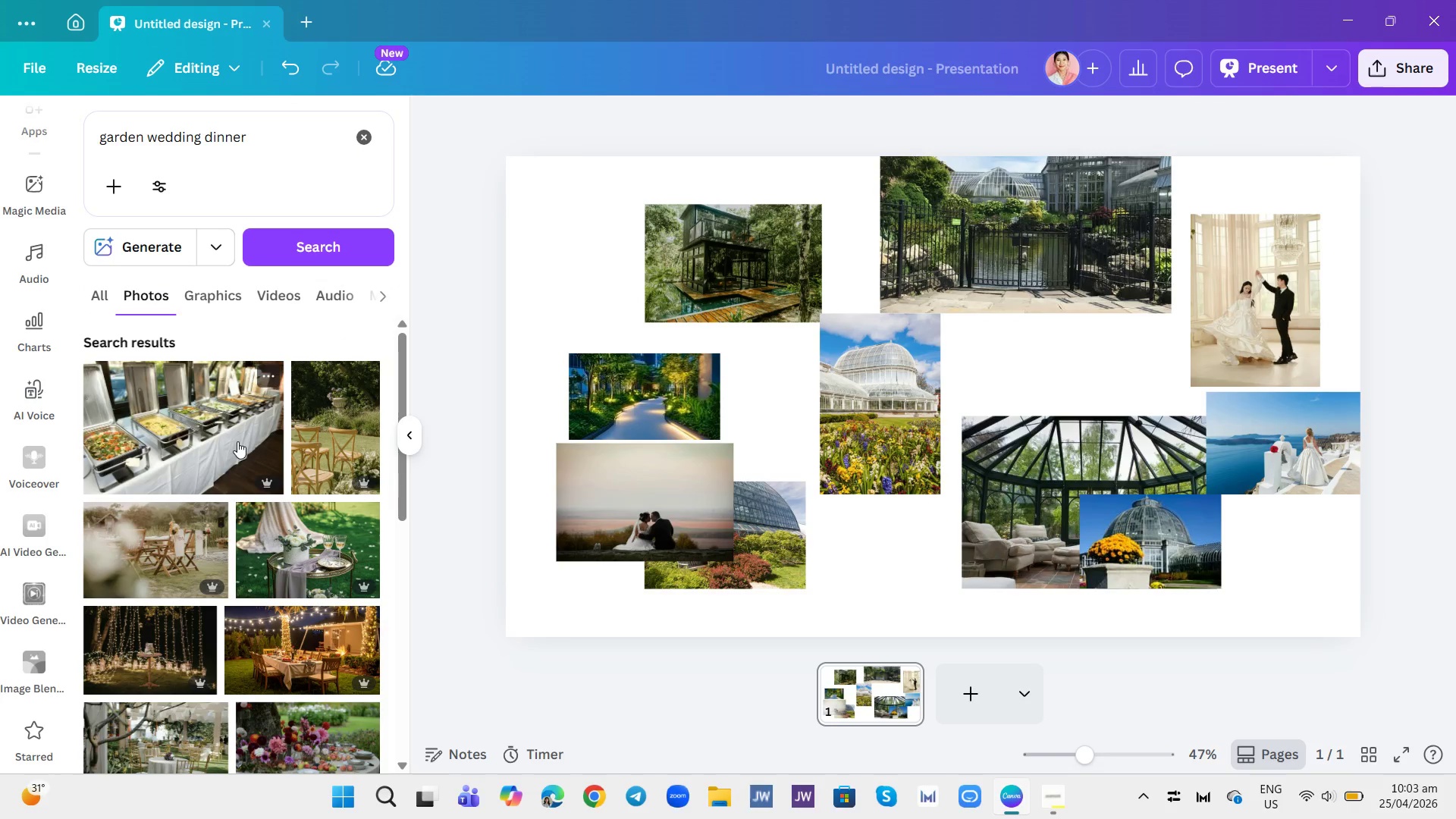 
scroll: coordinate [271, 448], scroll_direction: down, amount: 5.0
 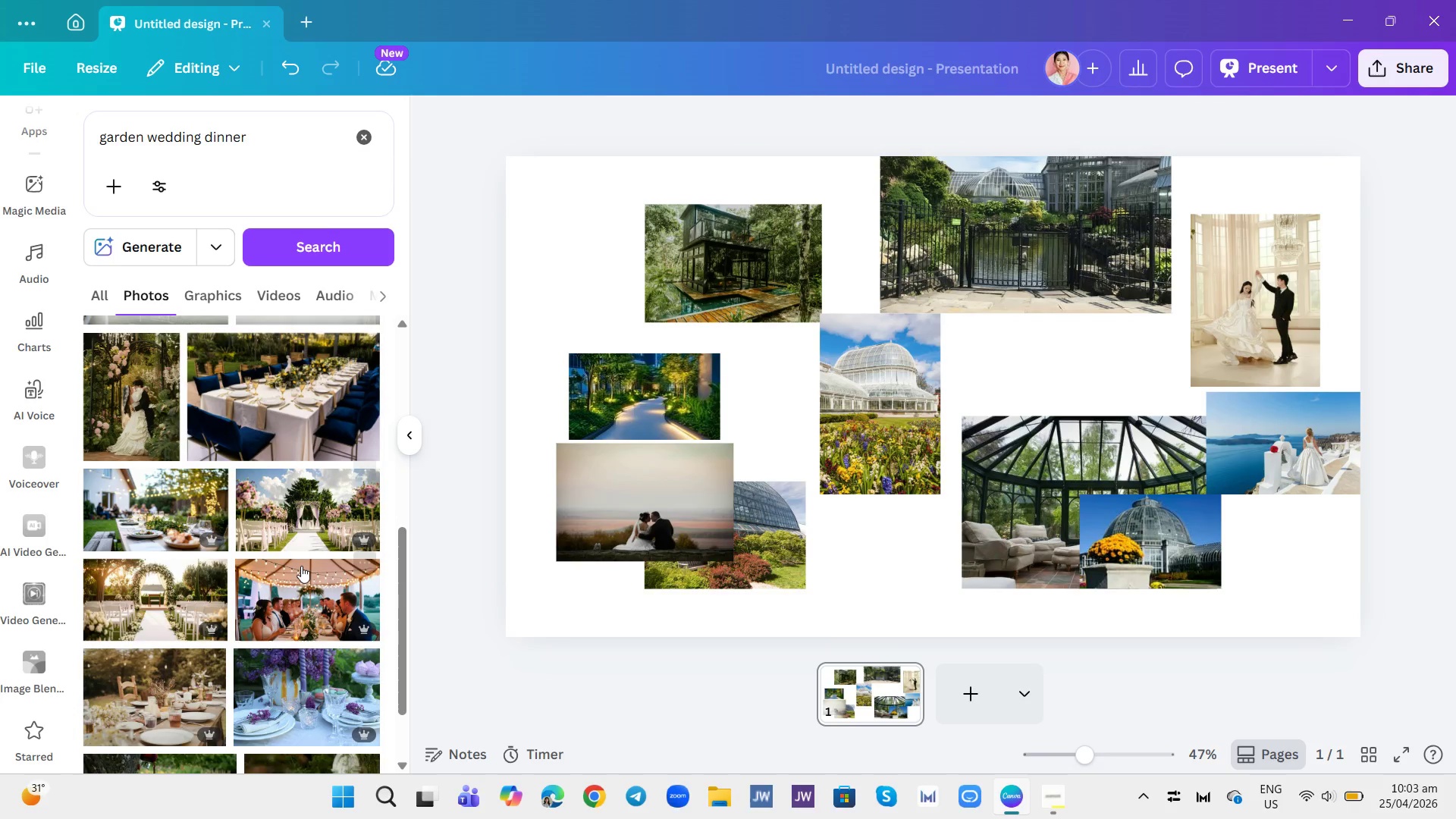 
right_click([304, 587])
 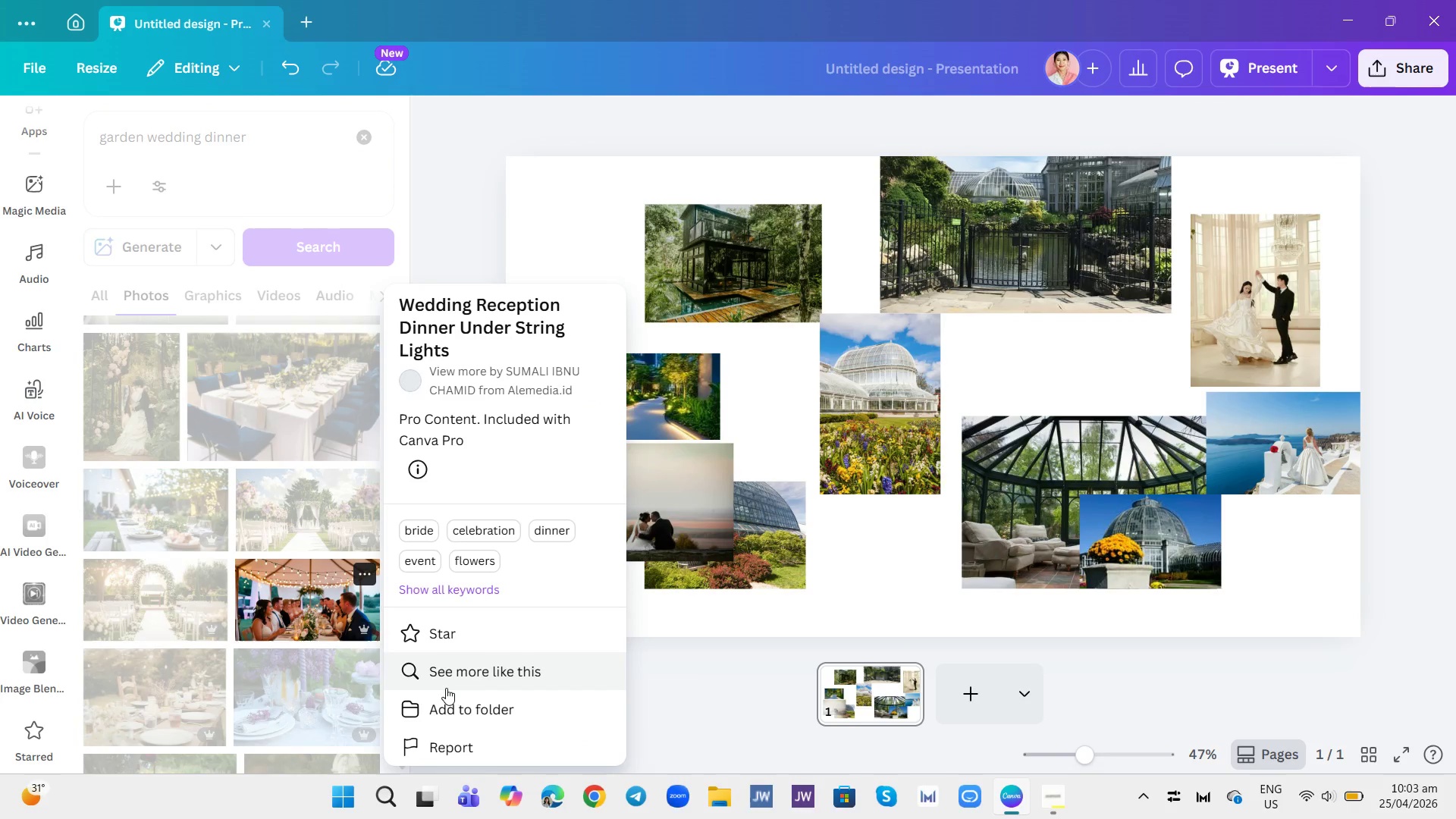 
left_click([446, 672])
 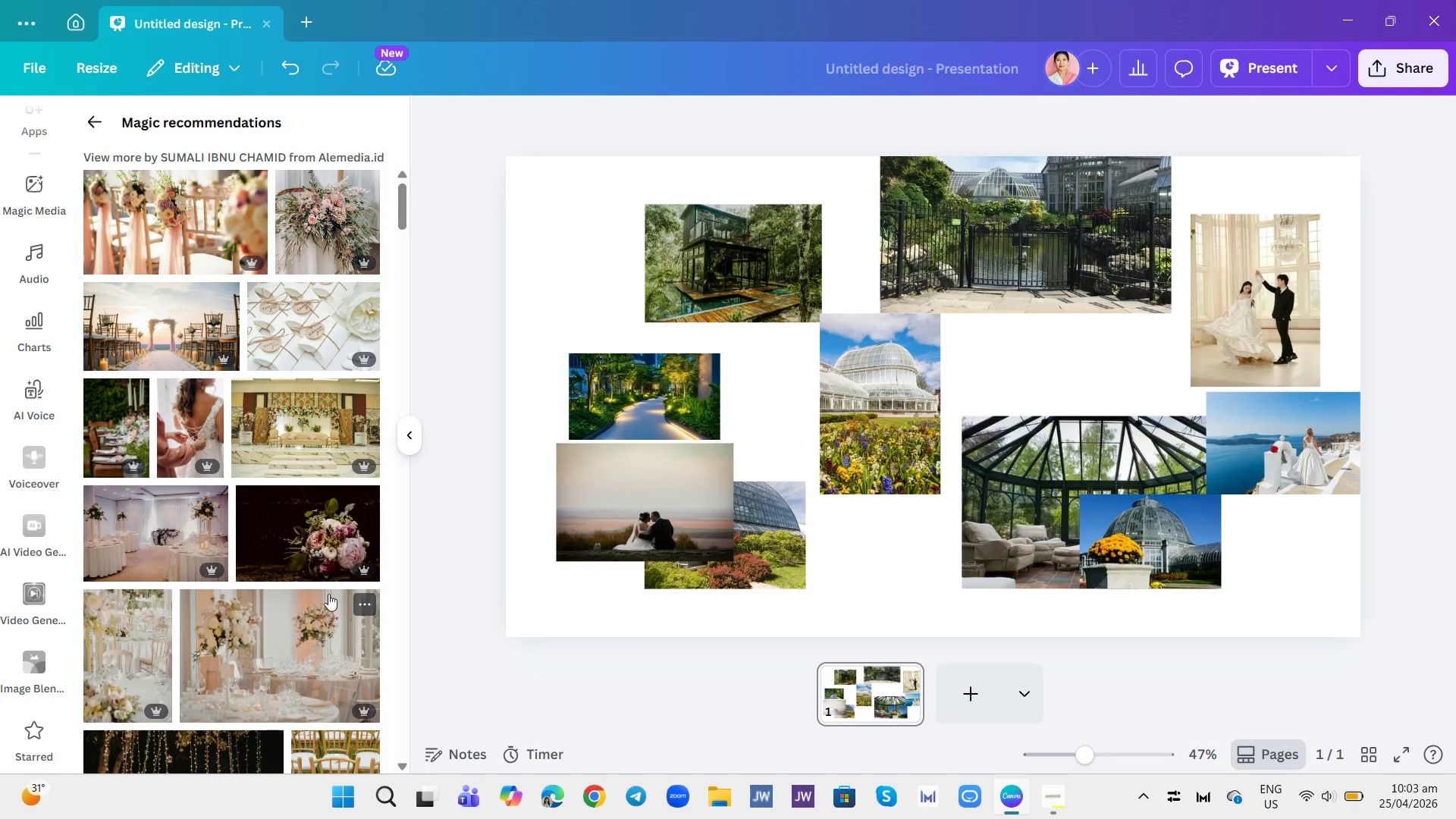 
scroll: coordinate [318, 552], scroll_direction: down, amount: 3.0
 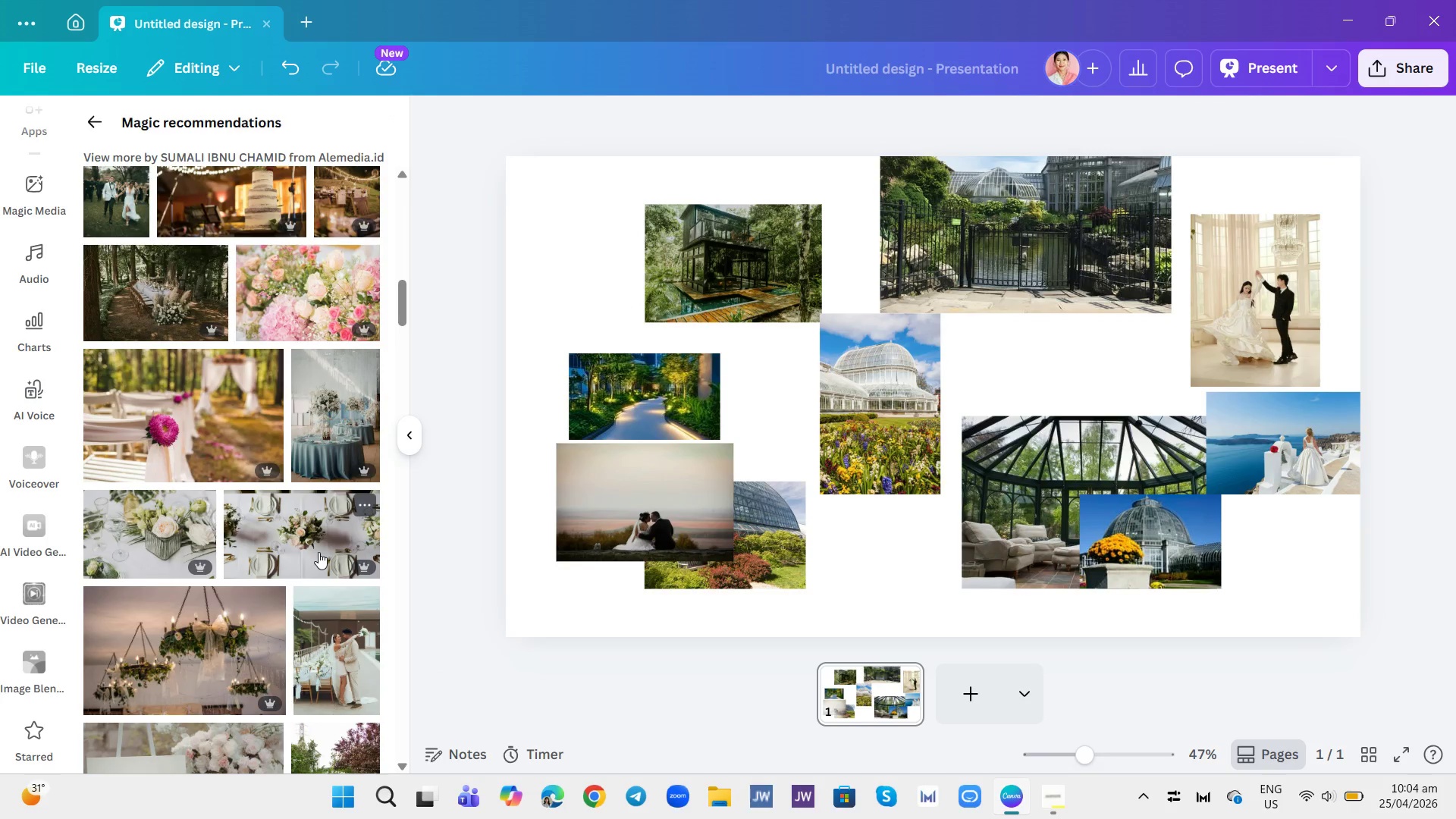 
scroll: coordinate [319, 551], scroll_direction: none, amount: 0.0
 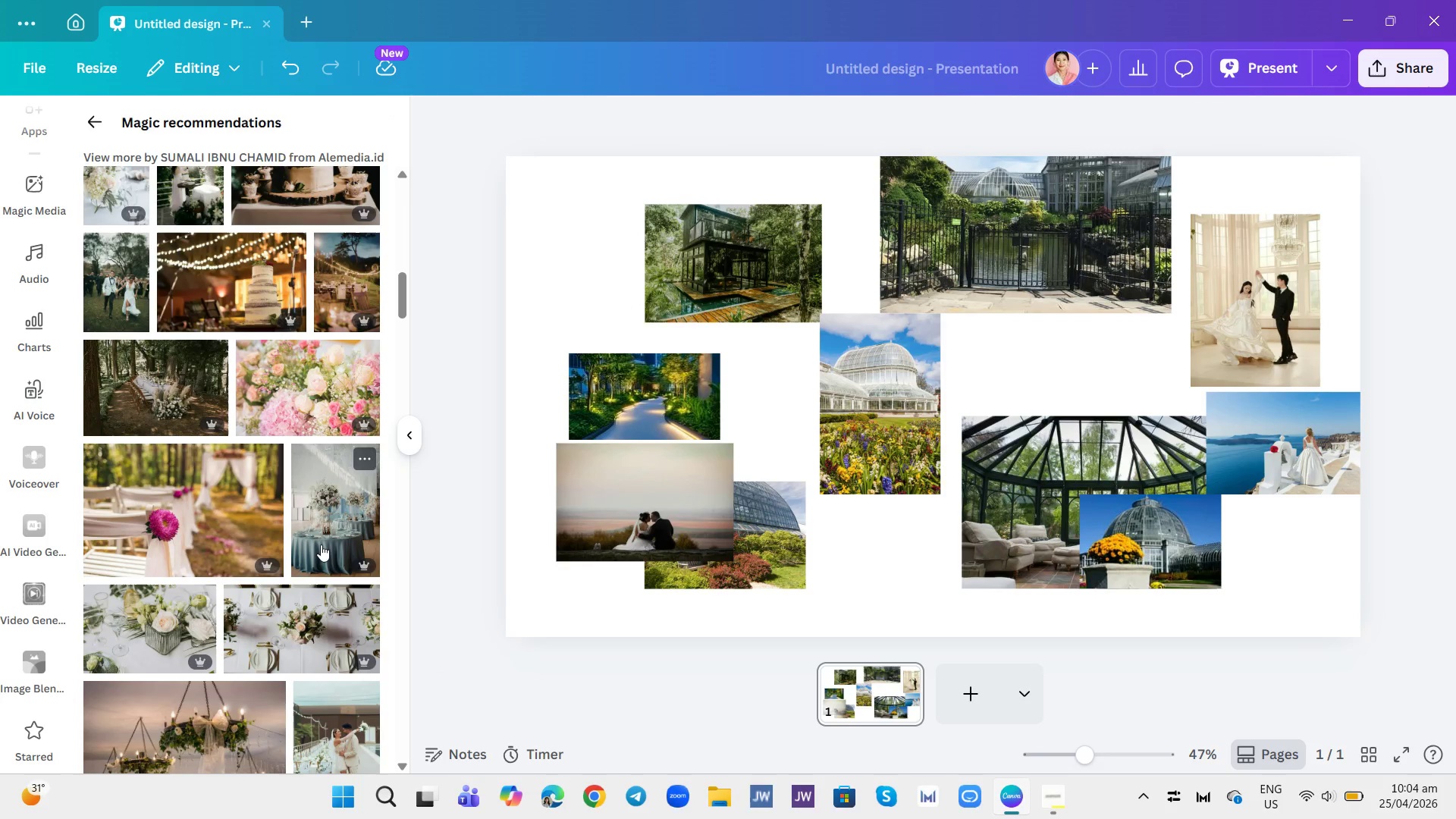 
scroll: coordinate [318, 501], scroll_direction: down, amount: 16.0
 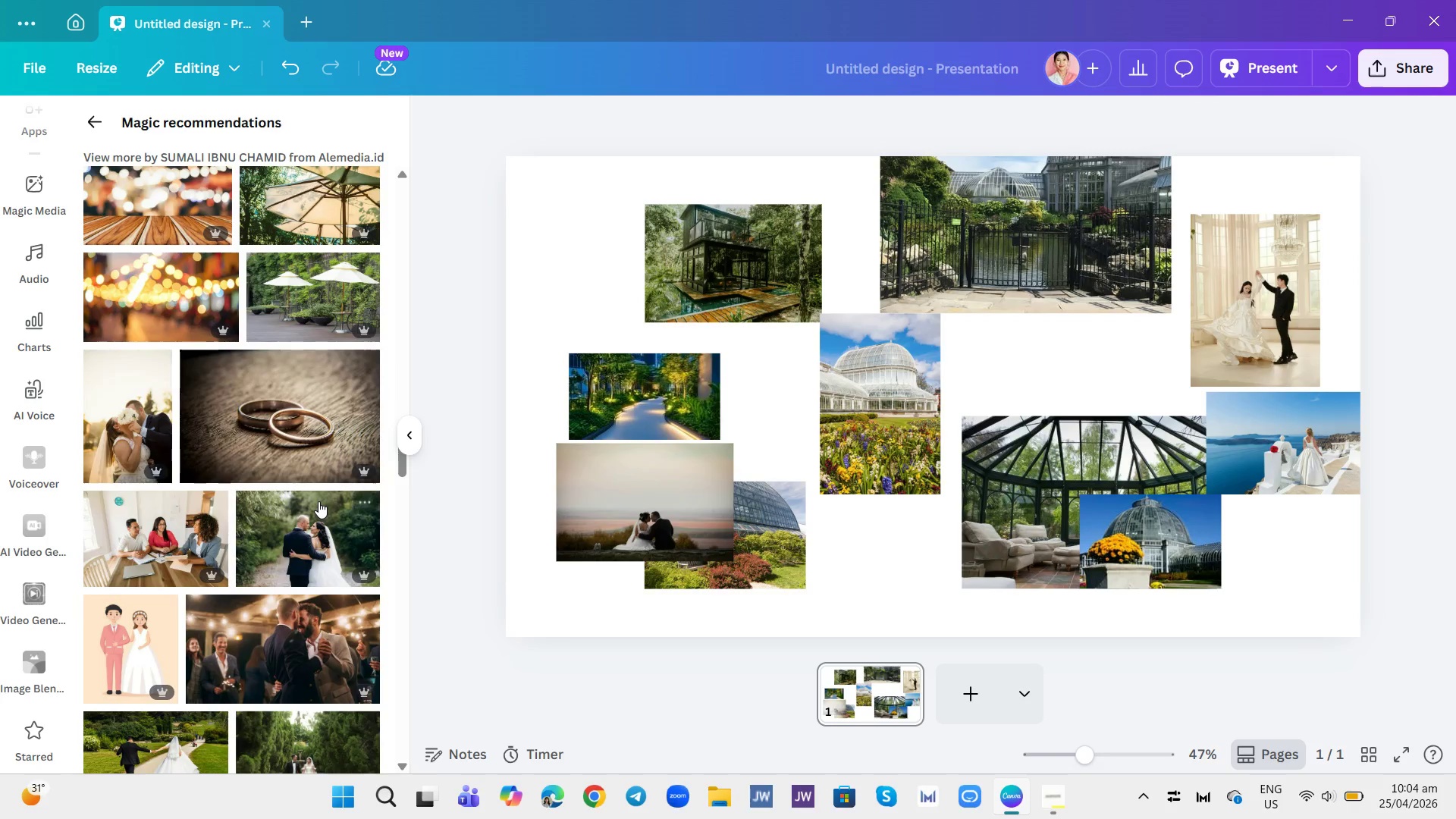 
scroll: coordinate [318, 501], scroll_direction: down, amount: 2.0
 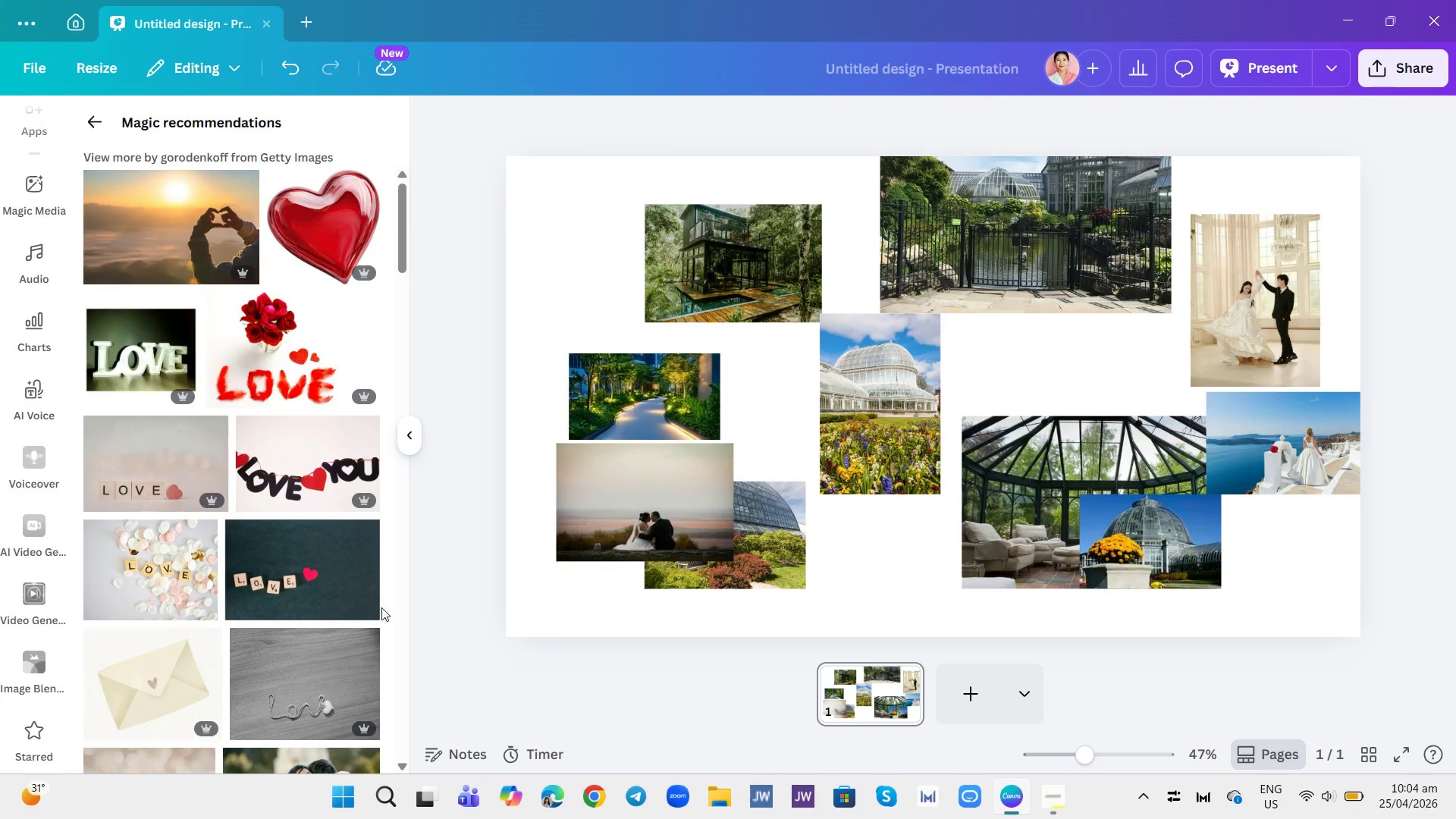 
wait(5.26)
 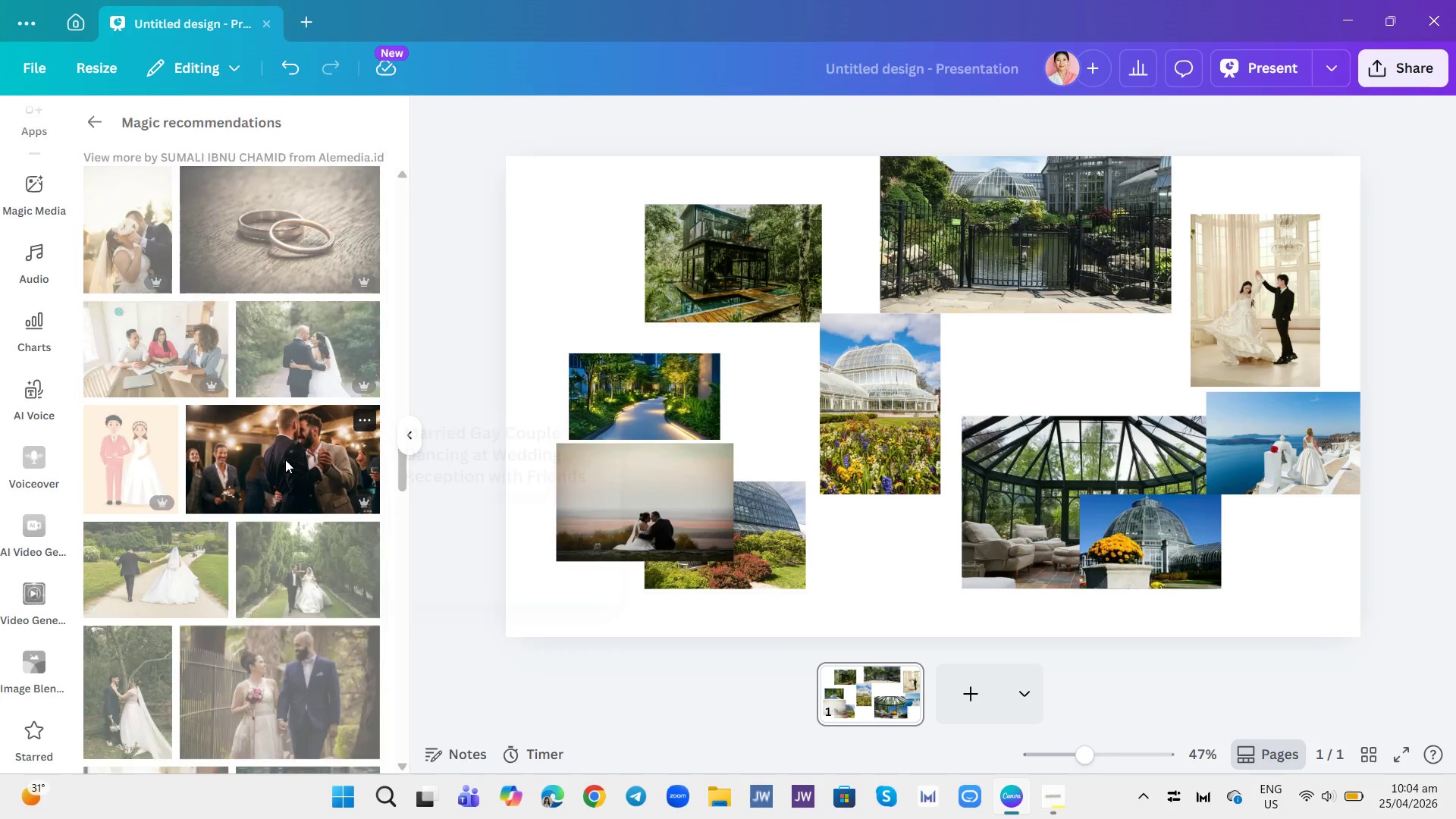 
left_click([89, 131])
 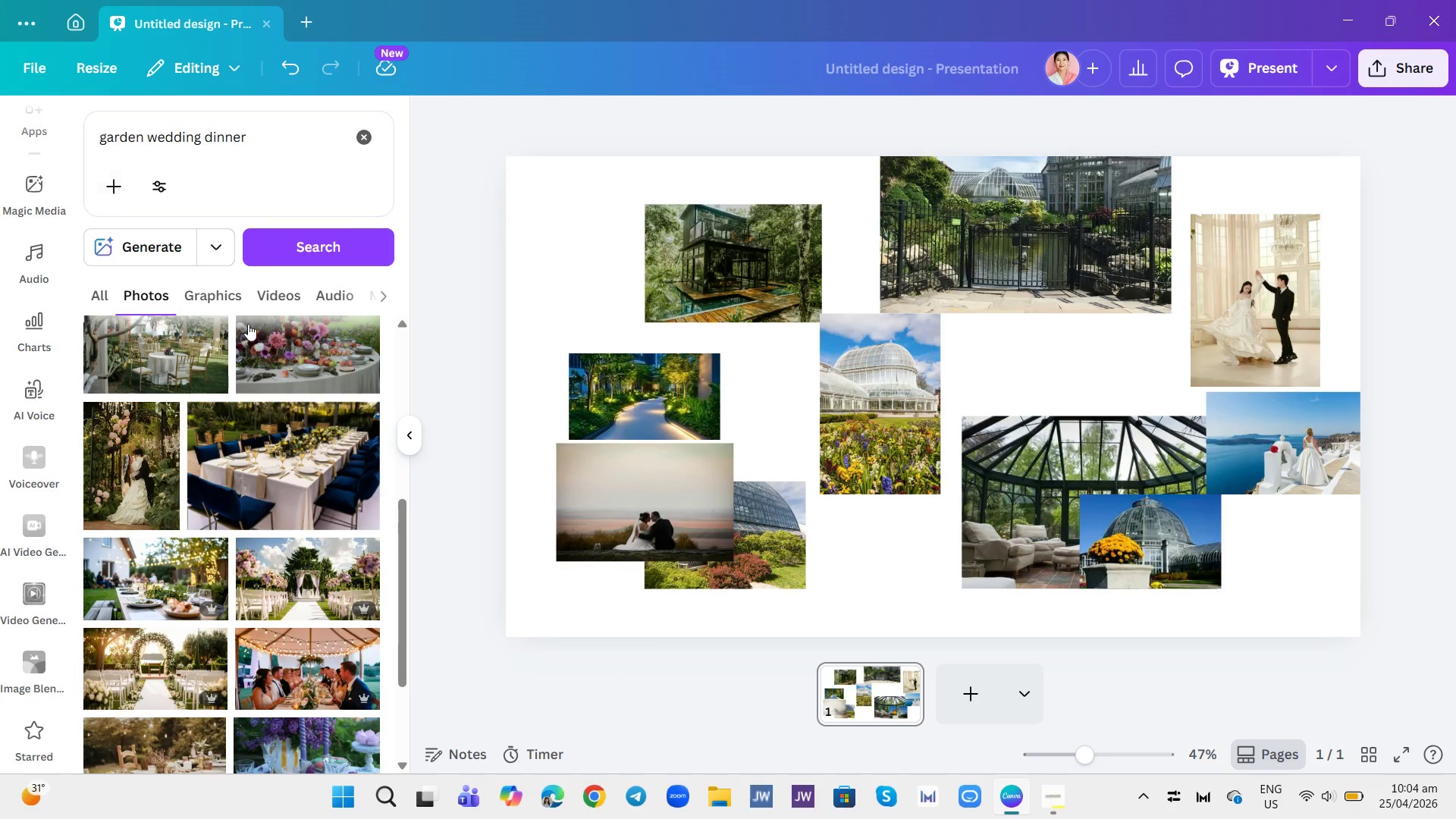 
scroll: coordinate [297, 431], scroll_direction: down, amount: 10.0
 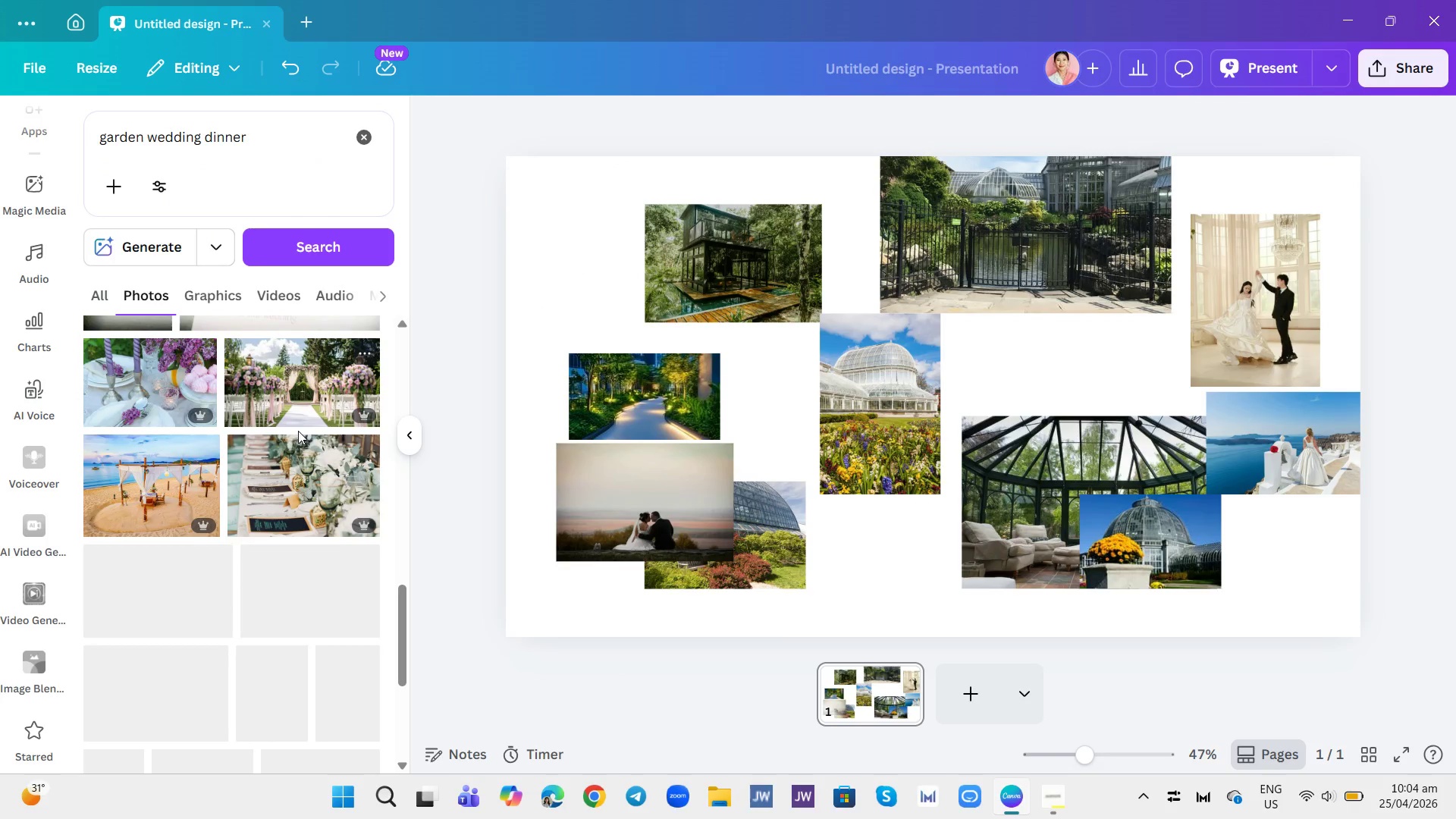 
scroll: coordinate [298, 431], scroll_direction: up, amount: 1.0
 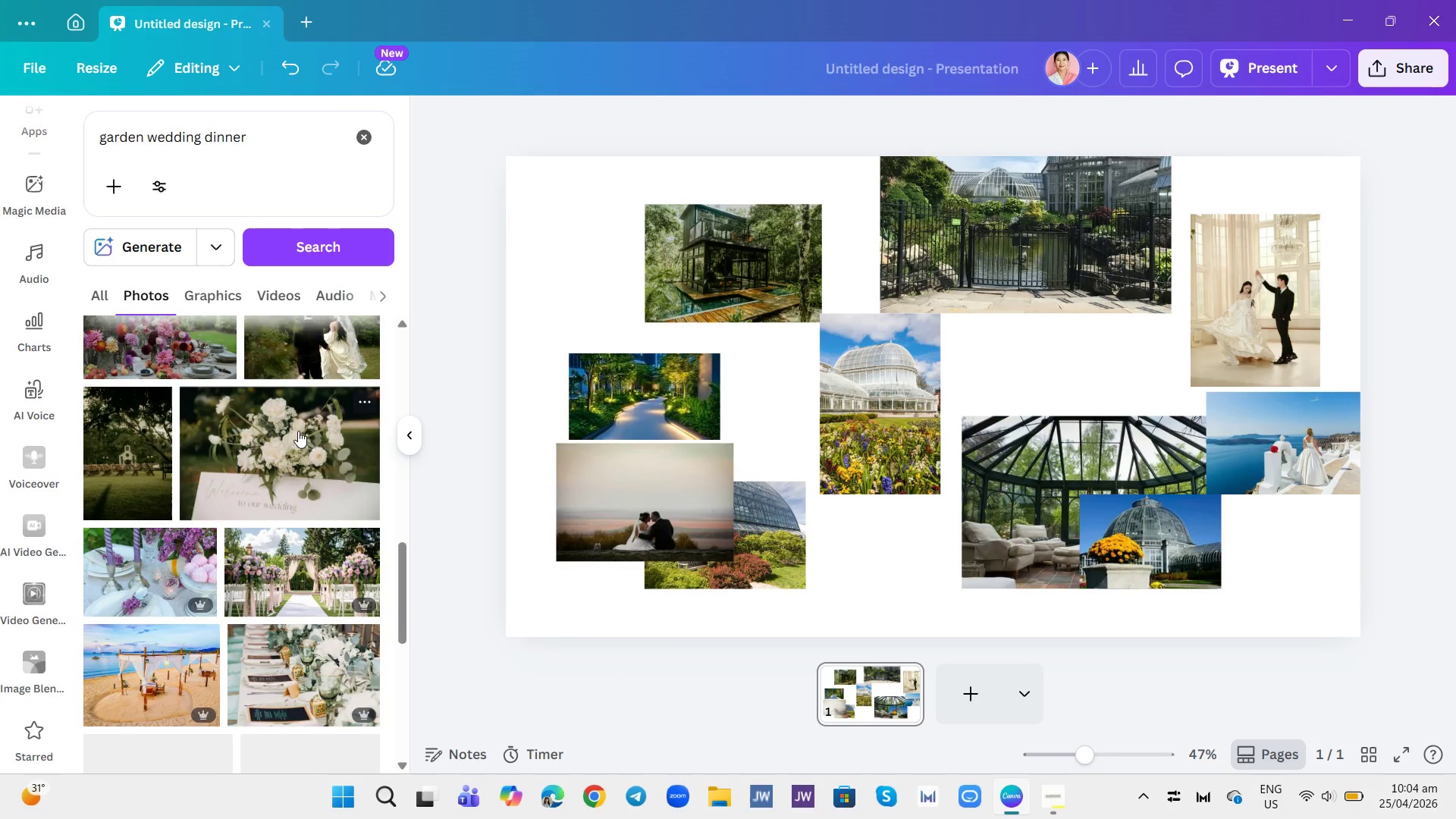 
scroll: coordinate [298, 431], scroll_direction: down, amount: 15.0
 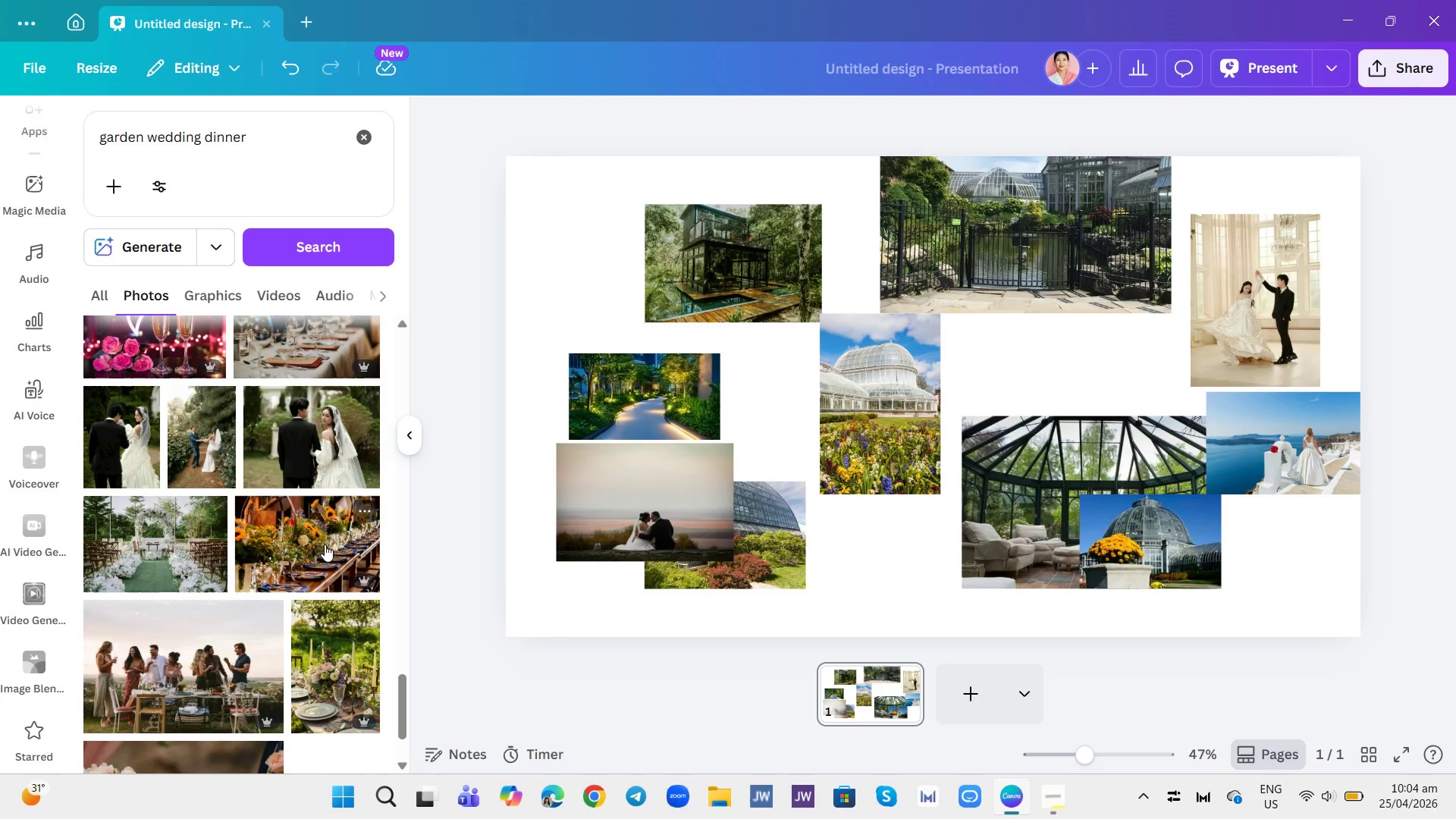 
left_click([340, 661])
 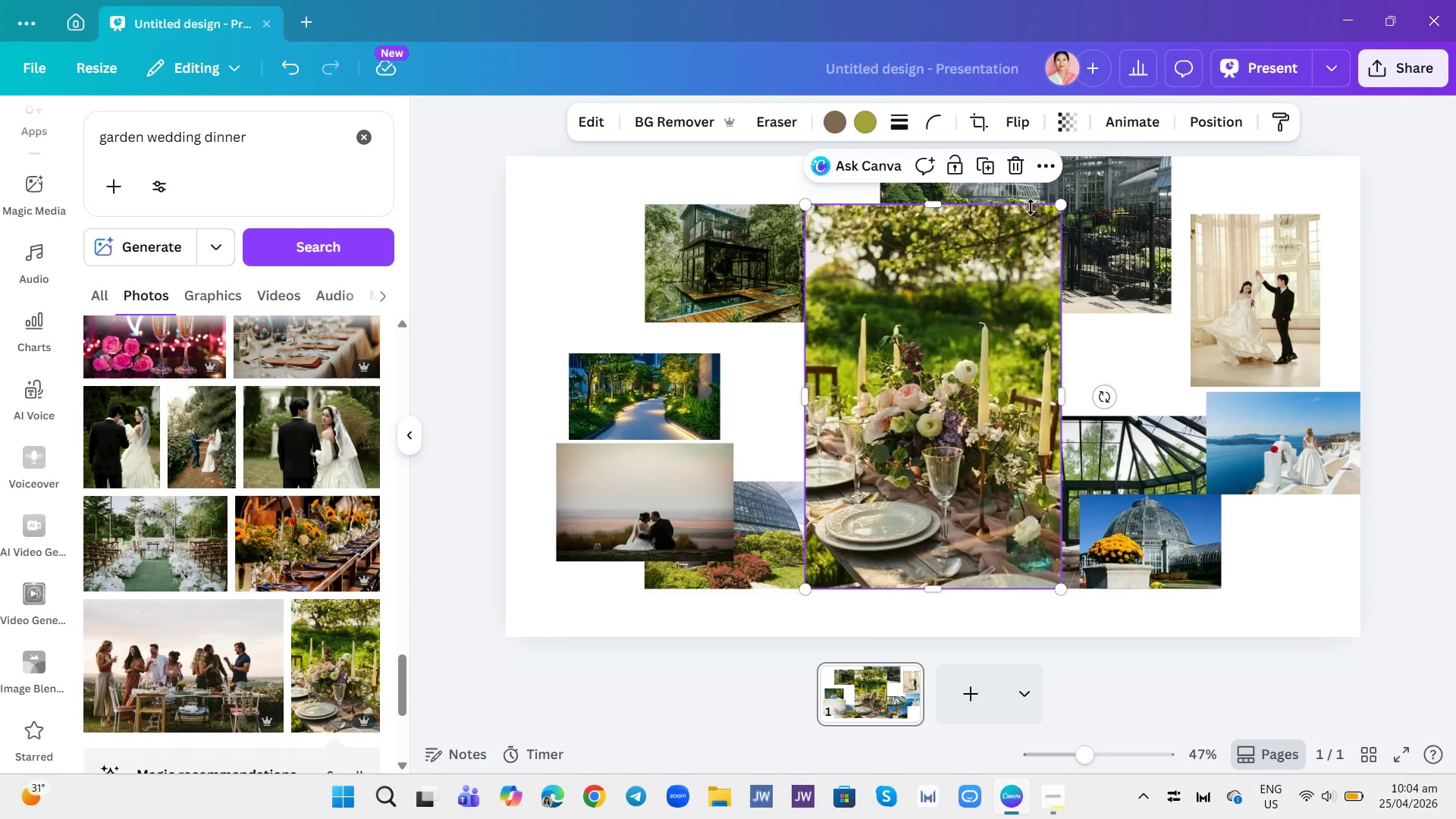 
left_click_drag(start_coordinate=[1059, 204], to_coordinate=[943, 350])
 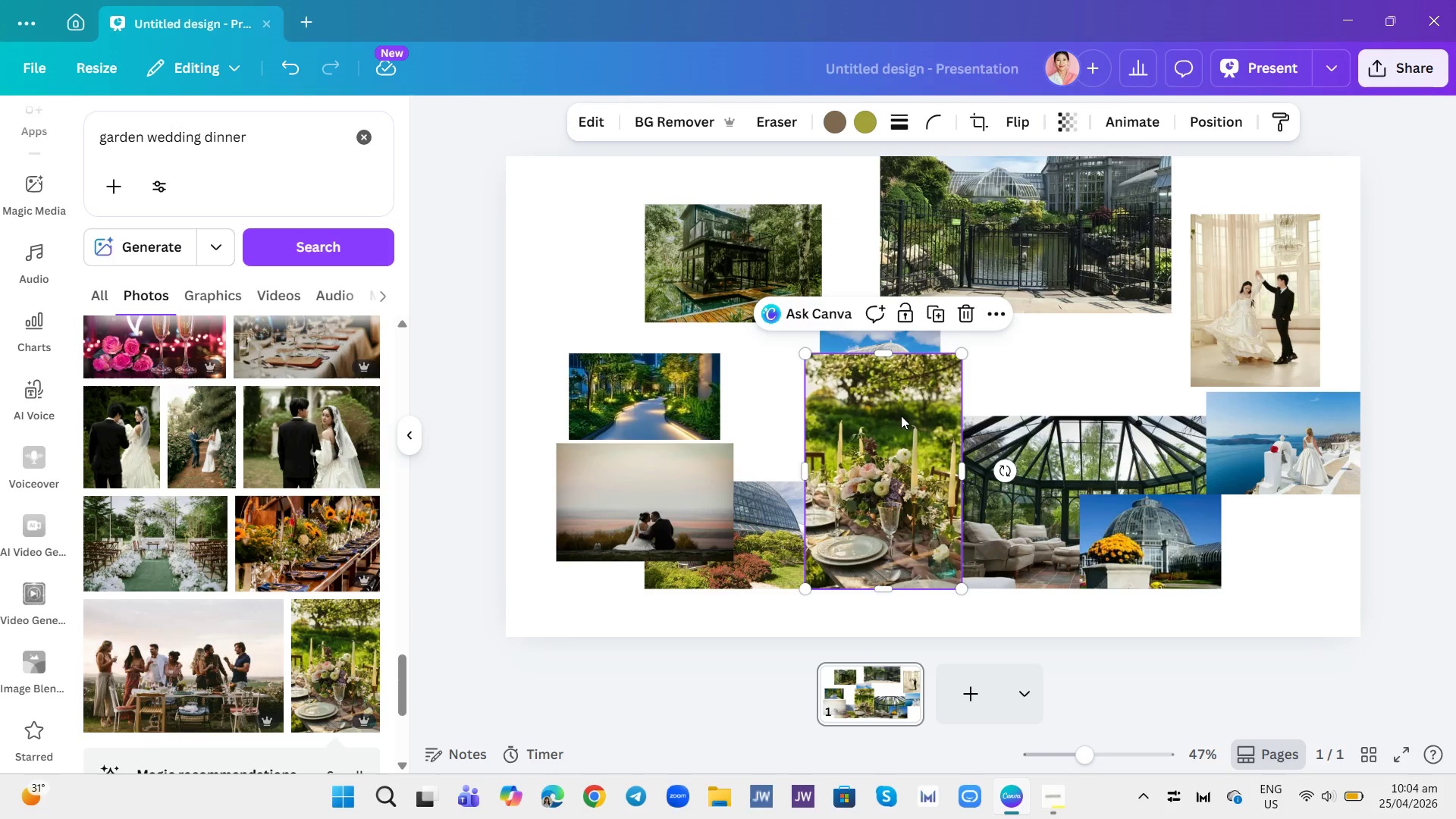 
left_click_drag(start_coordinate=[901, 416], to_coordinate=[748, 542])
 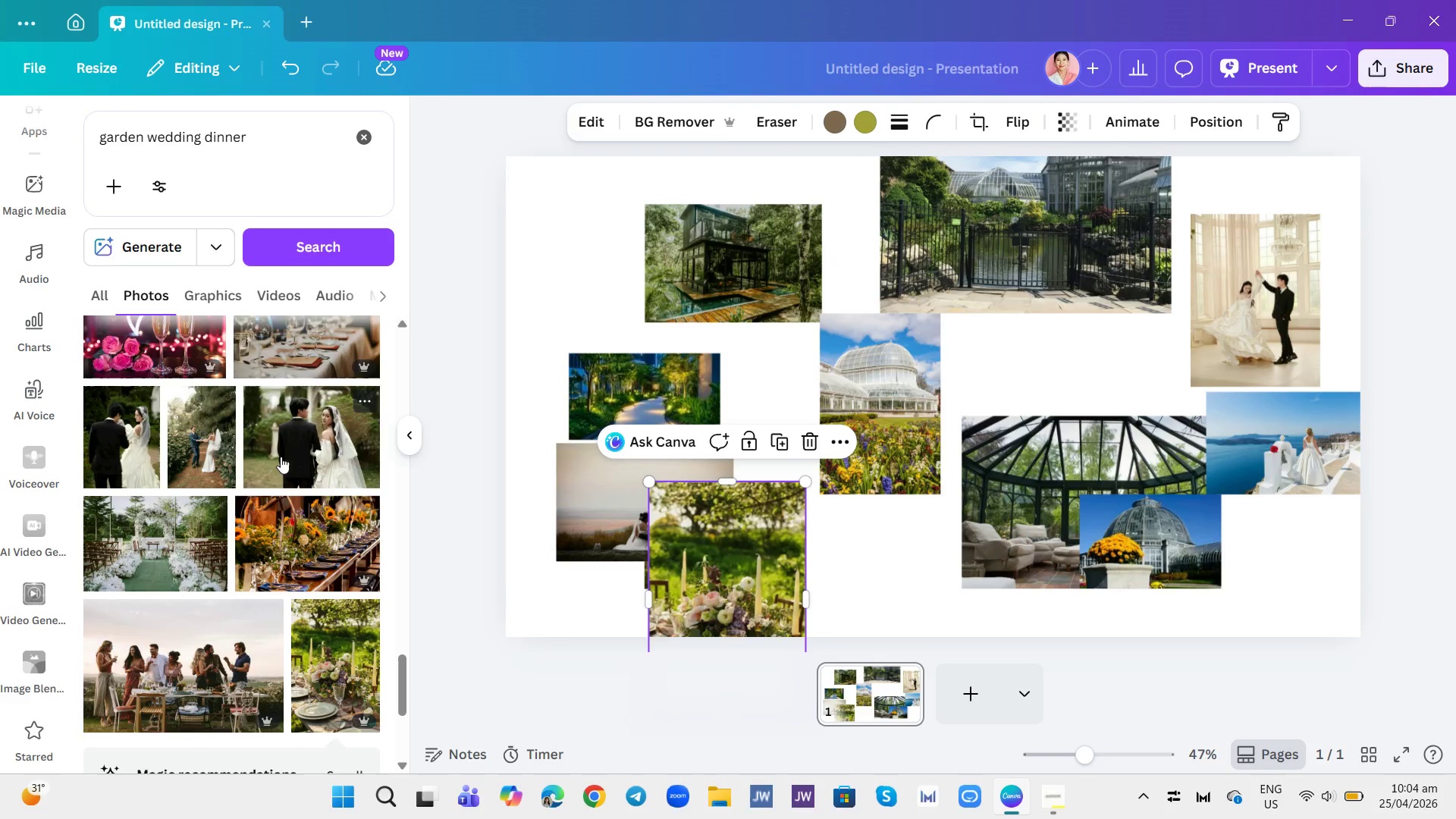 
scroll: coordinate [281, 457], scroll_direction: down, amount: 5.0
 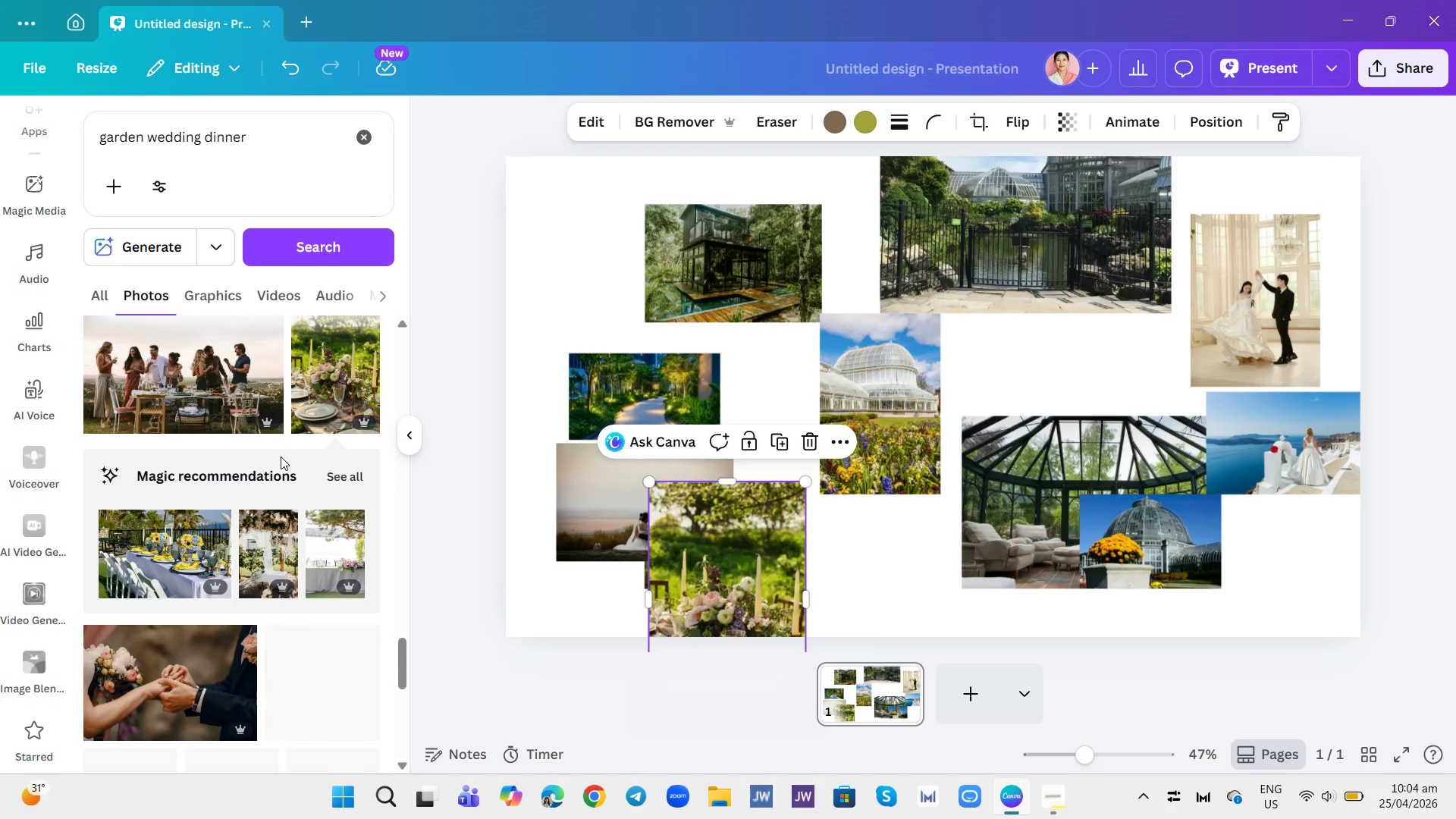 
scroll: coordinate [281, 457], scroll_direction: up, amount: 1.0
 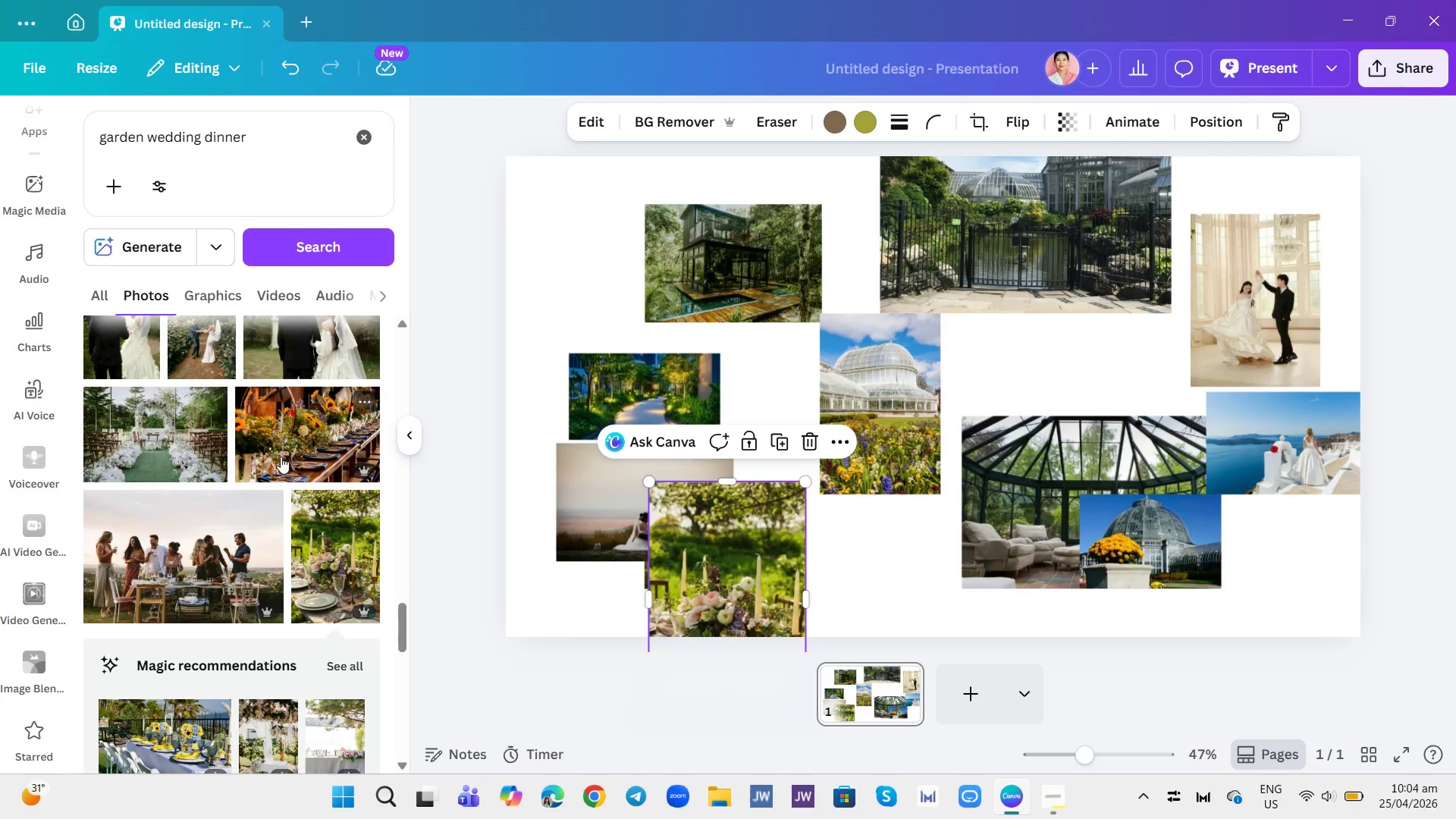 
scroll: coordinate [256, 555], scroll_direction: down, amount: 9.0
 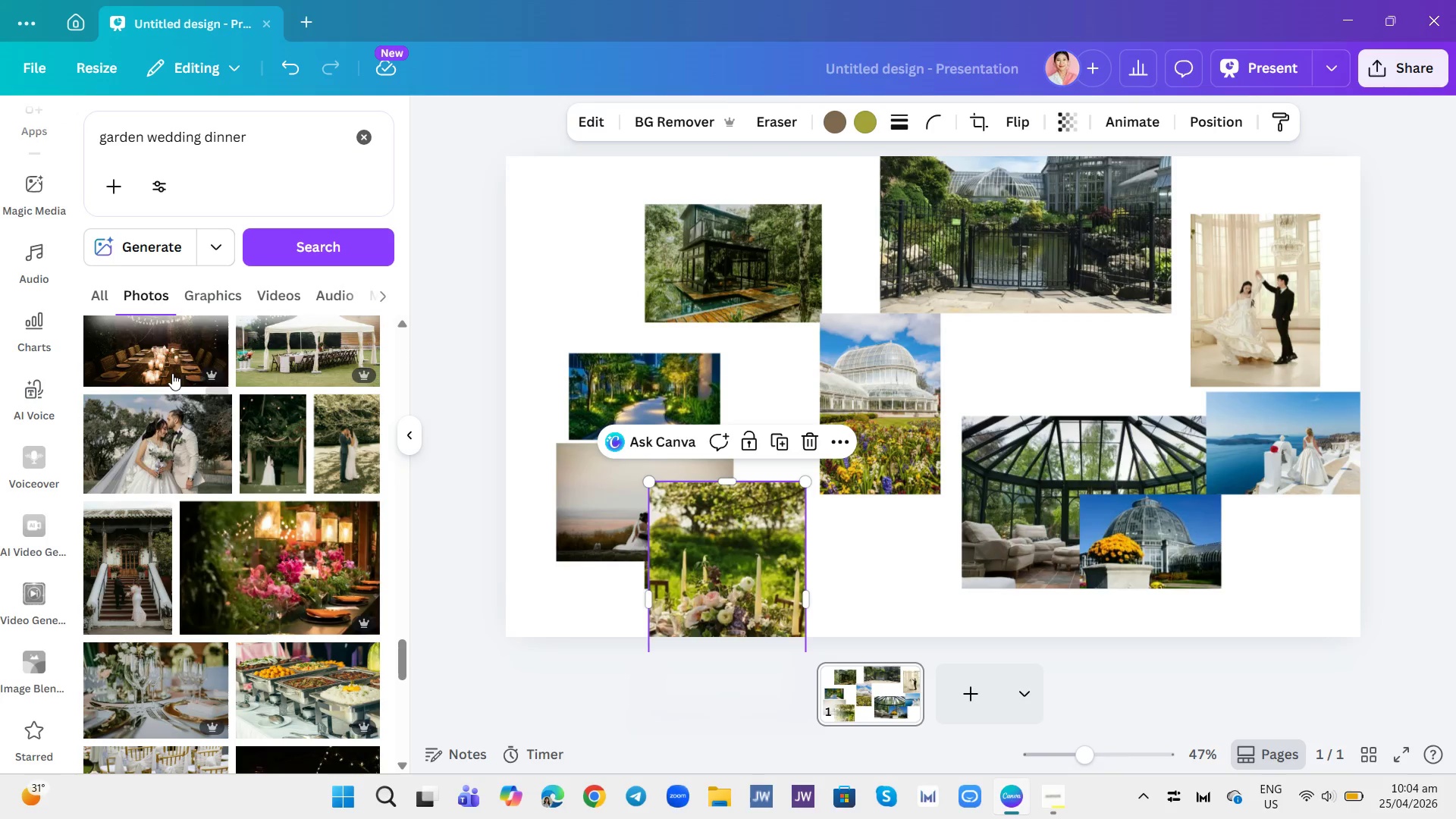 
left_click([171, 371])
 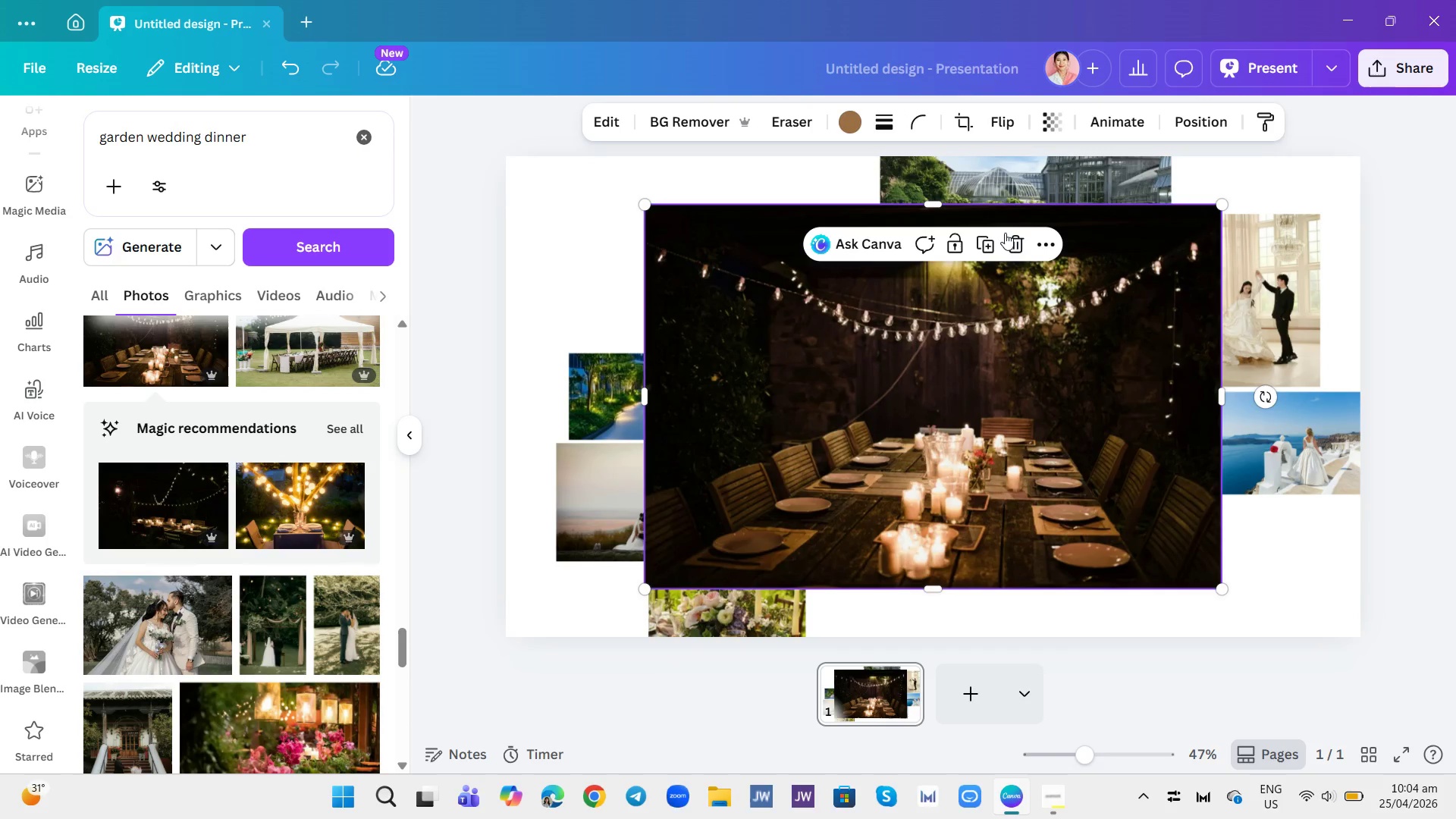 
left_click([1021, 243])
 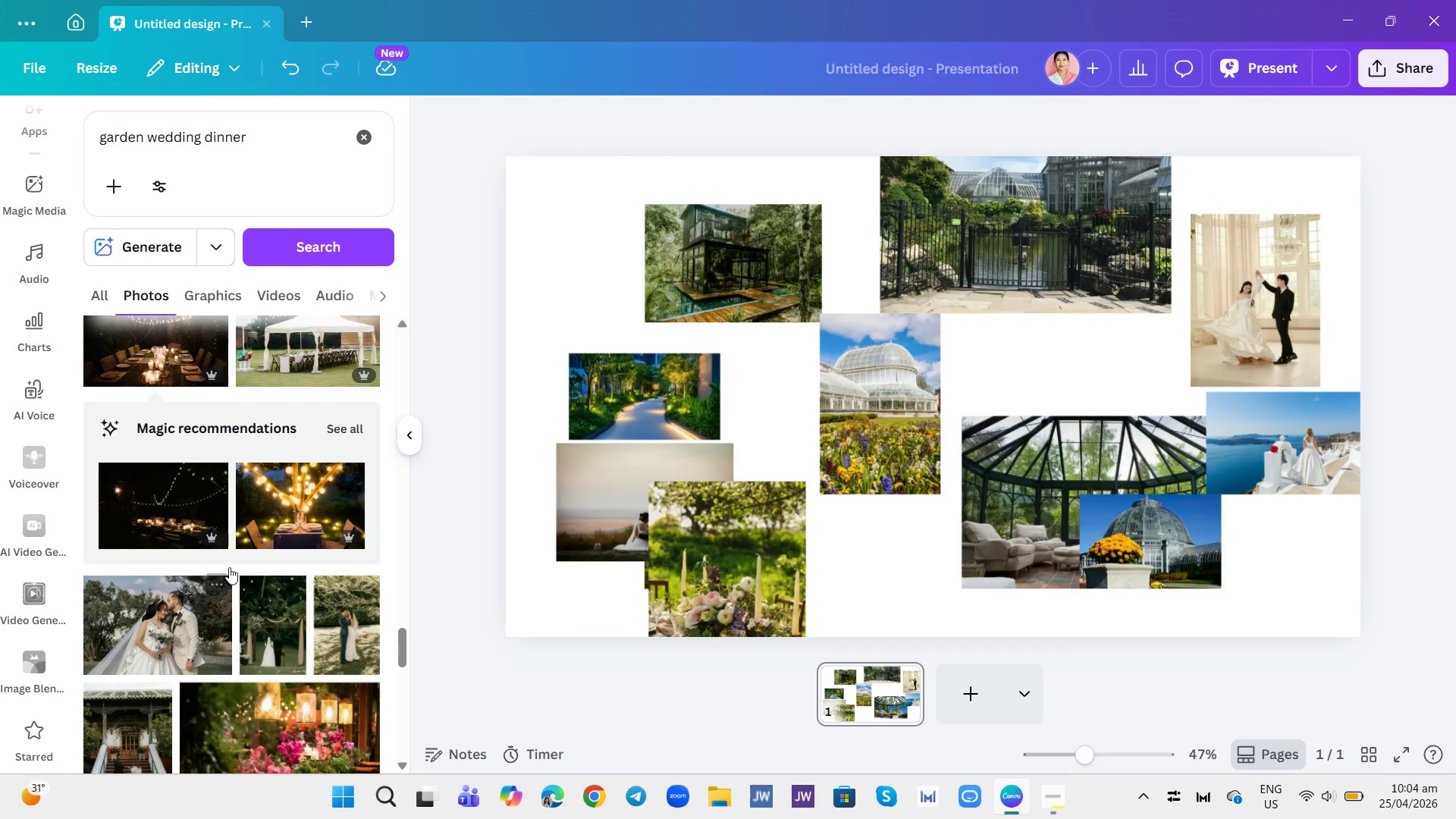 
scroll: coordinate [284, 496], scroll_direction: down, amount: 9.0
 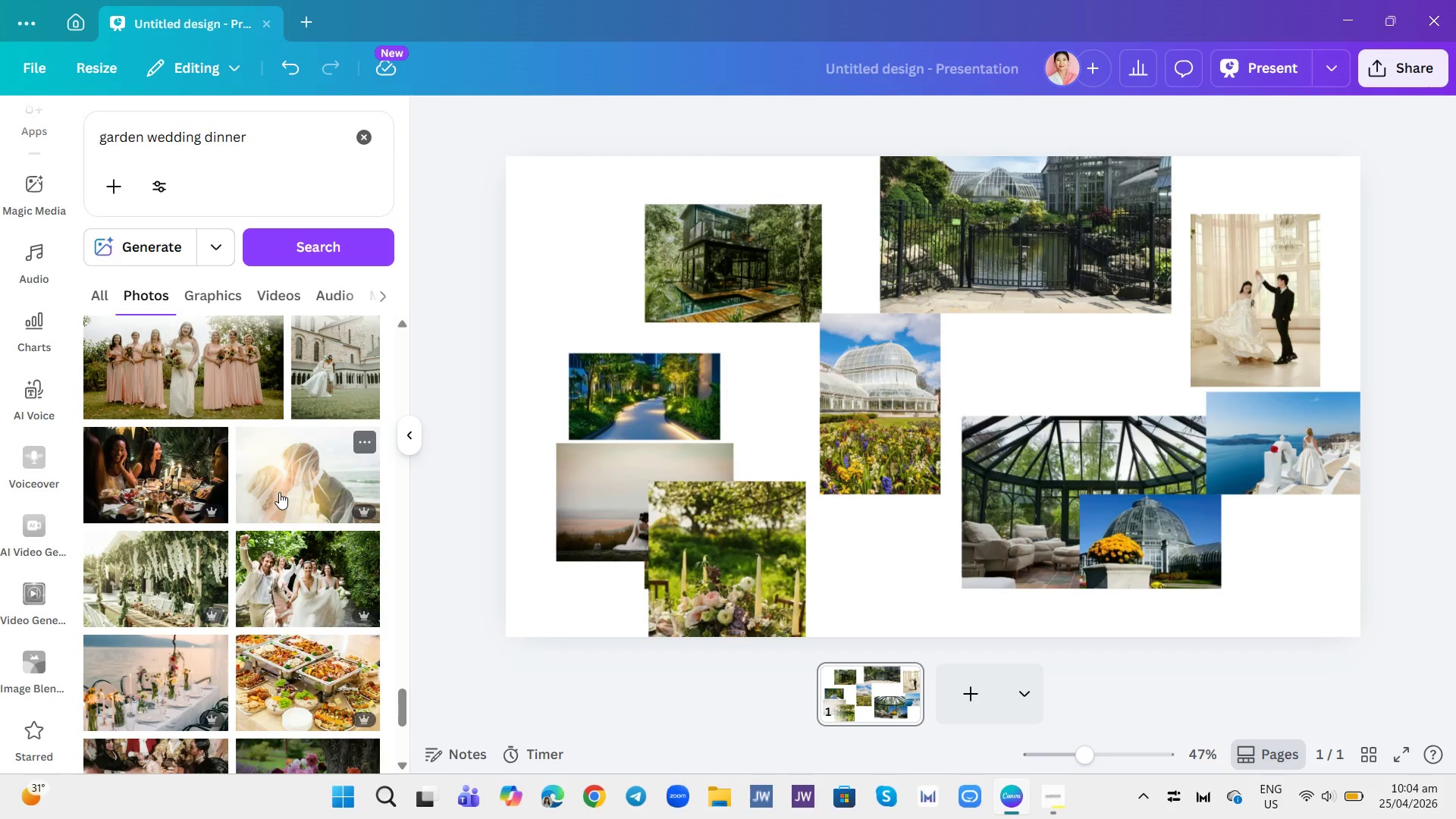 
scroll: coordinate [279, 491], scroll_direction: up, amount: 2.0
 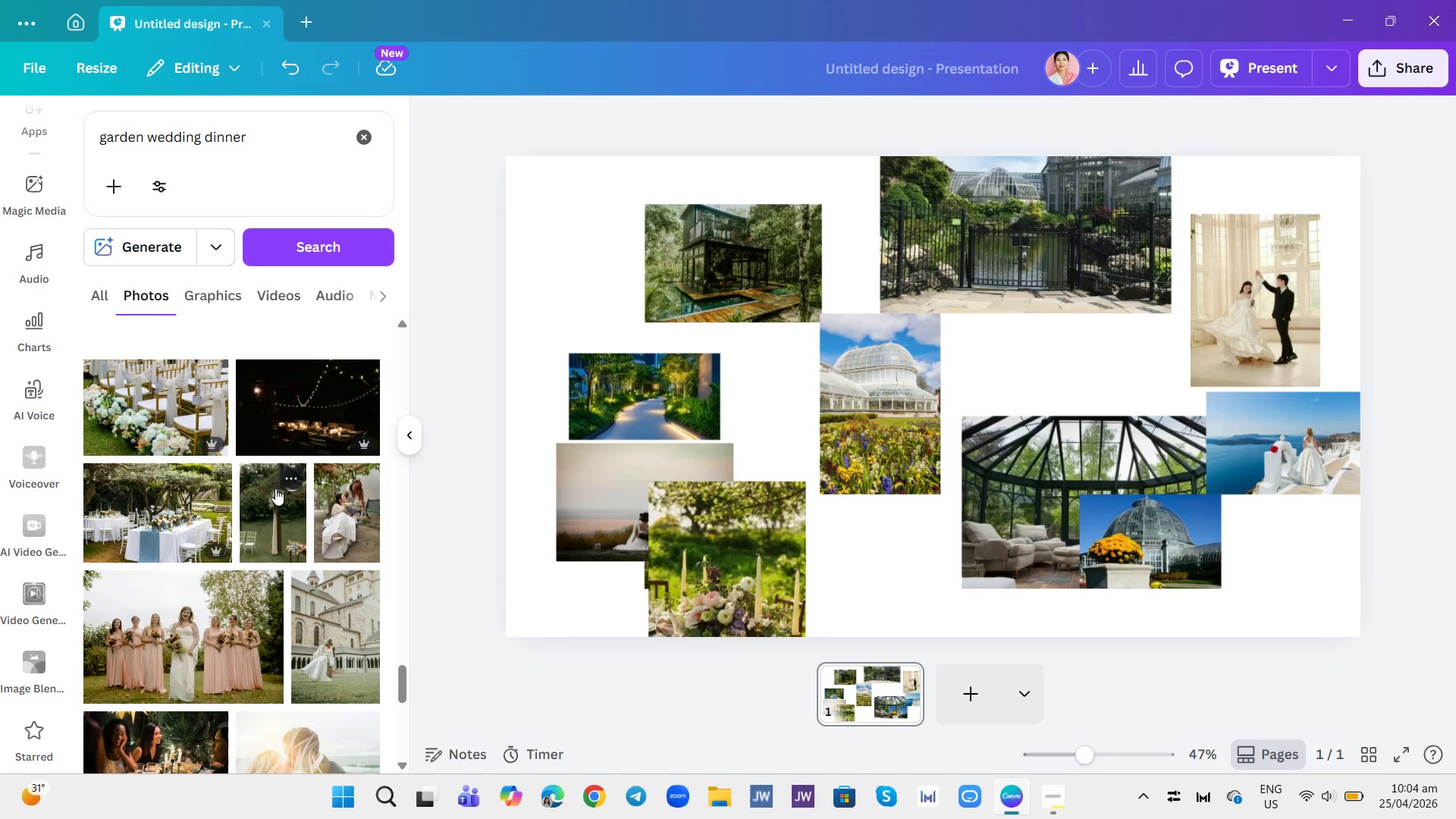 
scroll: coordinate [217, 535], scroll_direction: down, amount: 9.0
 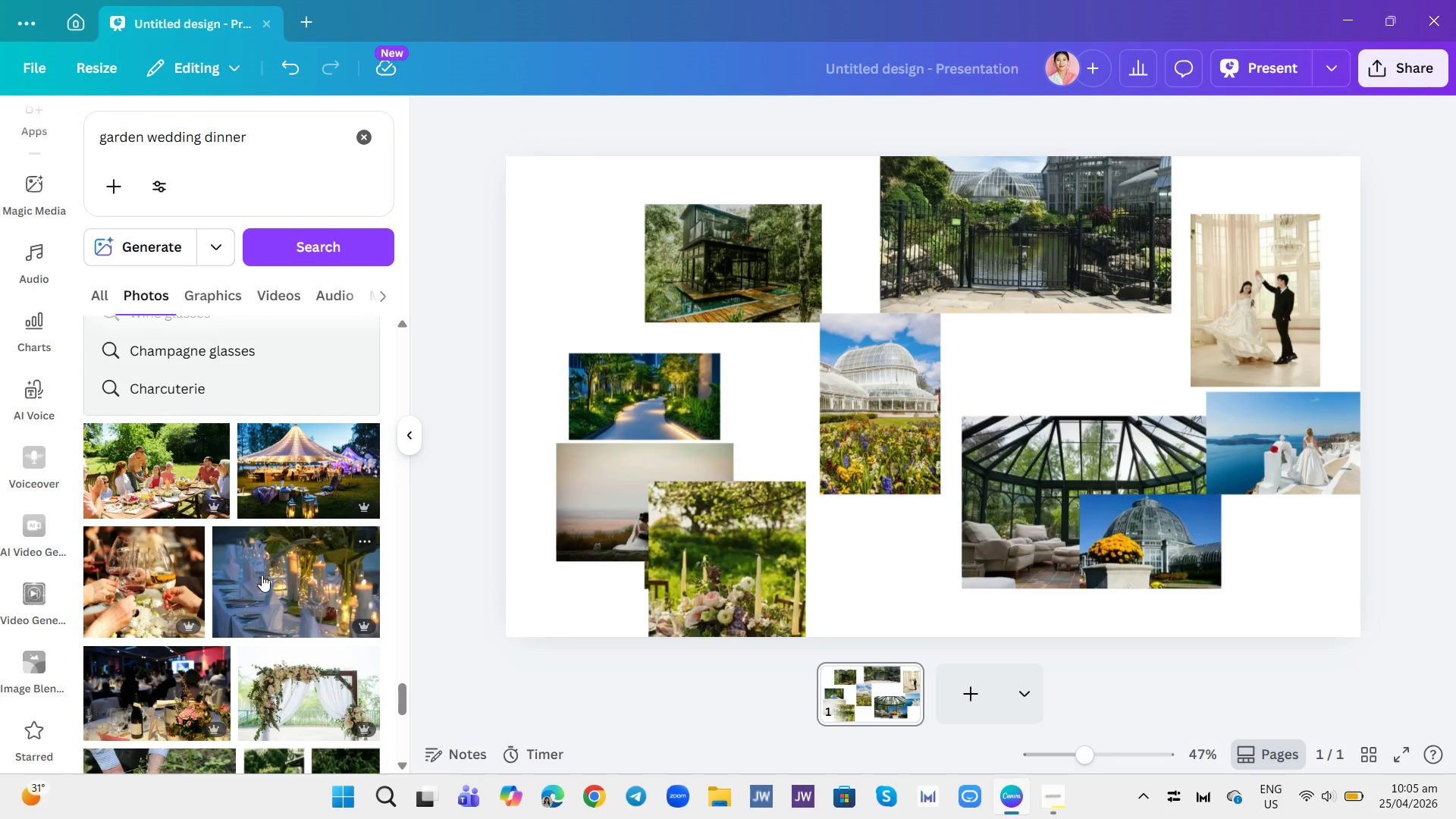 
left_click([262, 575])
 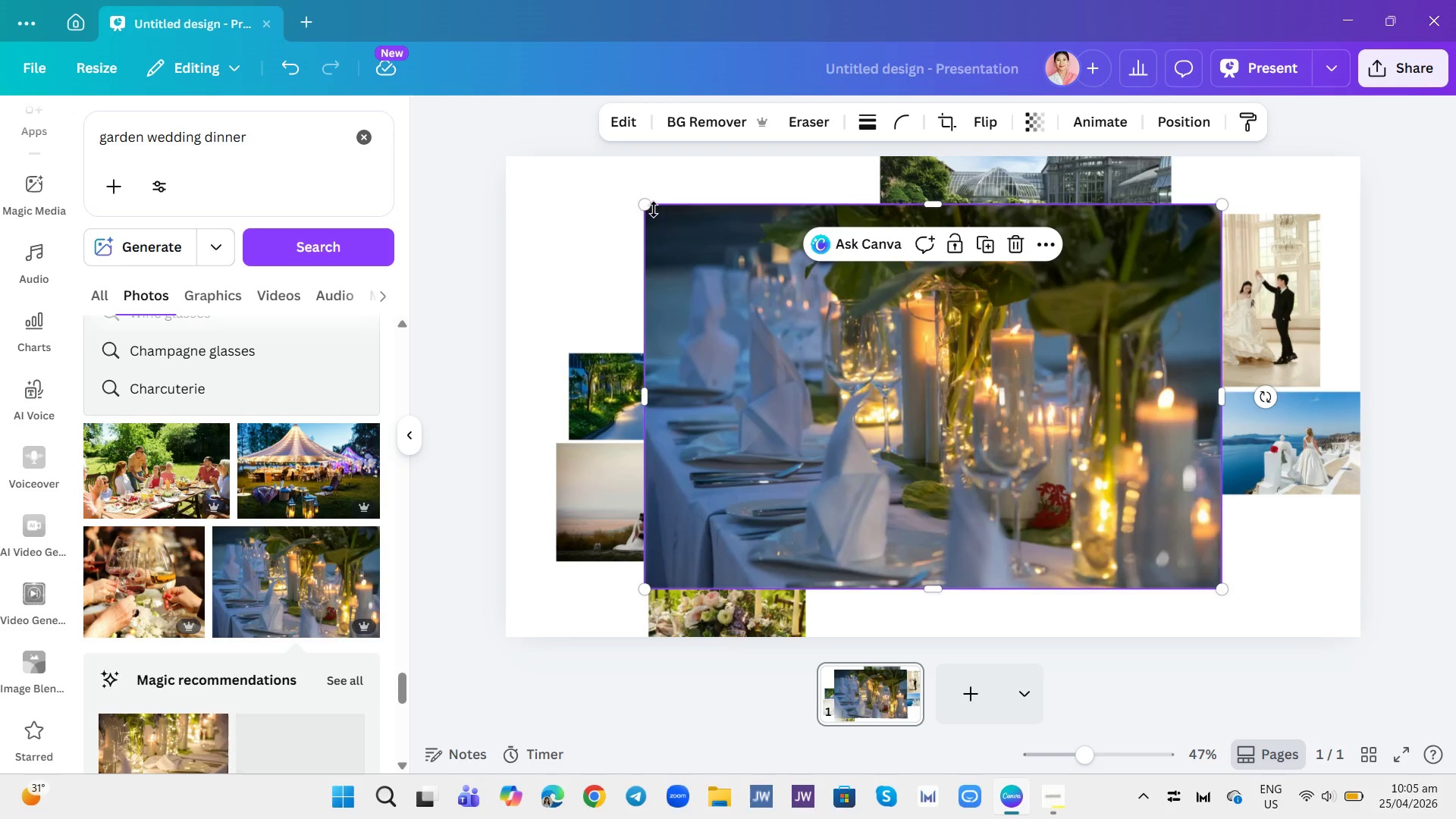 
left_click_drag(start_coordinate=[651, 207], to_coordinate=[940, 492])
 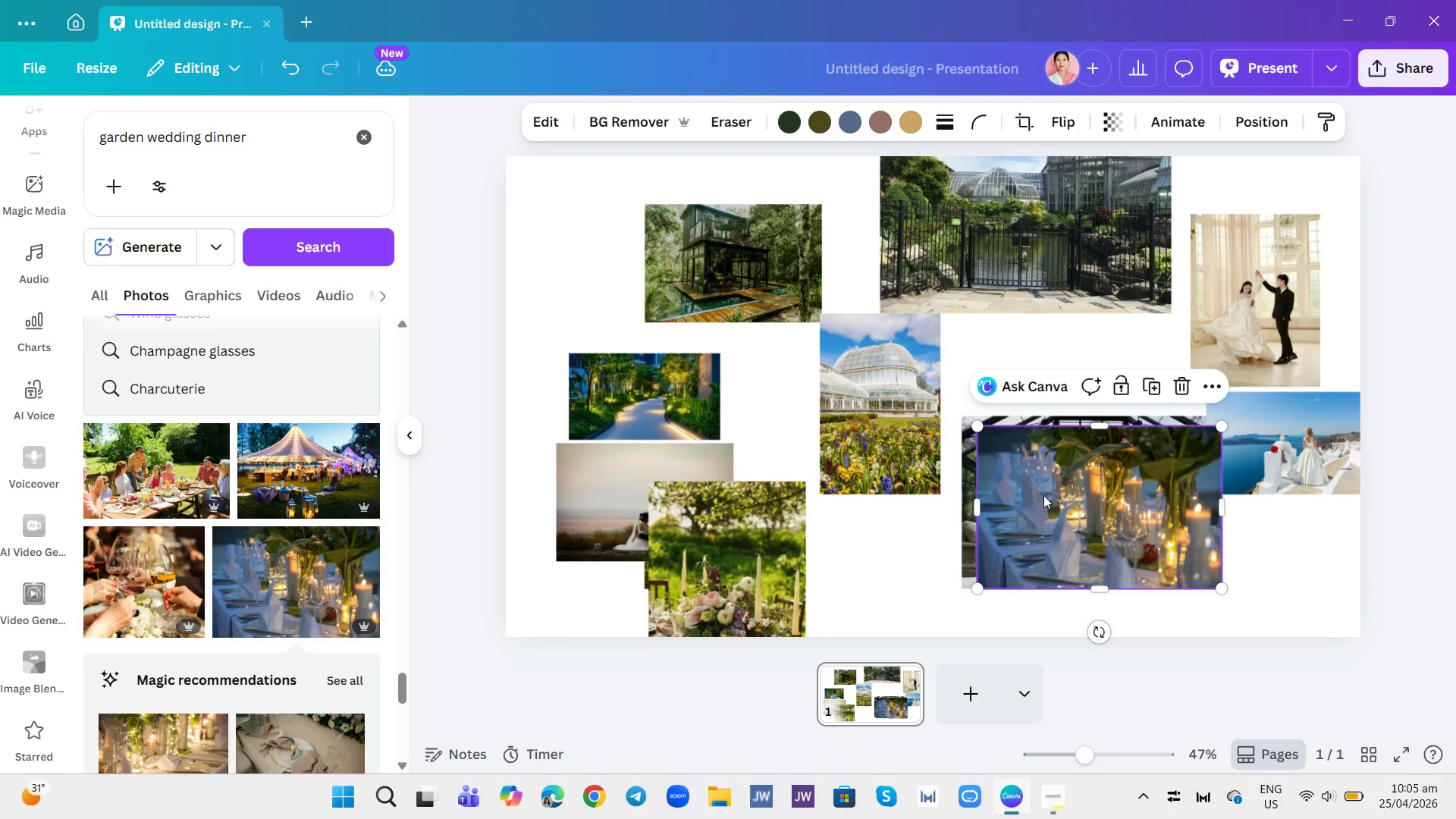 
left_click_drag(start_coordinate=[1042, 495], to_coordinate=[860, 521])
 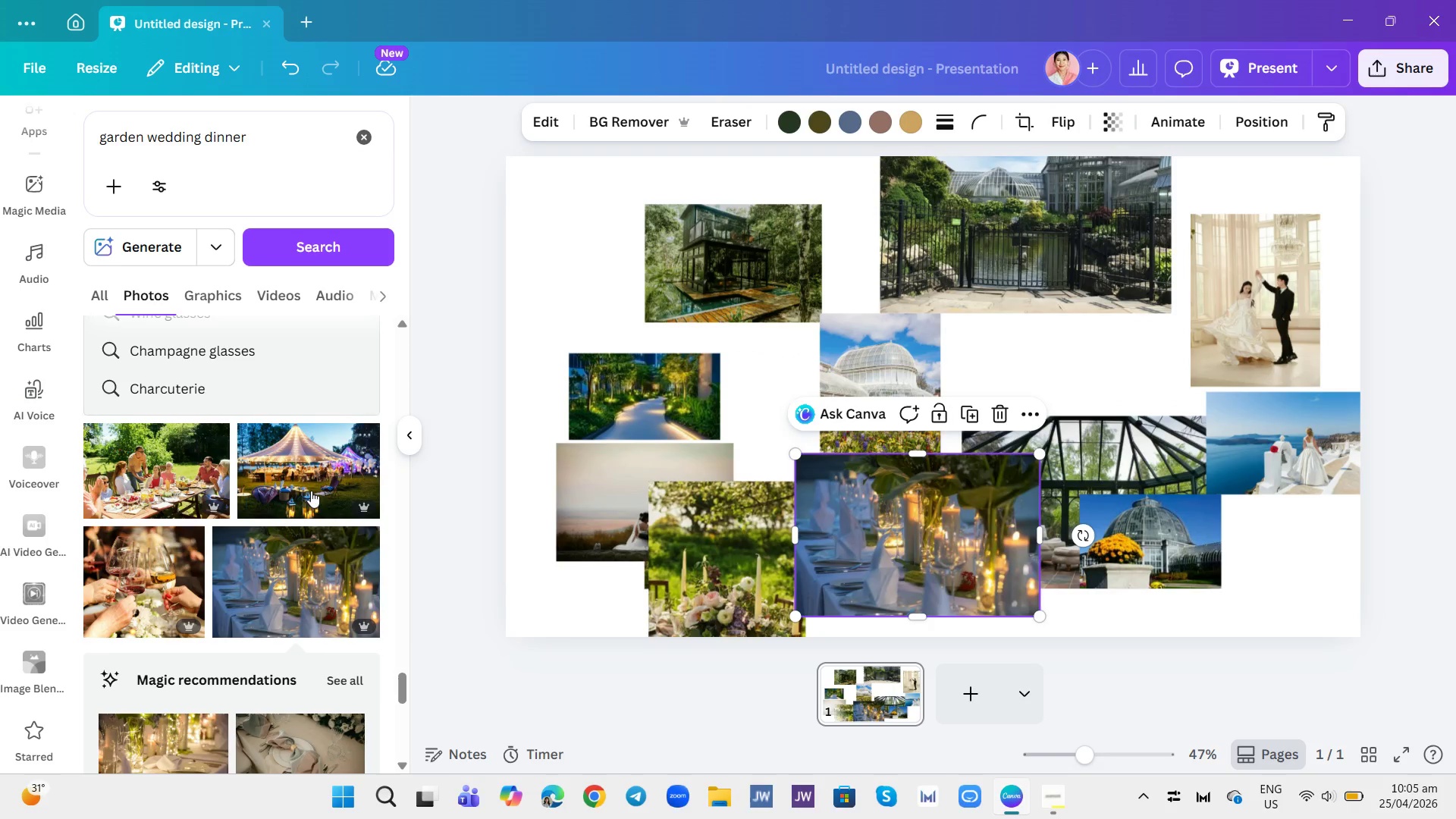 
scroll: coordinate [285, 427], scroll_direction: down, amount: 12.0
 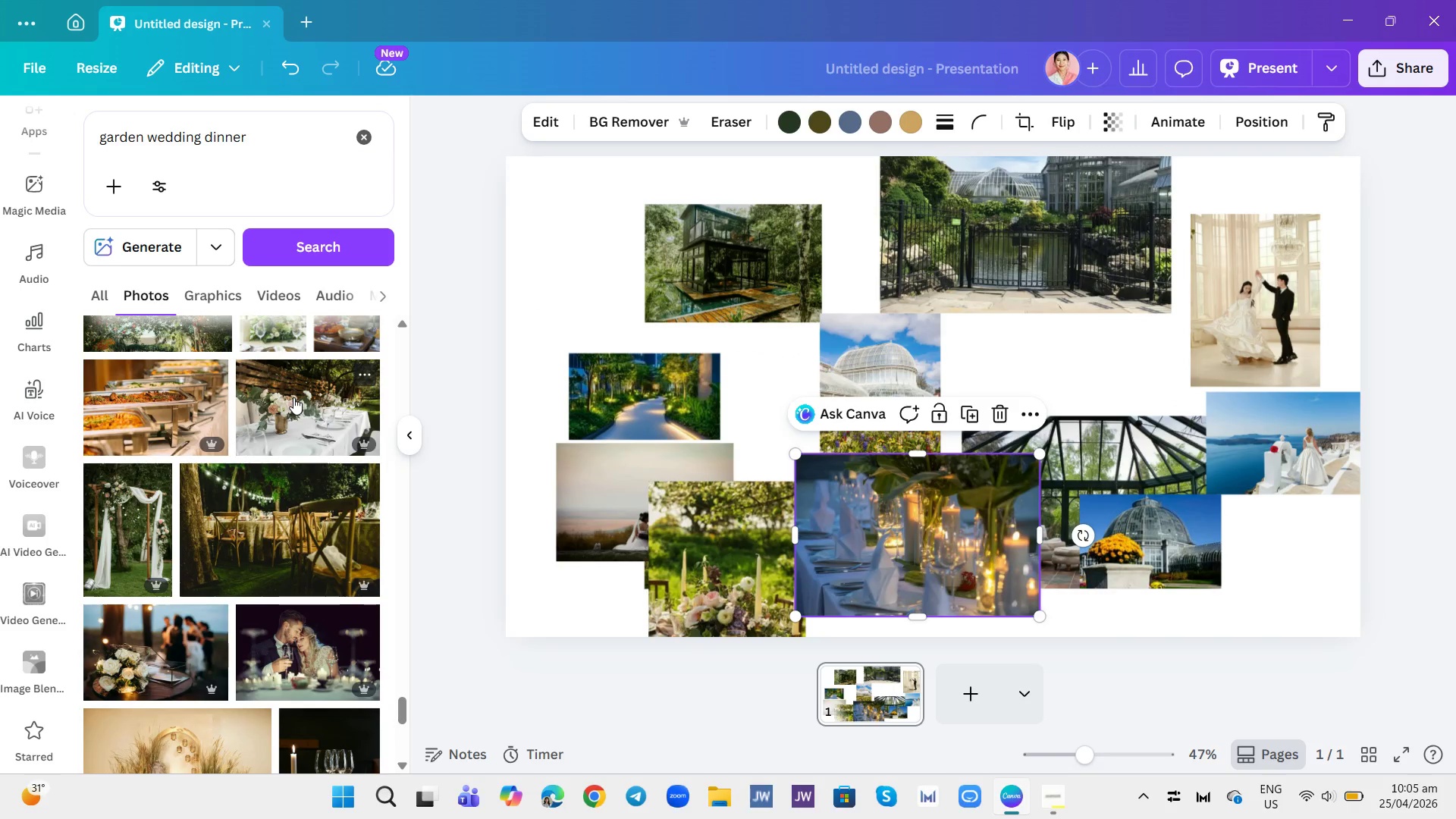 
left_click([293, 397])
 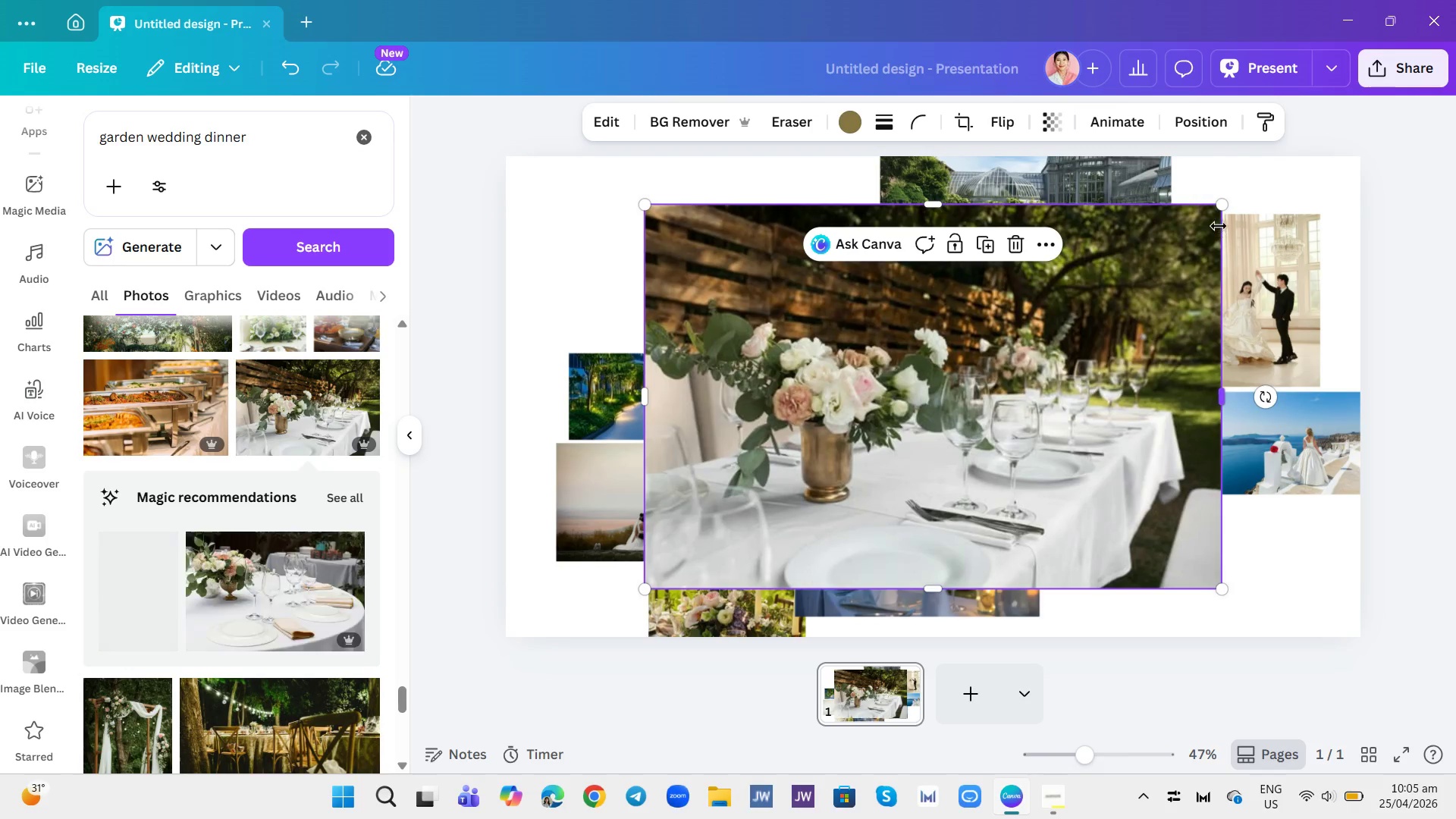 
left_click_drag(start_coordinate=[1222, 205], to_coordinate=[722, 472])
 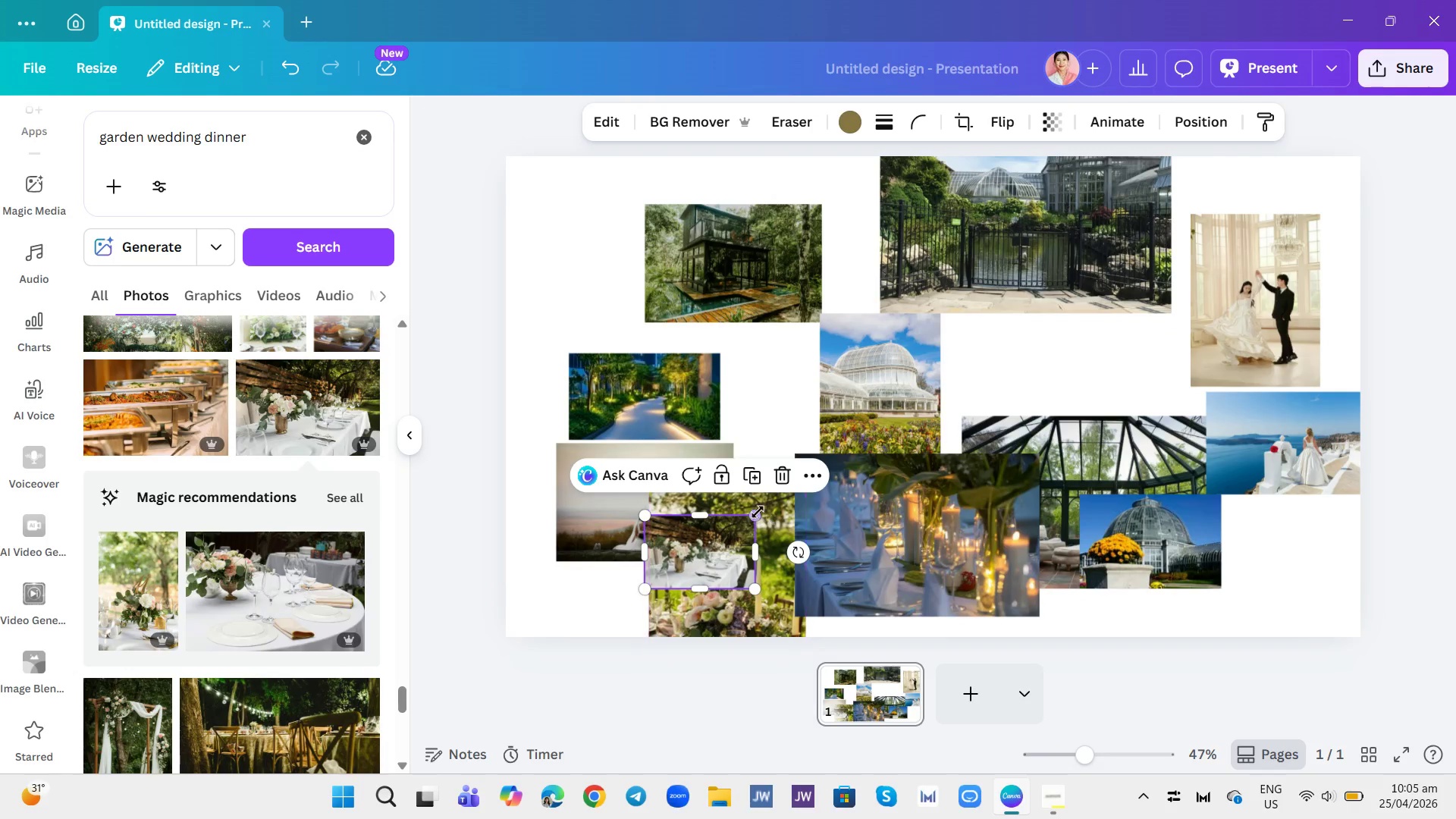 
left_click_drag(start_coordinate=[755, 514], to_coordinate=[803, 477])
 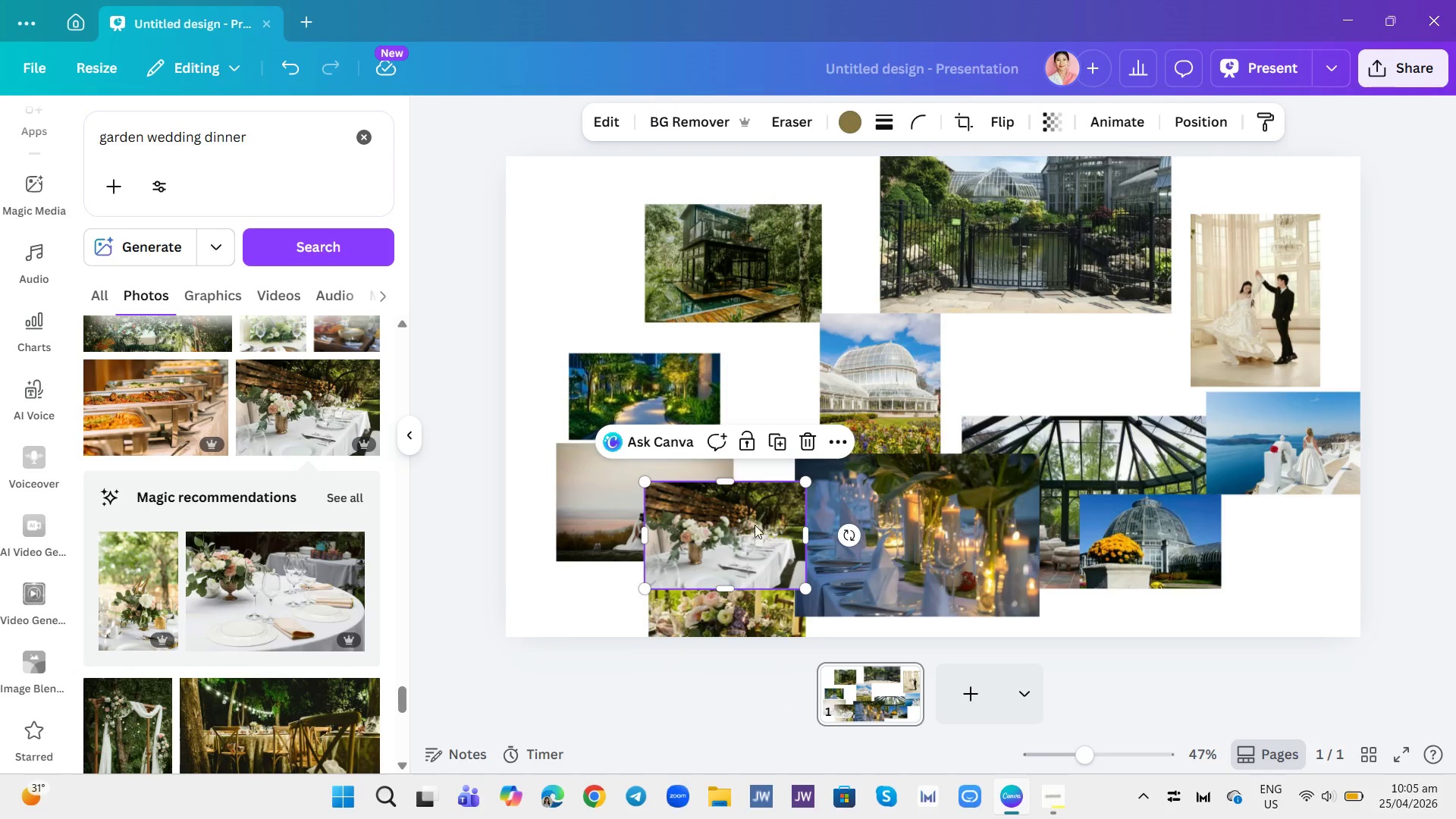 
left_click_drag(start_coordinate=[755, 525], to_coordinate=[654, 253])
 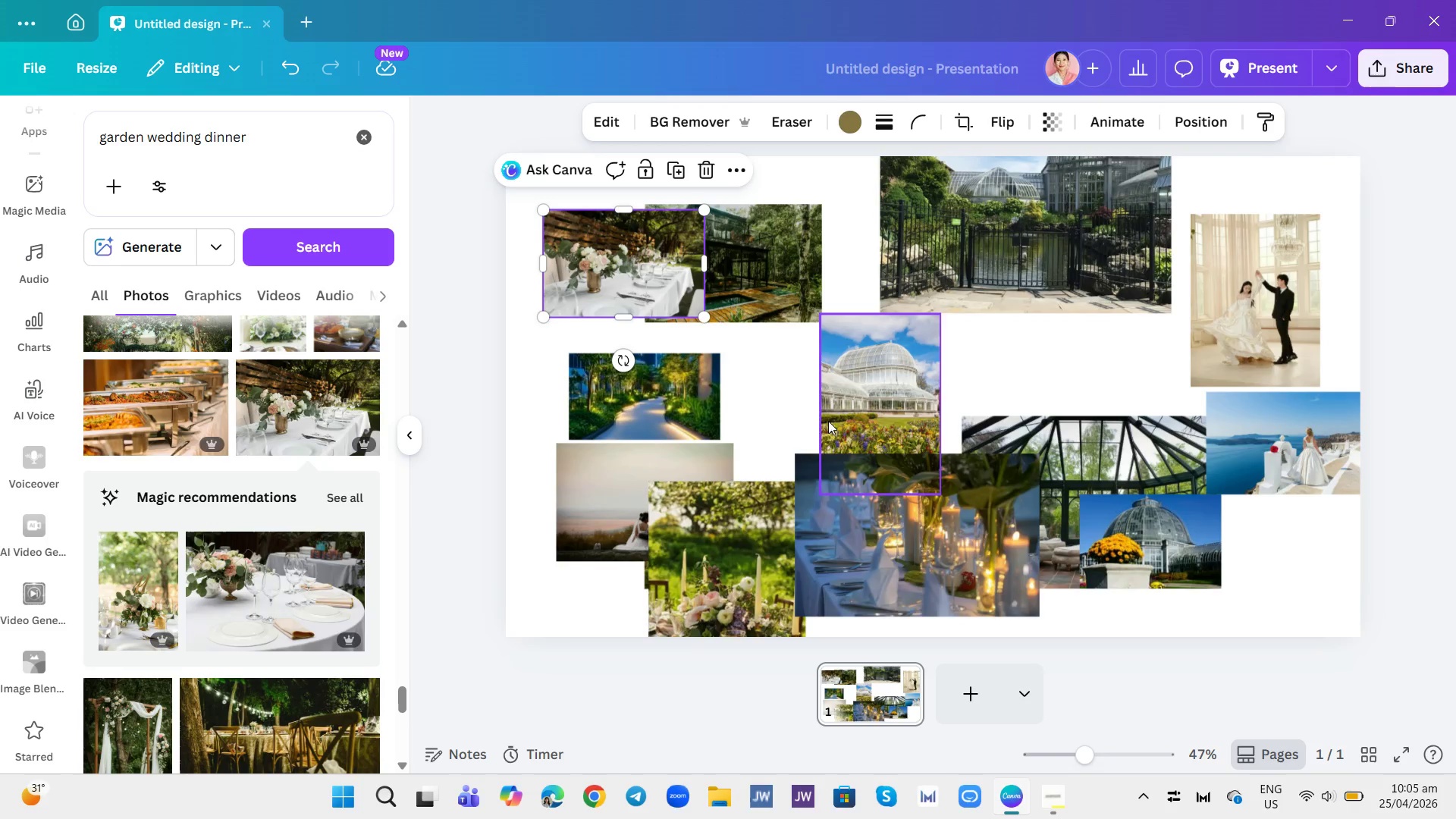 
left_click([971, 687])
 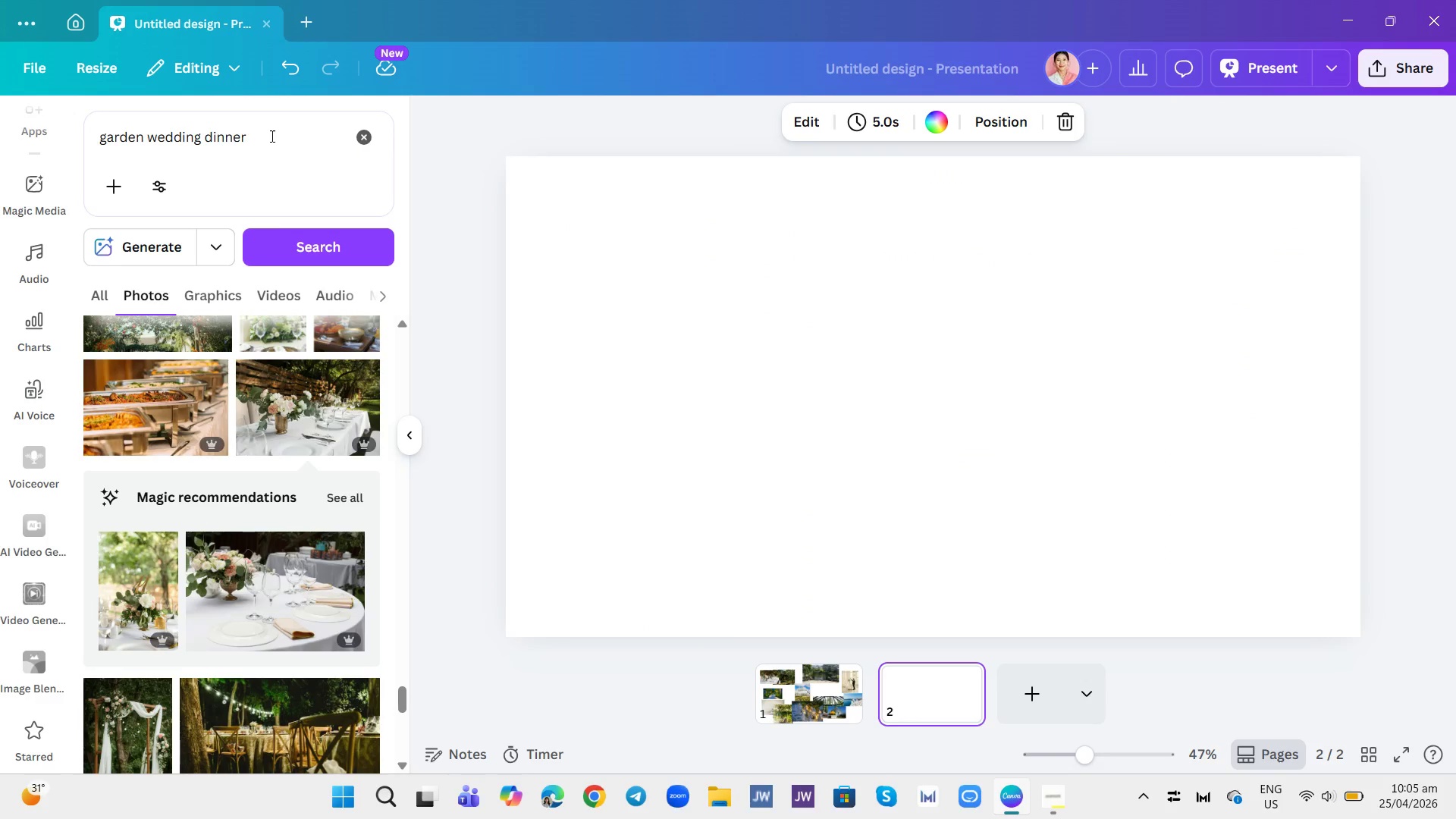 
left_click([271, 136])
 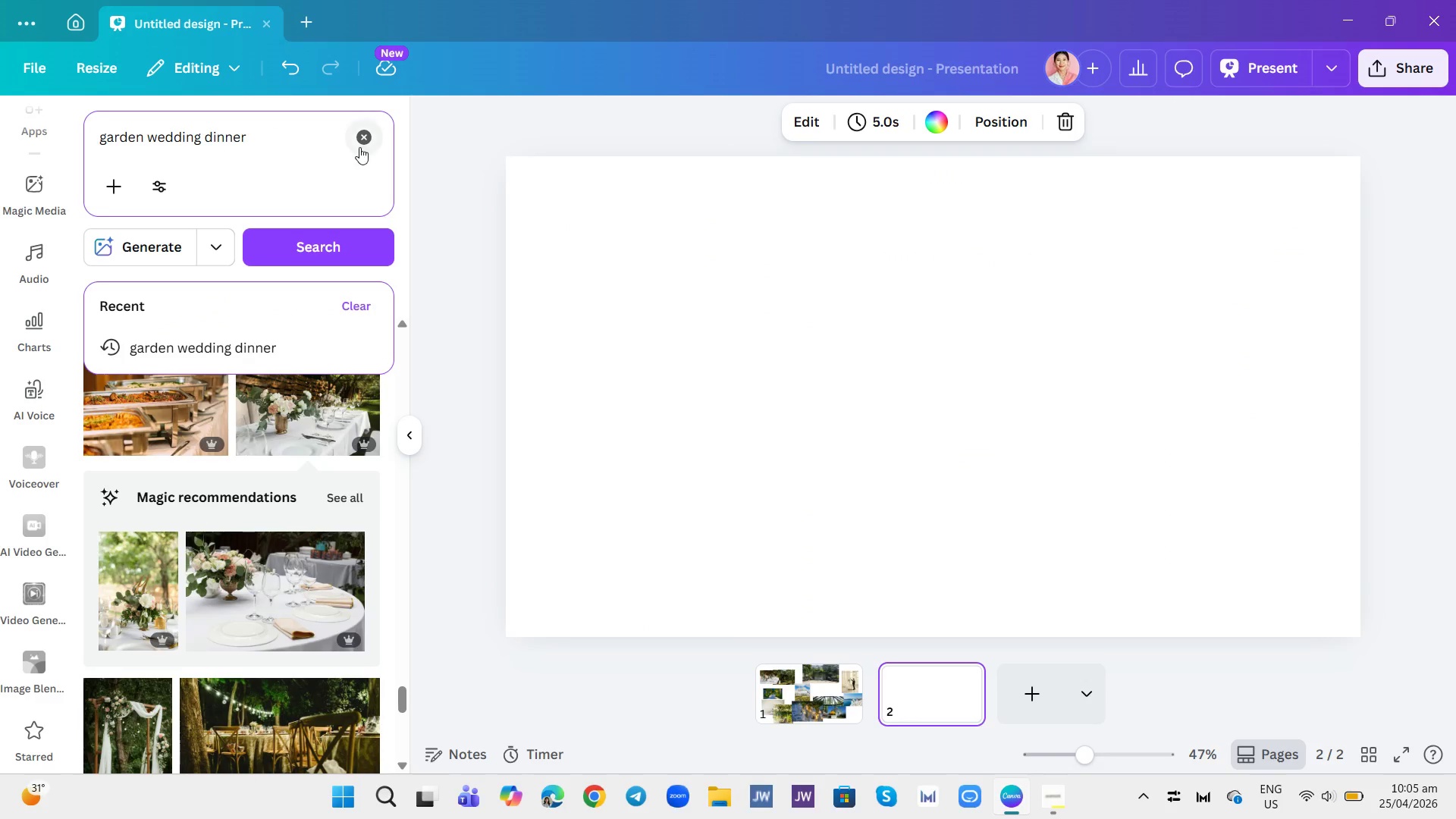 
left_click([359, 149])
 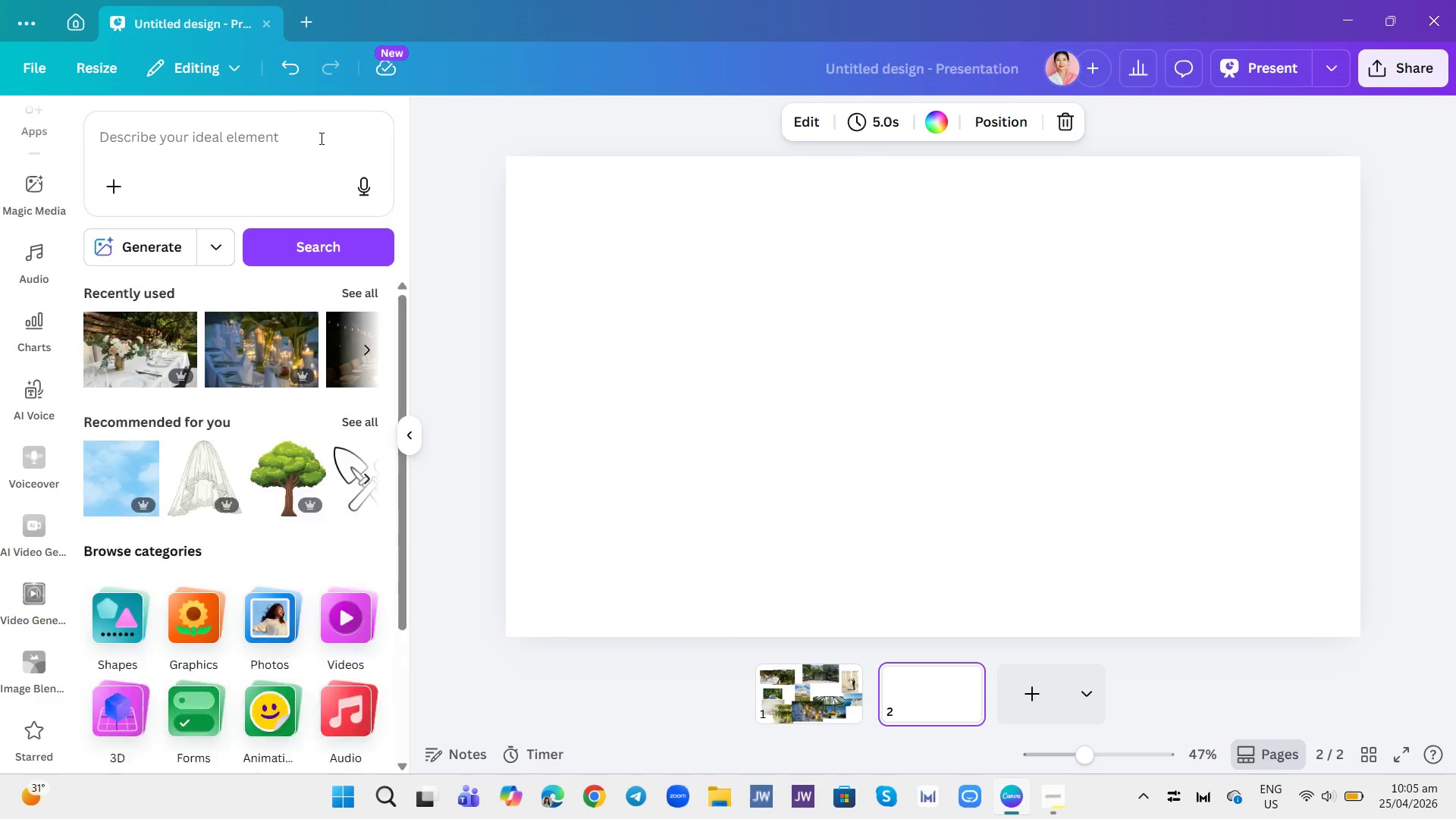 
left_click([306, 135])
 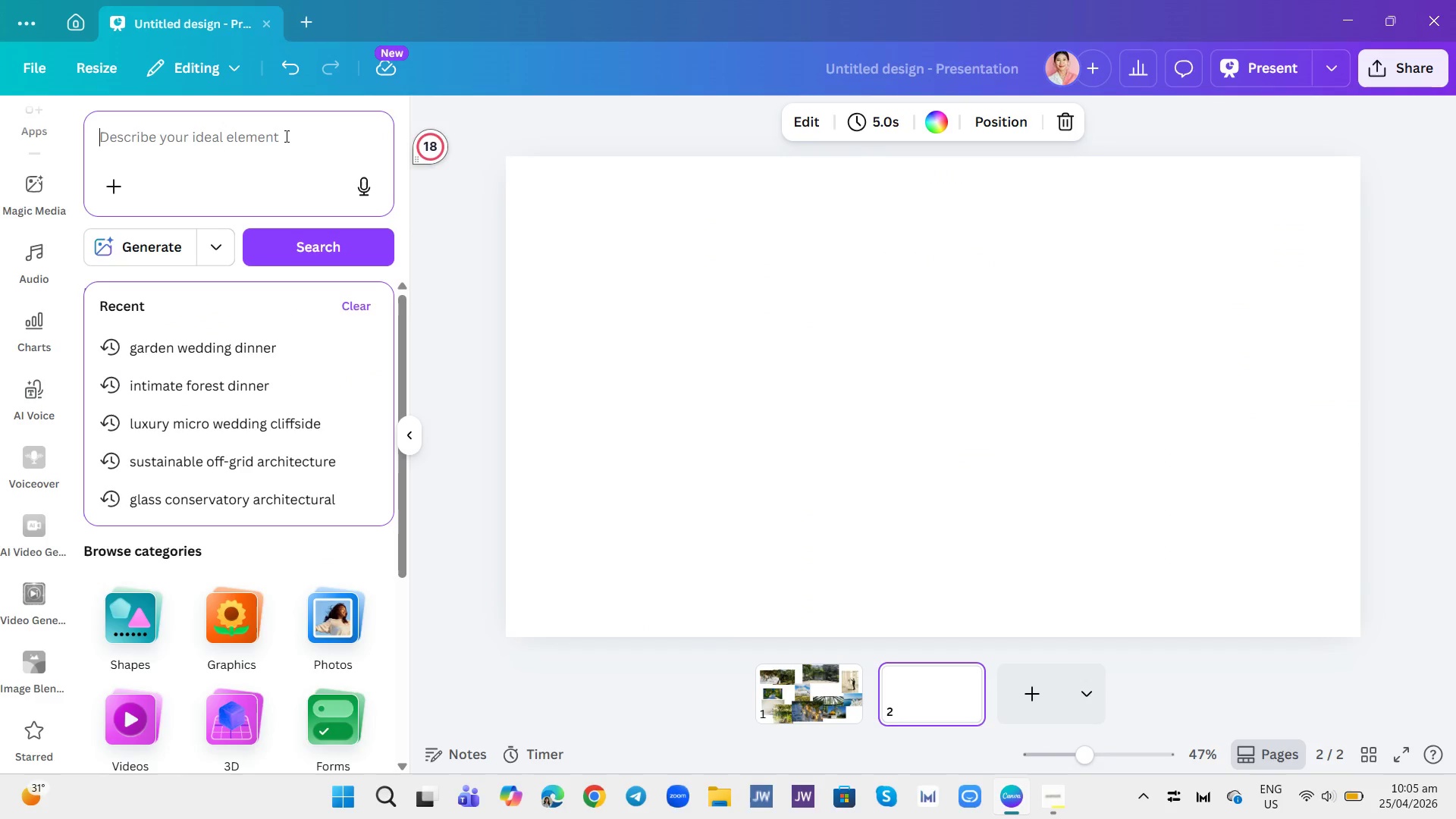 
wait(7.59)
 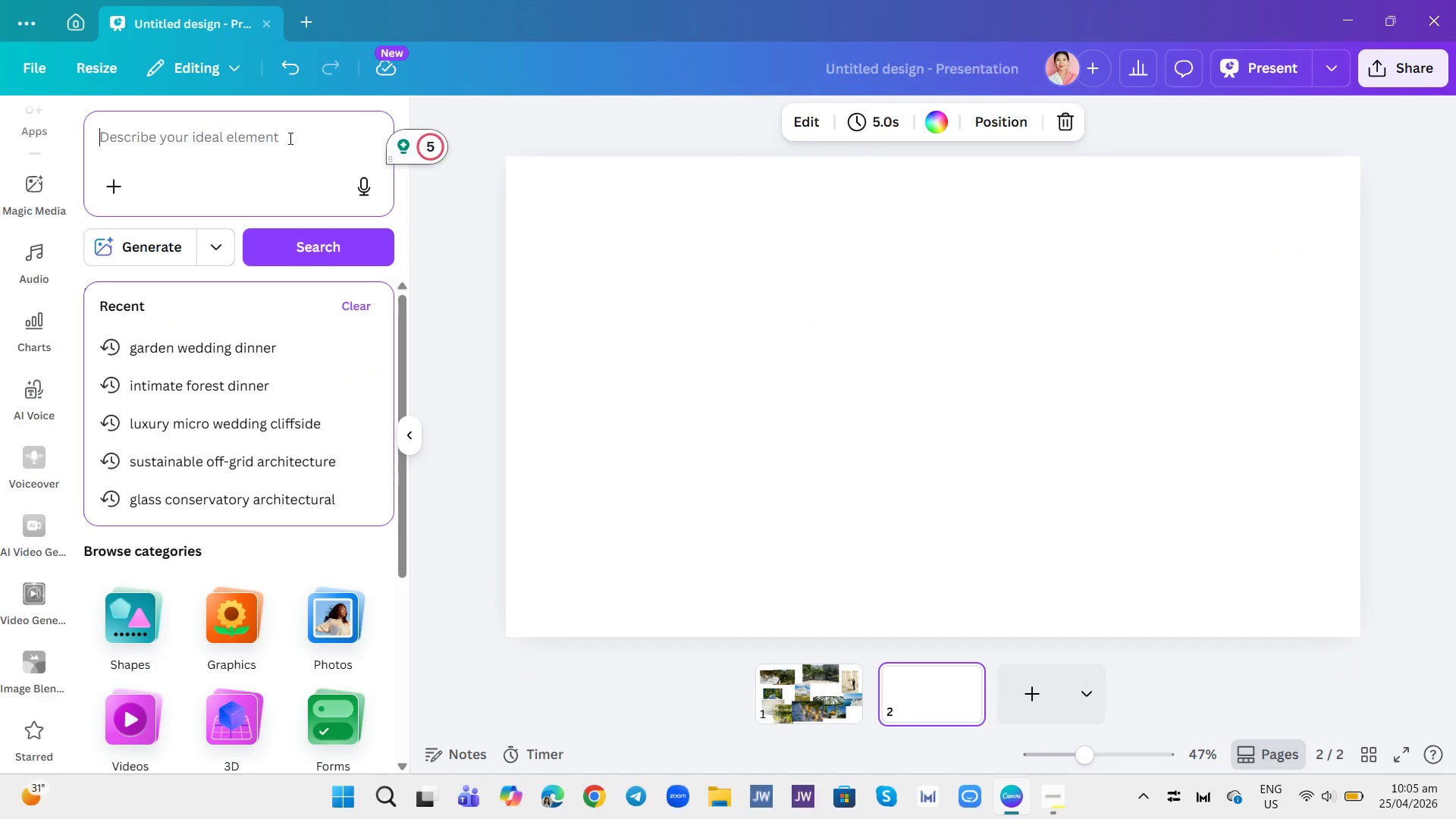 
type(ar)
key(Backspace)
type(erial pine forest misty)
 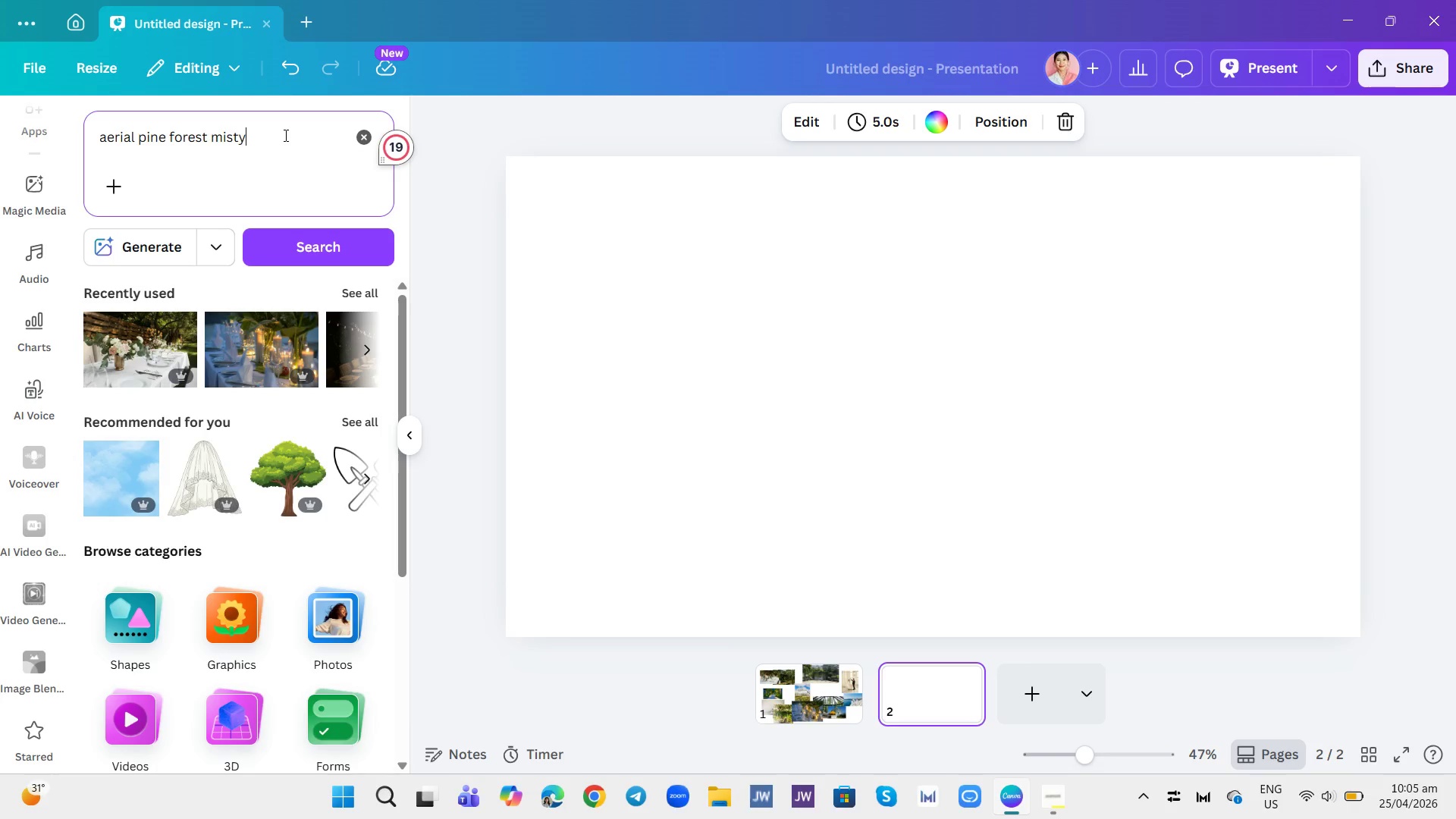 
key(Enter)
 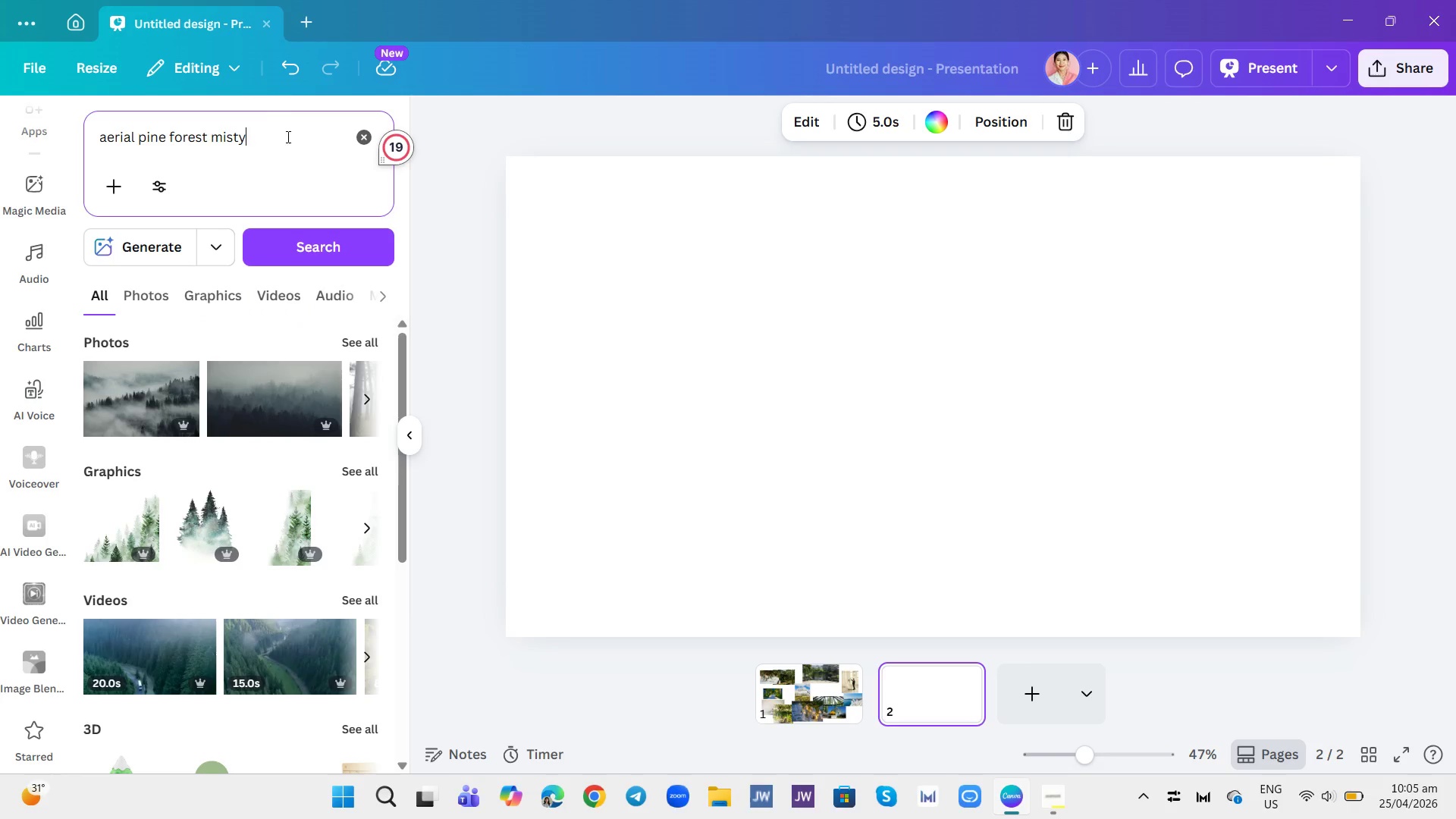 
left_click([143, 298])
 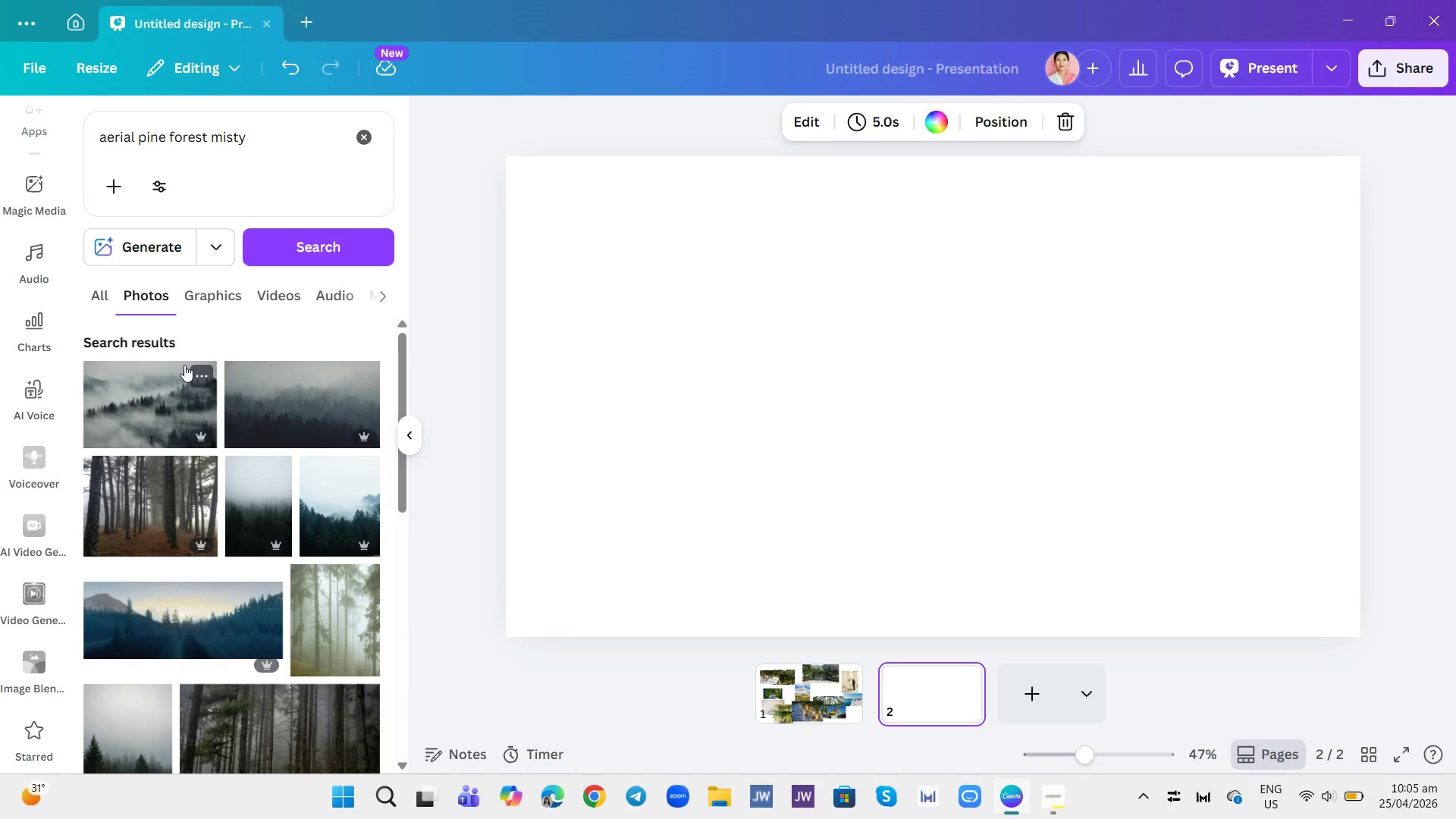 
scroll: coordinate [265, 478], scroll_direction: down, amount: 1.0
 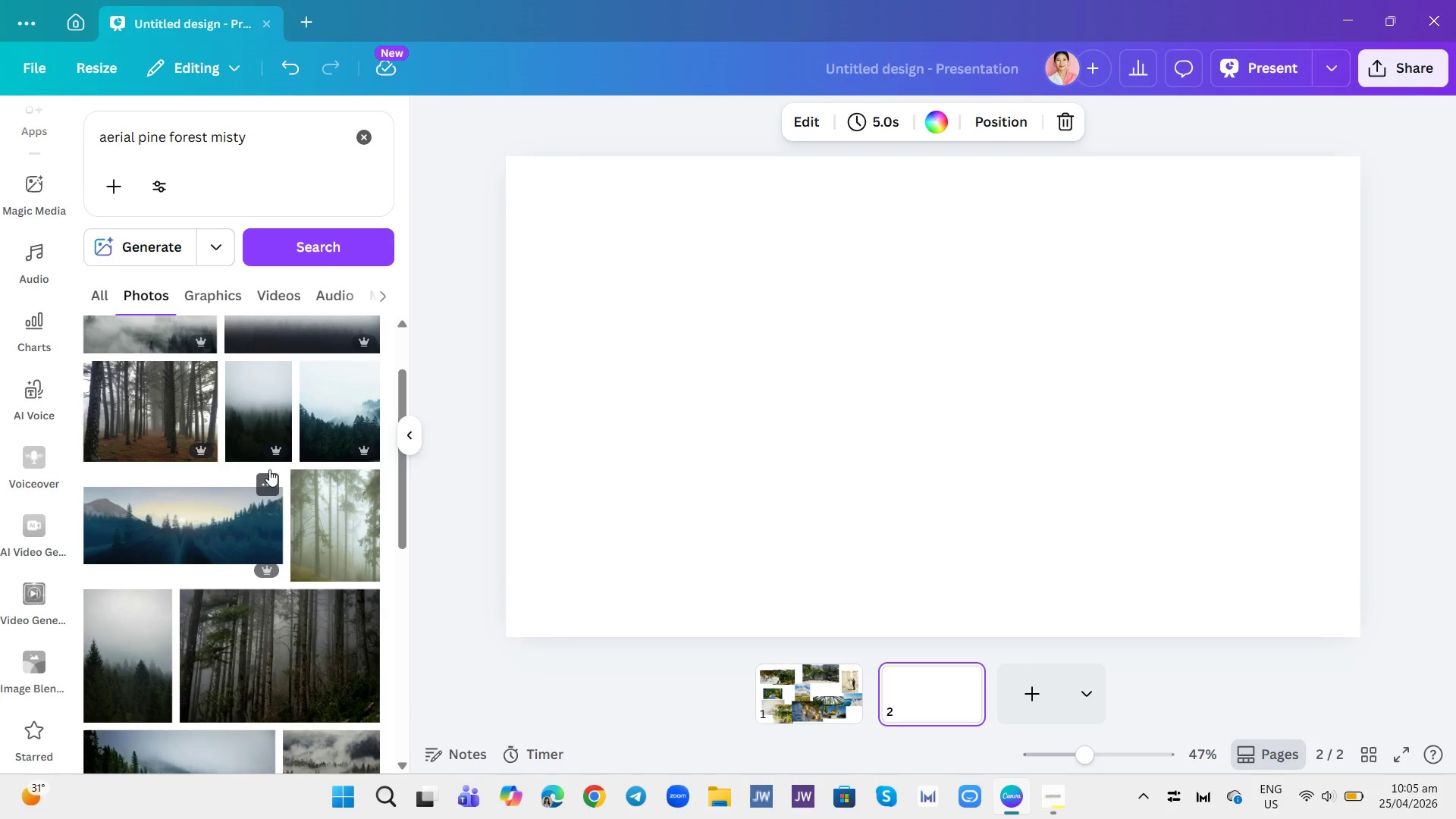 
scroll: coordinate [269, 469], scroll_direction: up, amount: 1.0
 